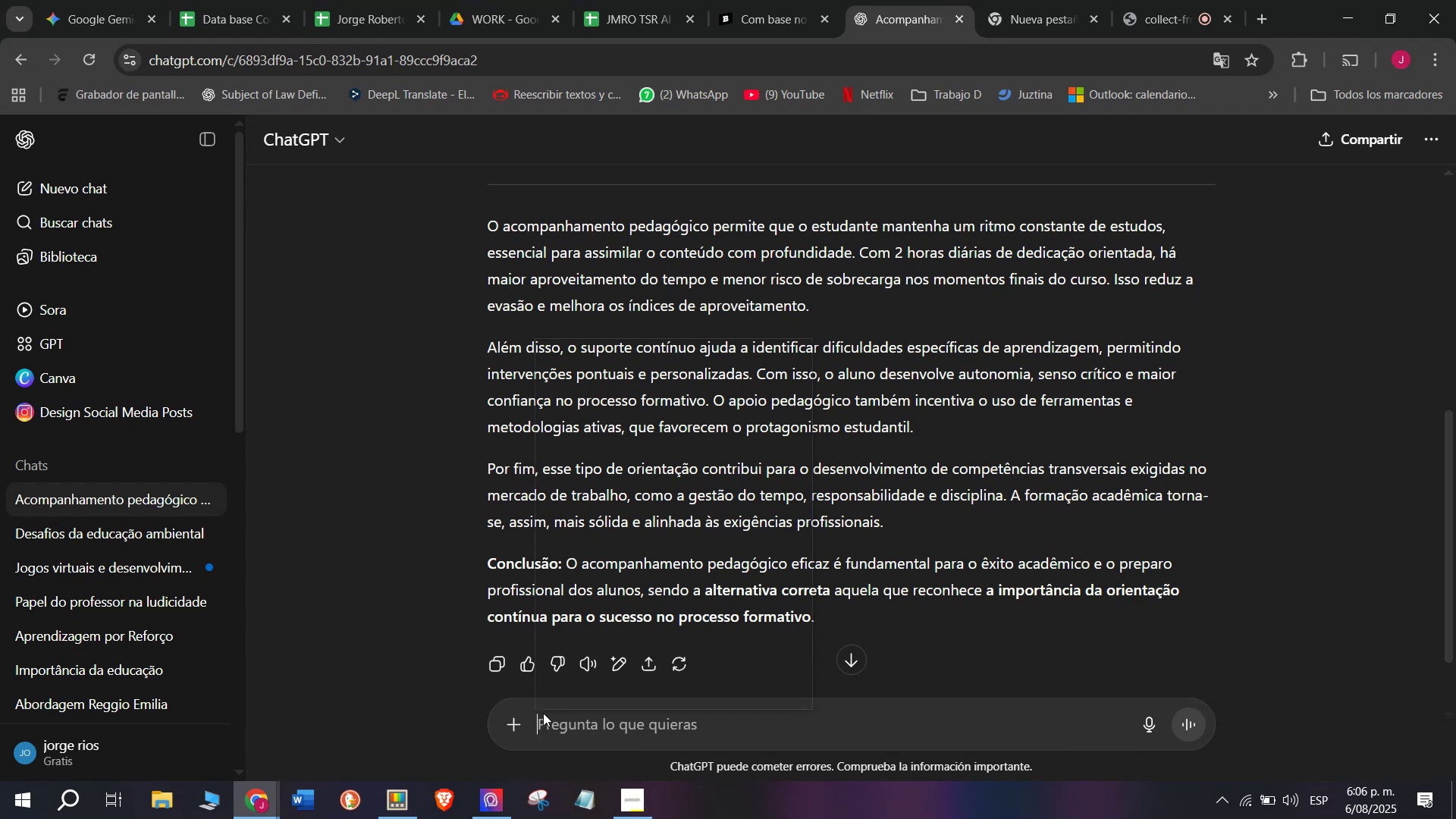 
key(Meta+MetaLeft)
 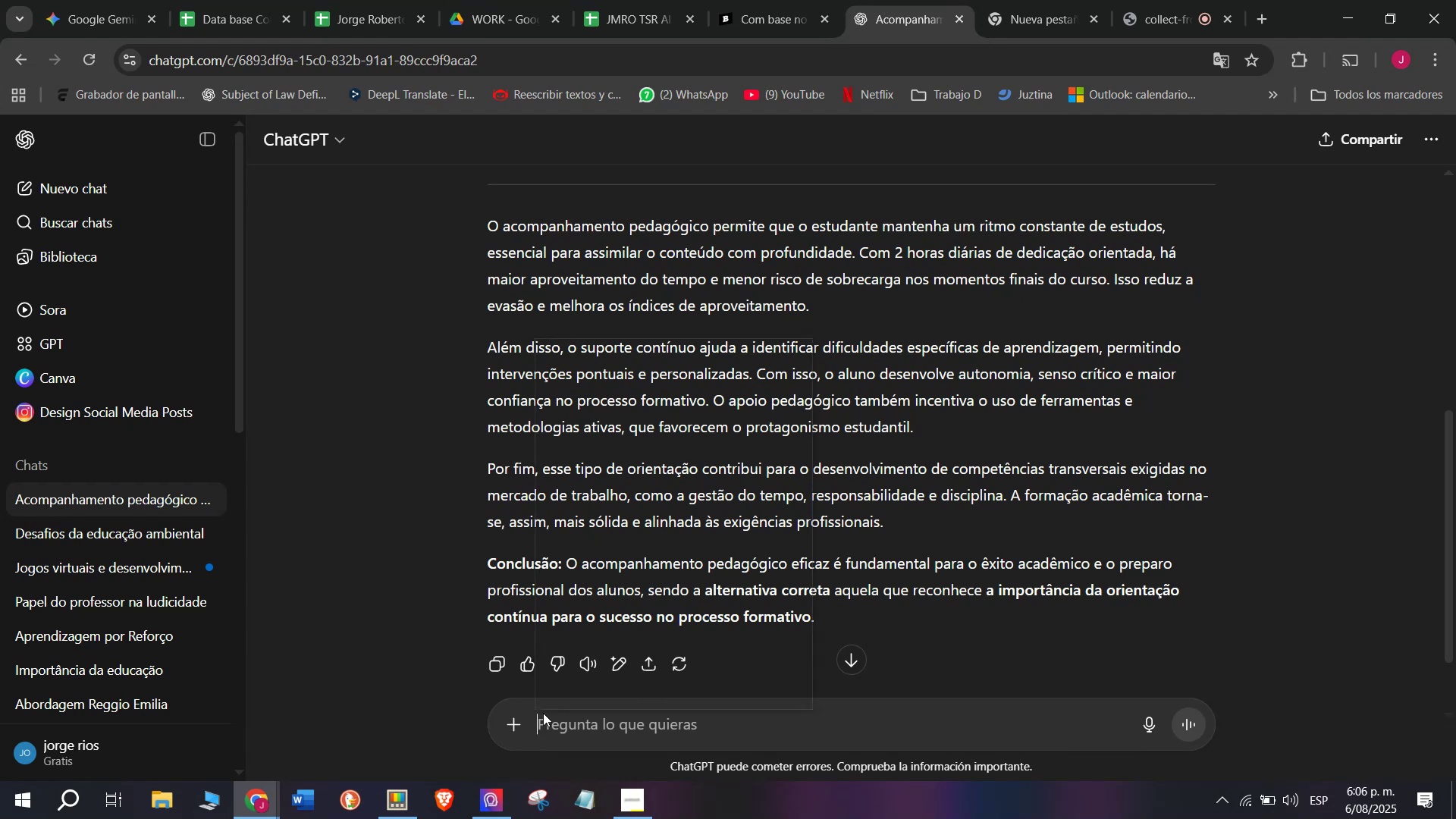 
key(Meta+V)
 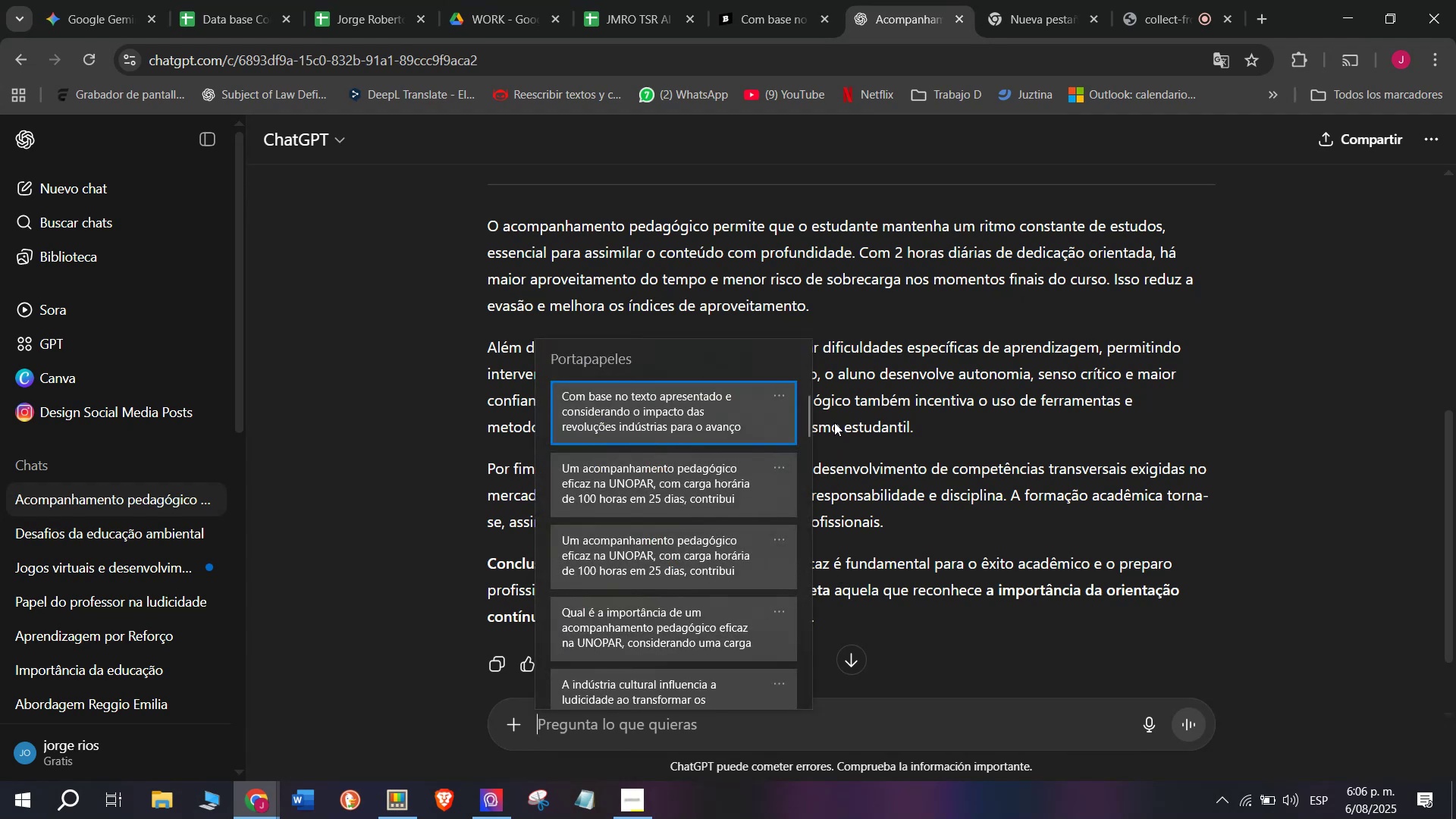 
left_click_drag(start_coordinate=[807, 403], to_coordinate=[771, 771])
 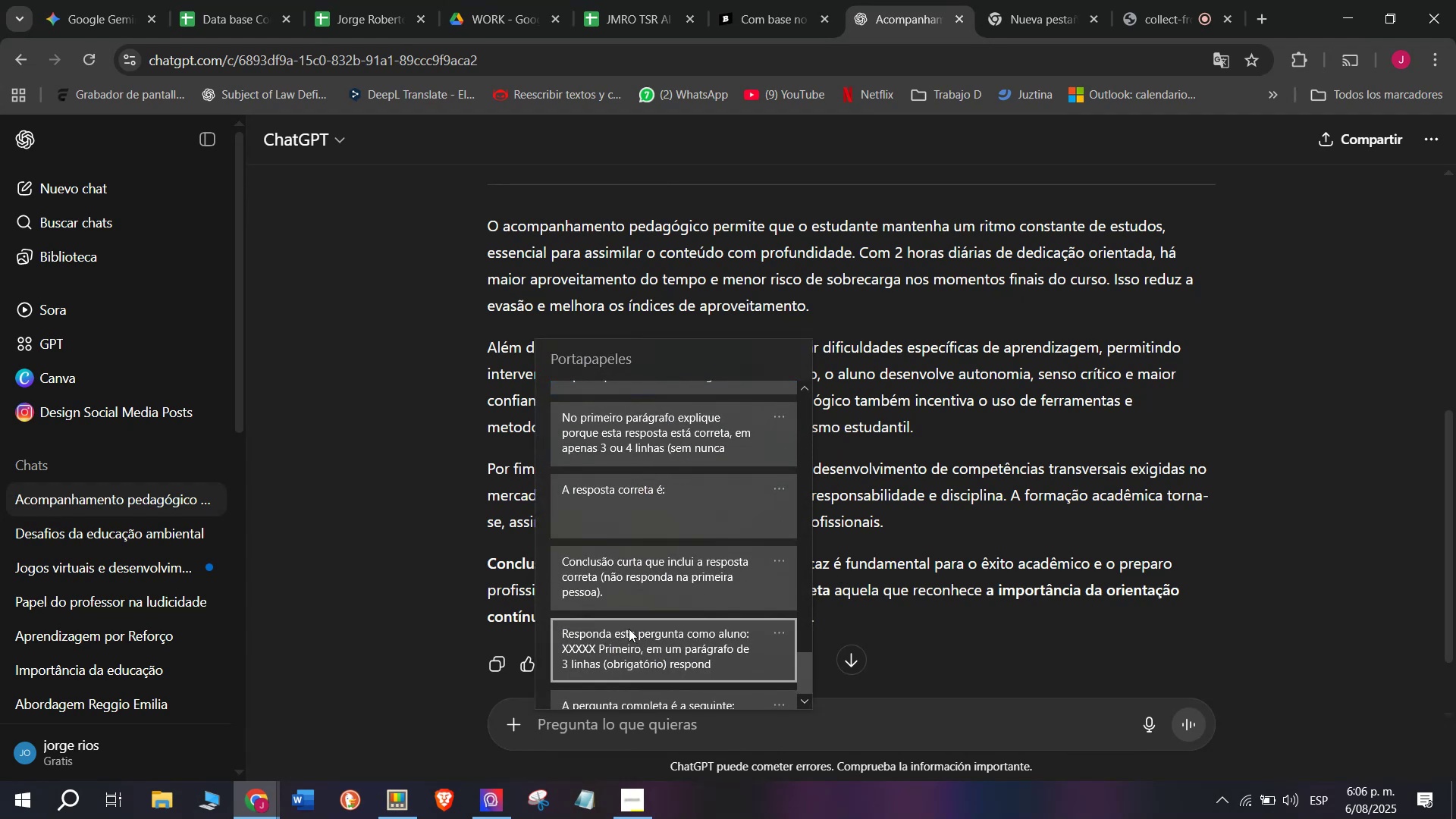 
left_click([628, 631])
 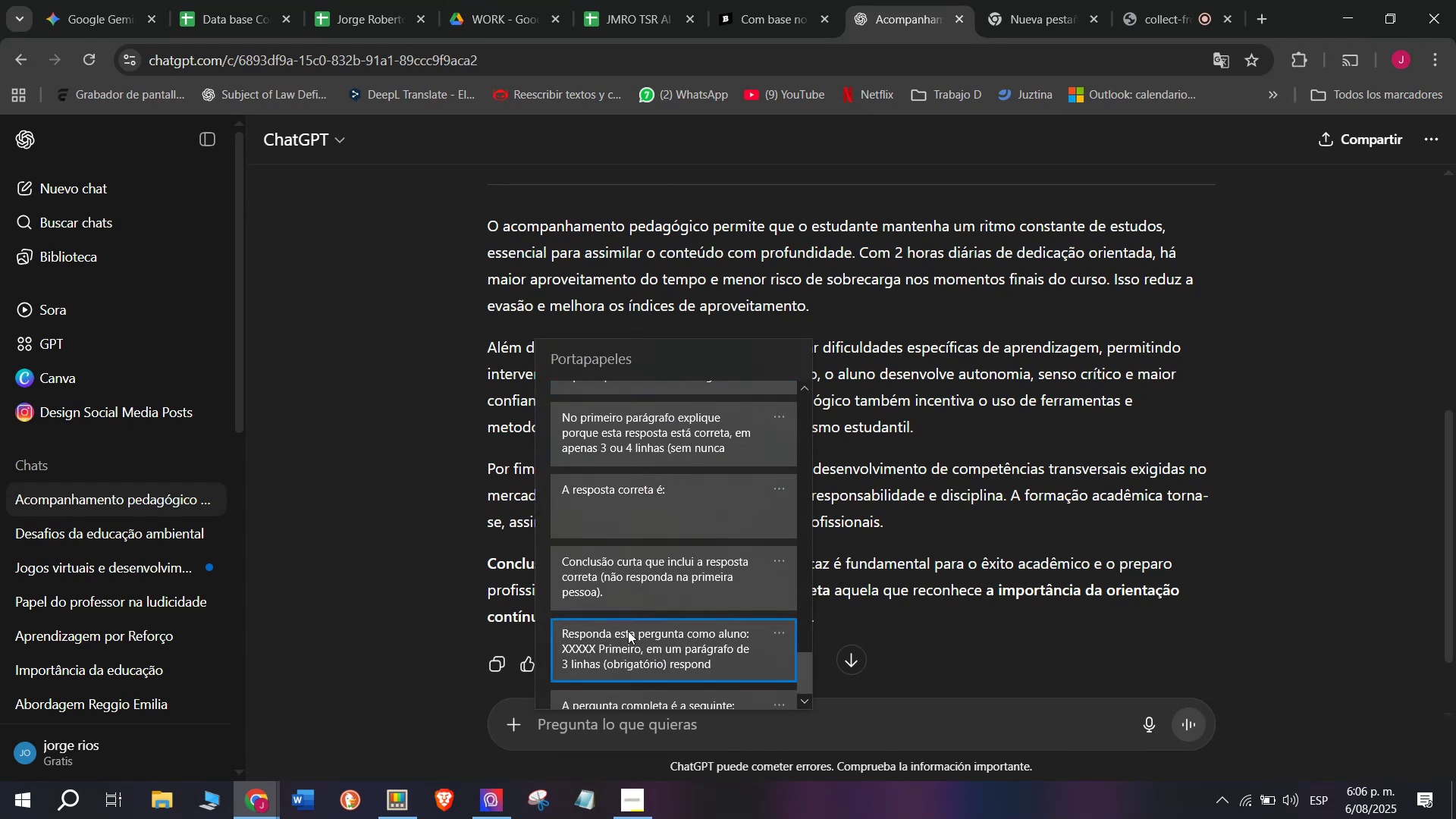 
key(Control+ControlLeft)
 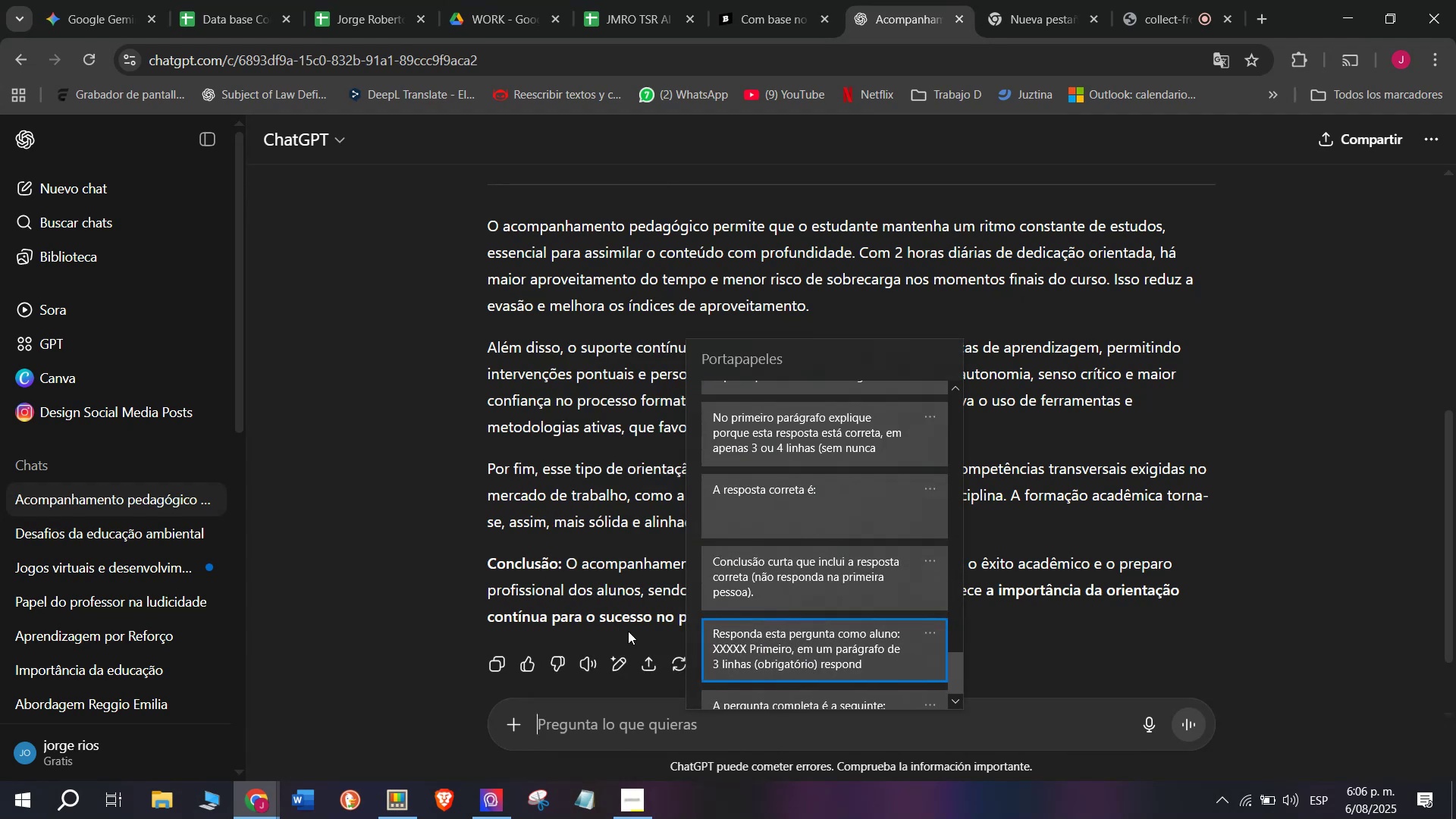 
key(Control+V)
 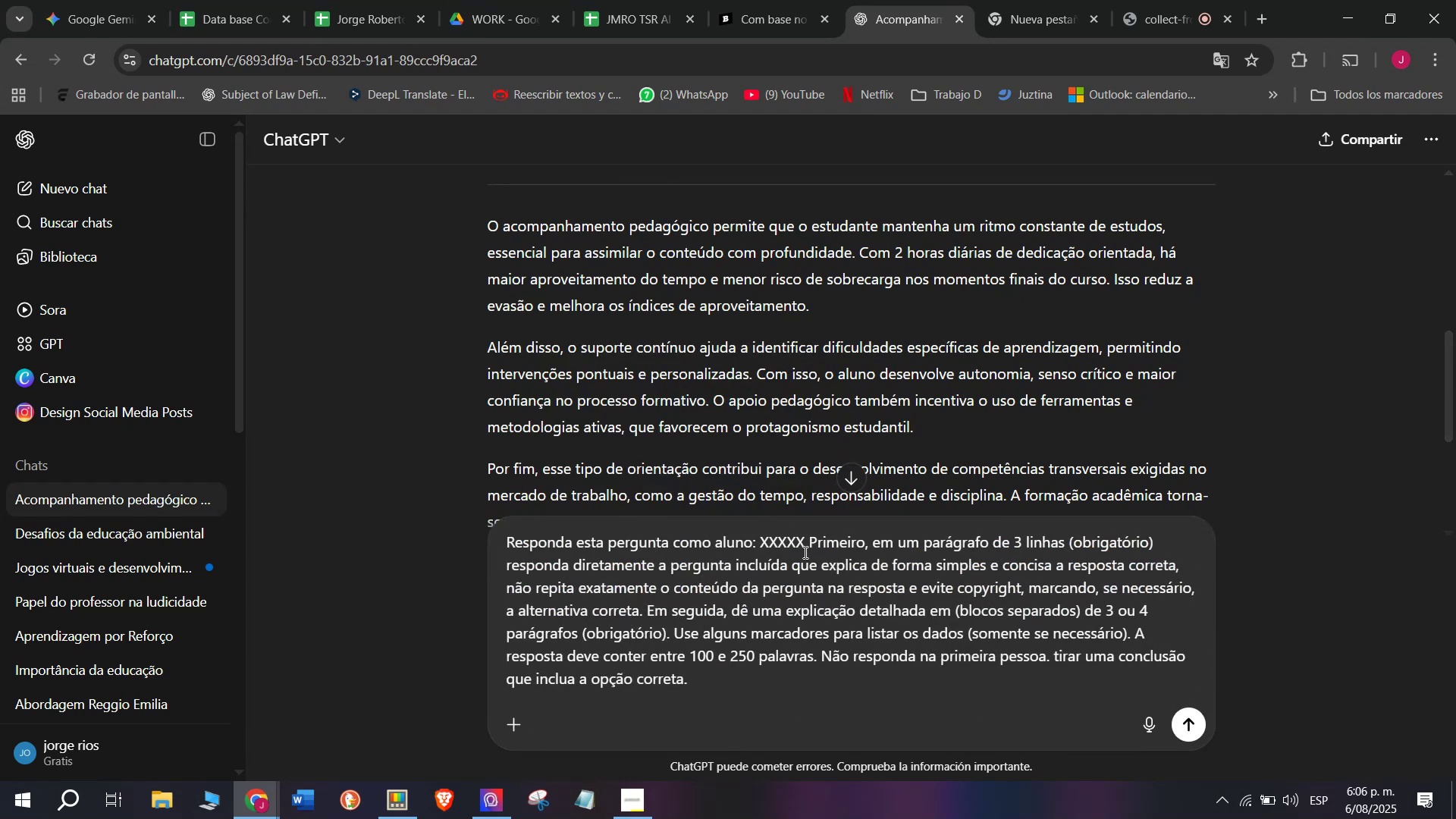 
left_click_drag(start_coordinate=[804, 550], to_coordinate=[761, 543])
 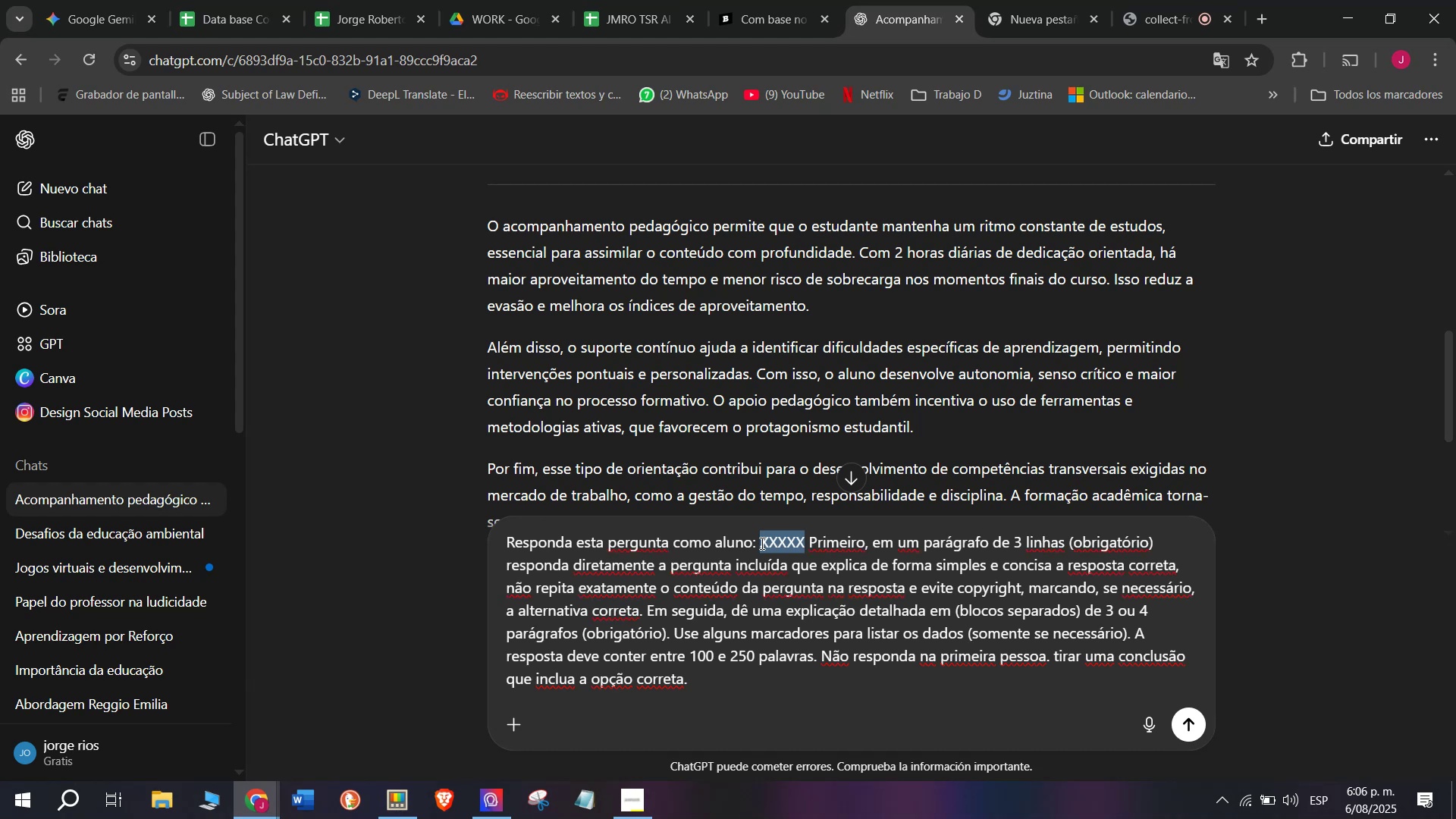 
key(C)
 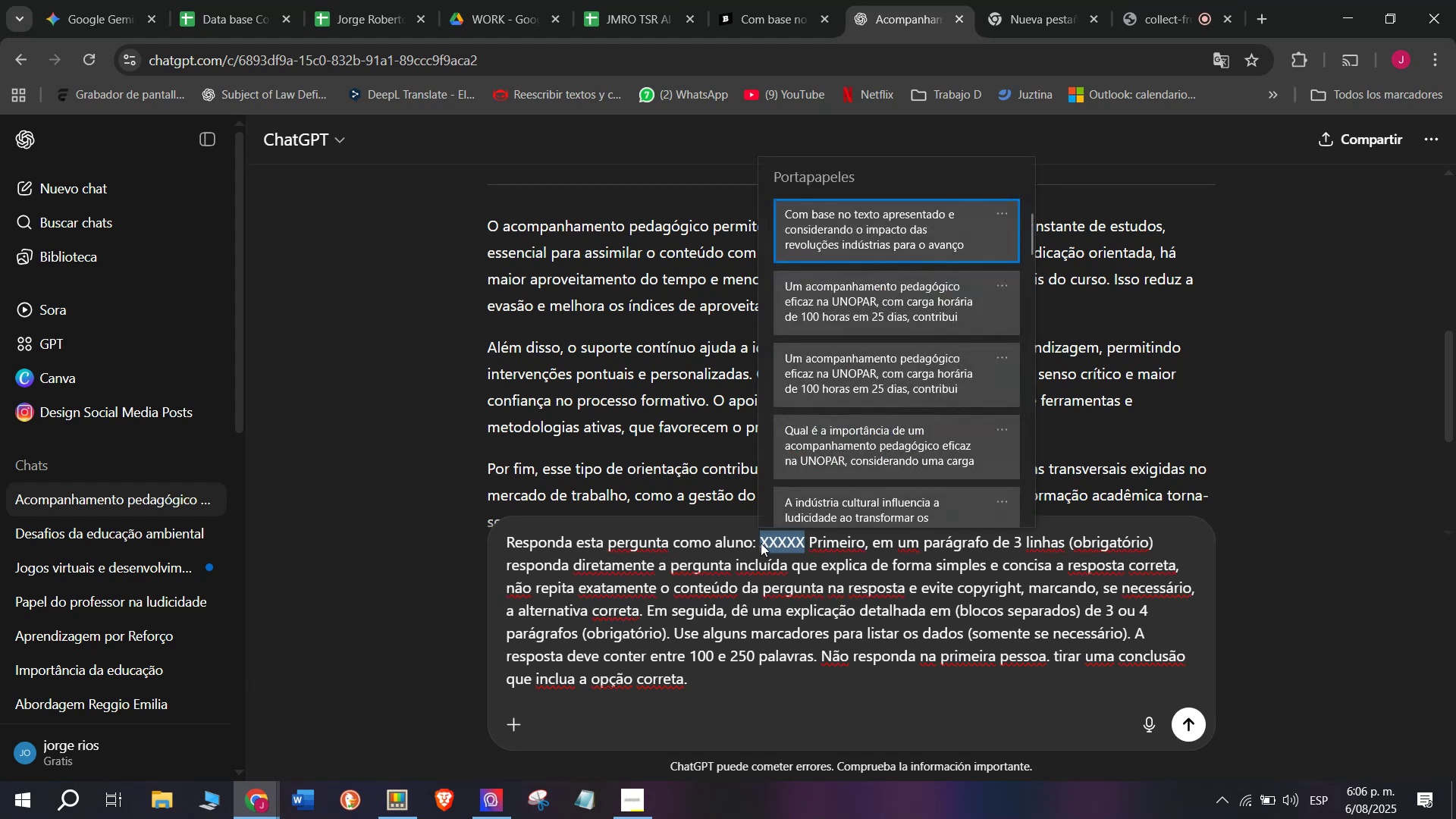 
key(Meta+MetaLeft)
 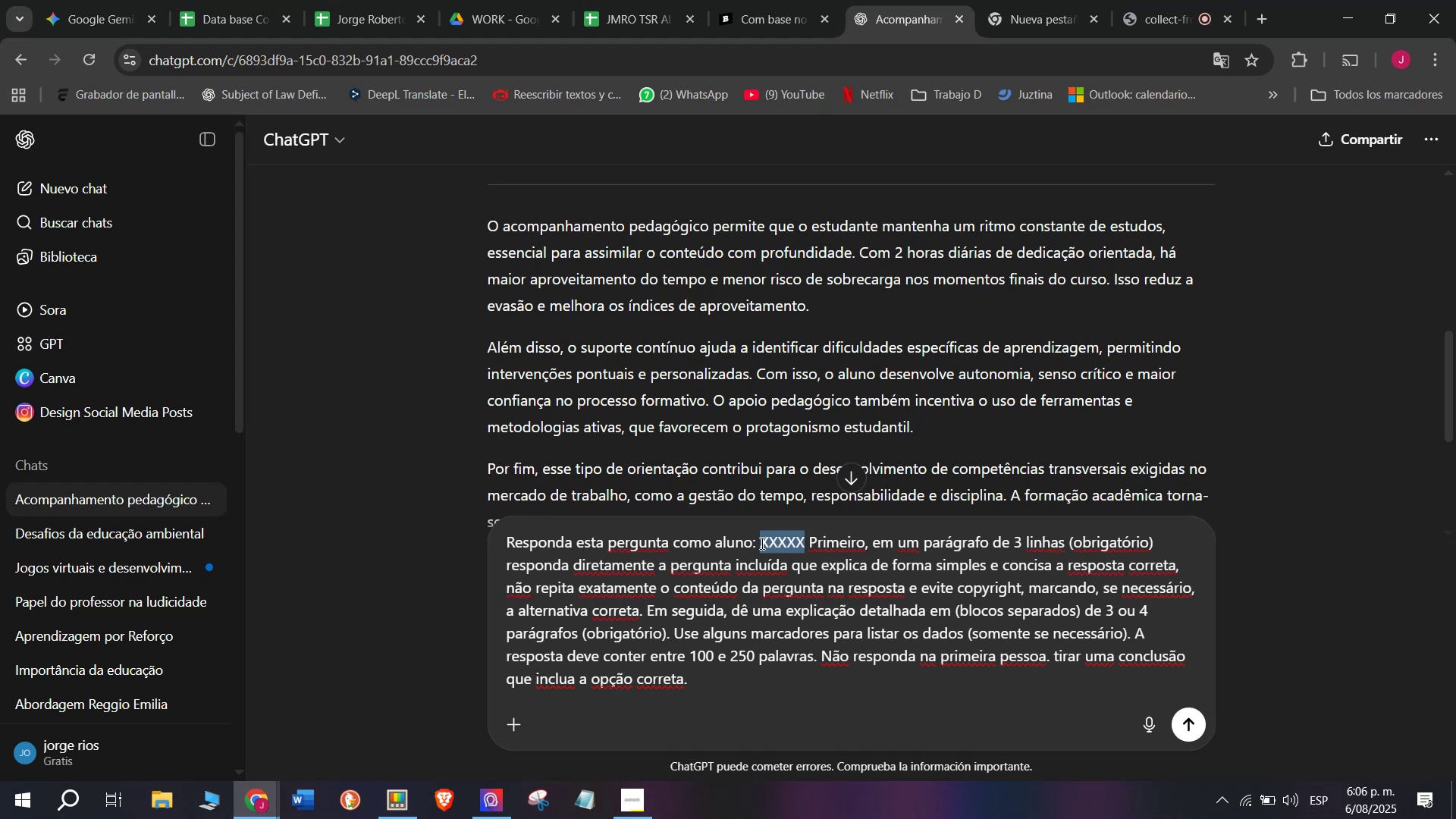 
key(Meta+V)
 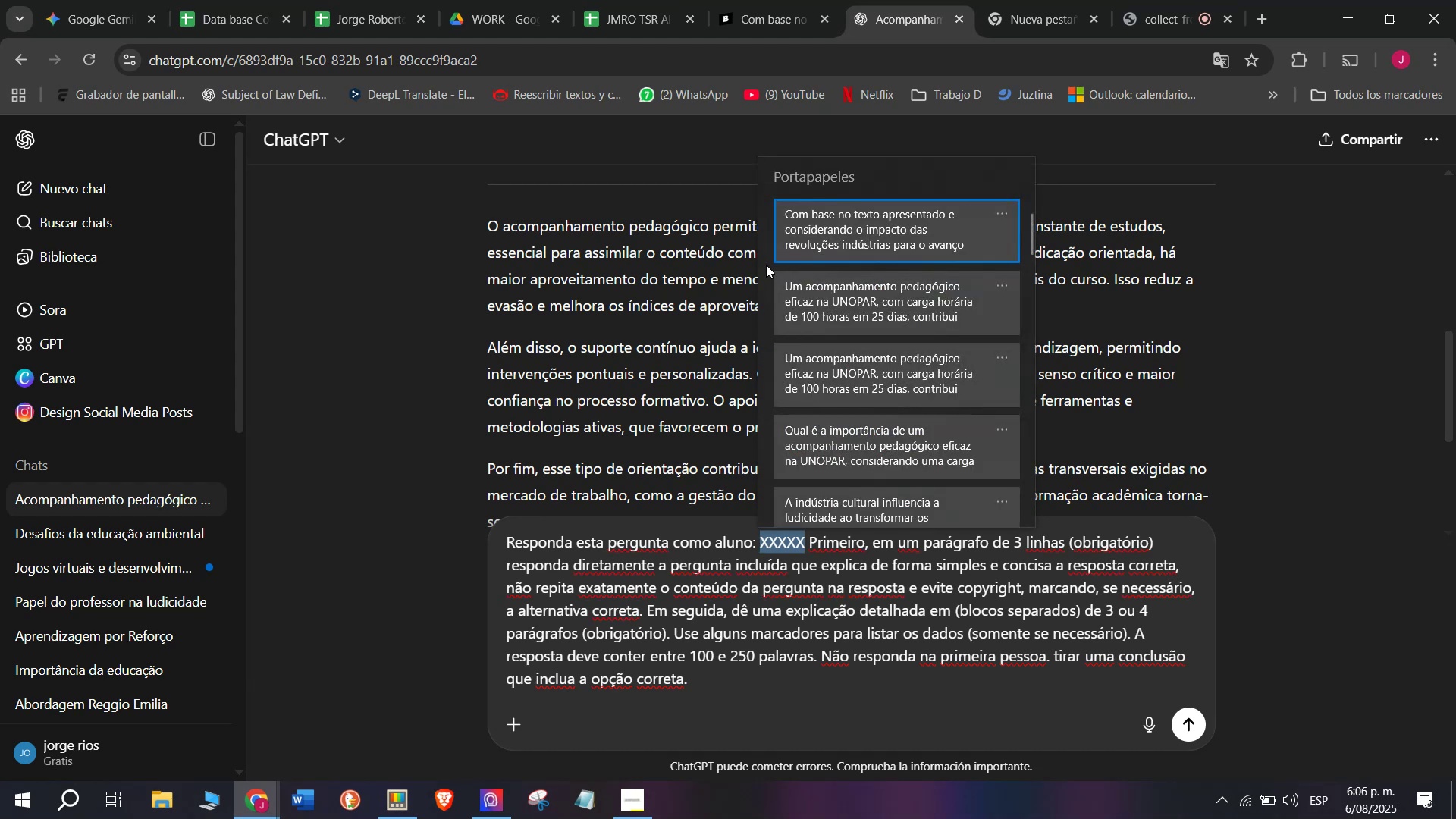 
key(Control+ControlLeft)
 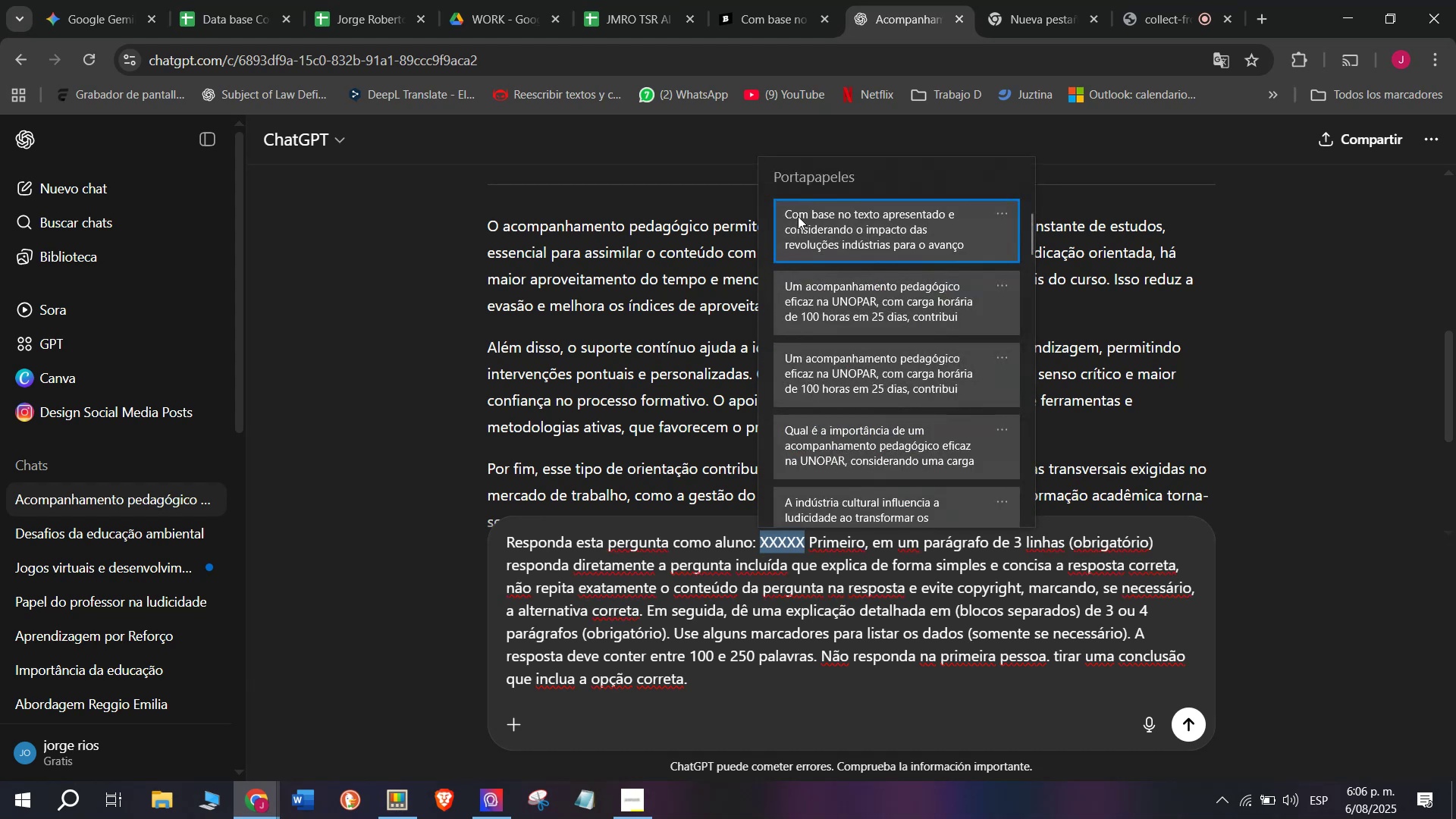 
key(Control+V)
 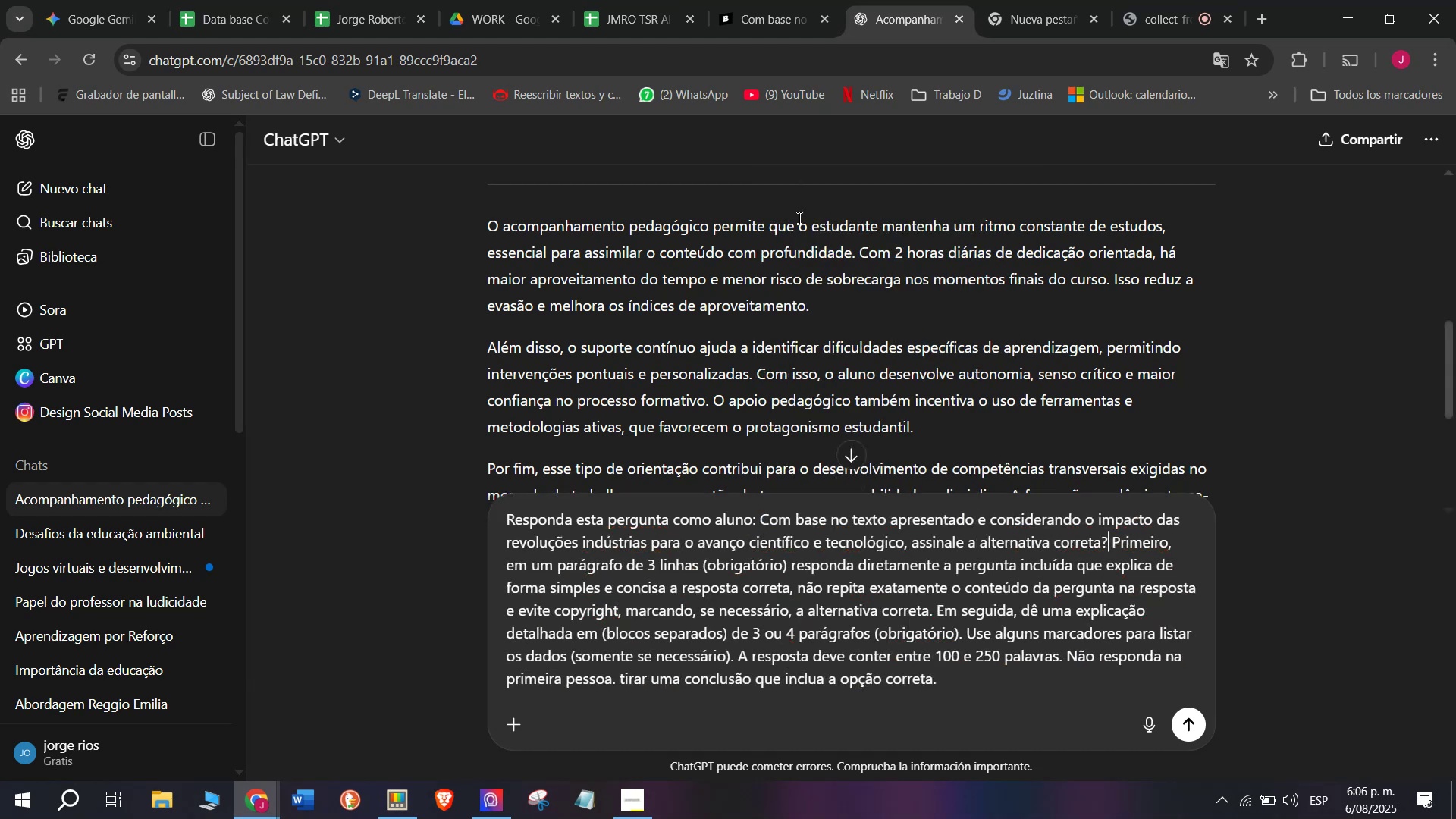 
key(Enter)
 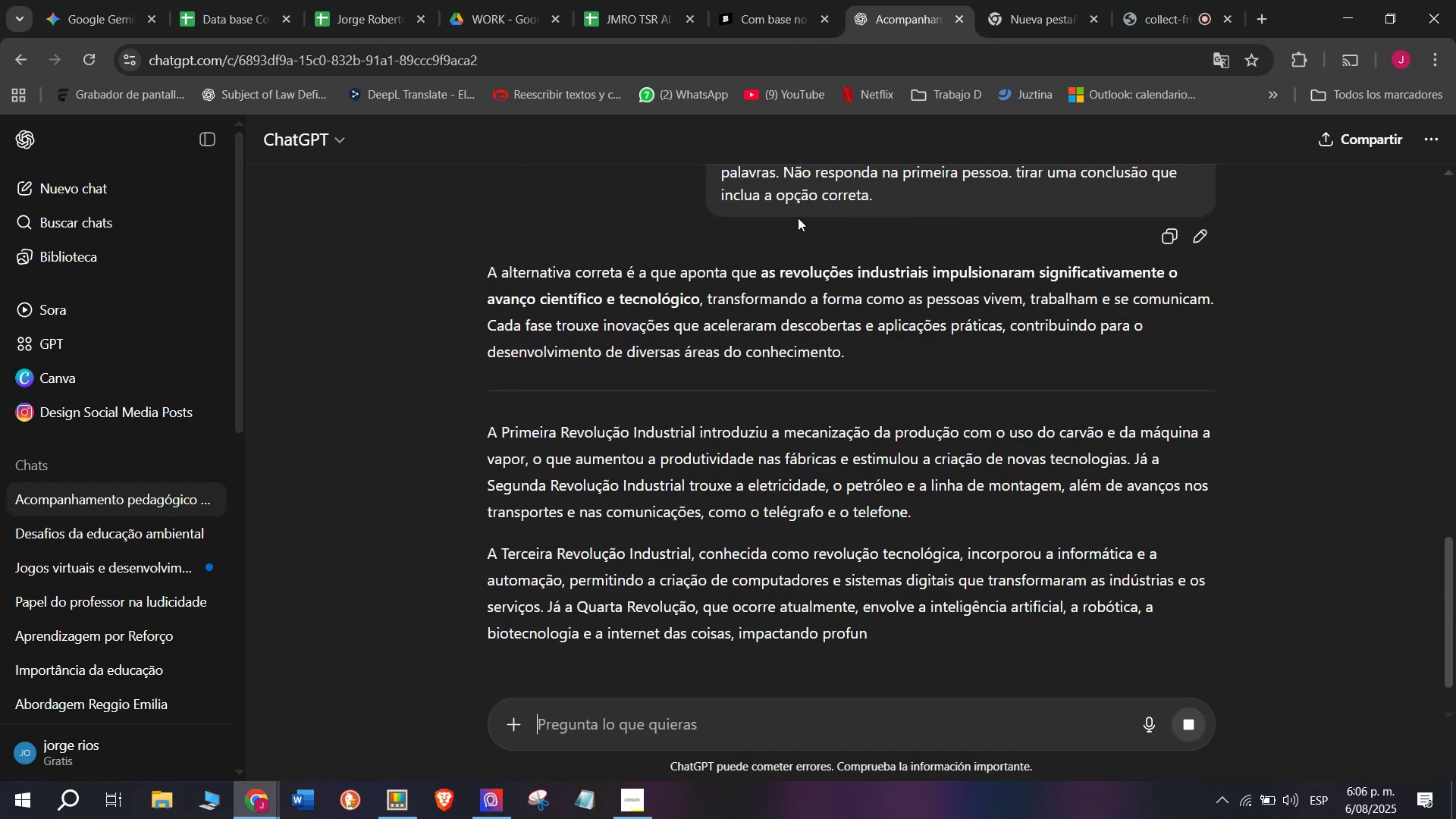 
wait(7.47)
 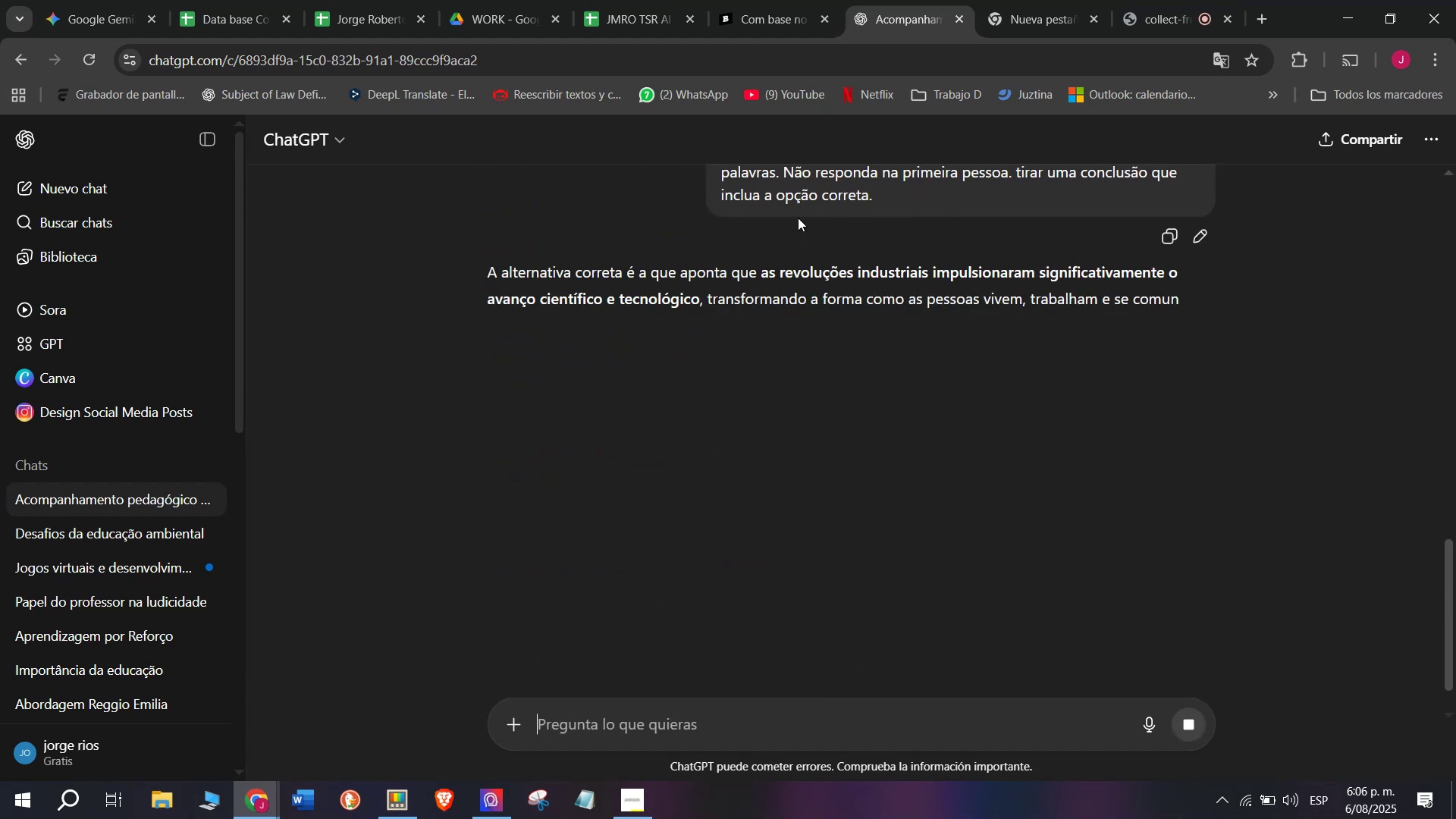 
left_click_drag(start_coordinate=[467, 271], to_coordinate=[1242, 632])
 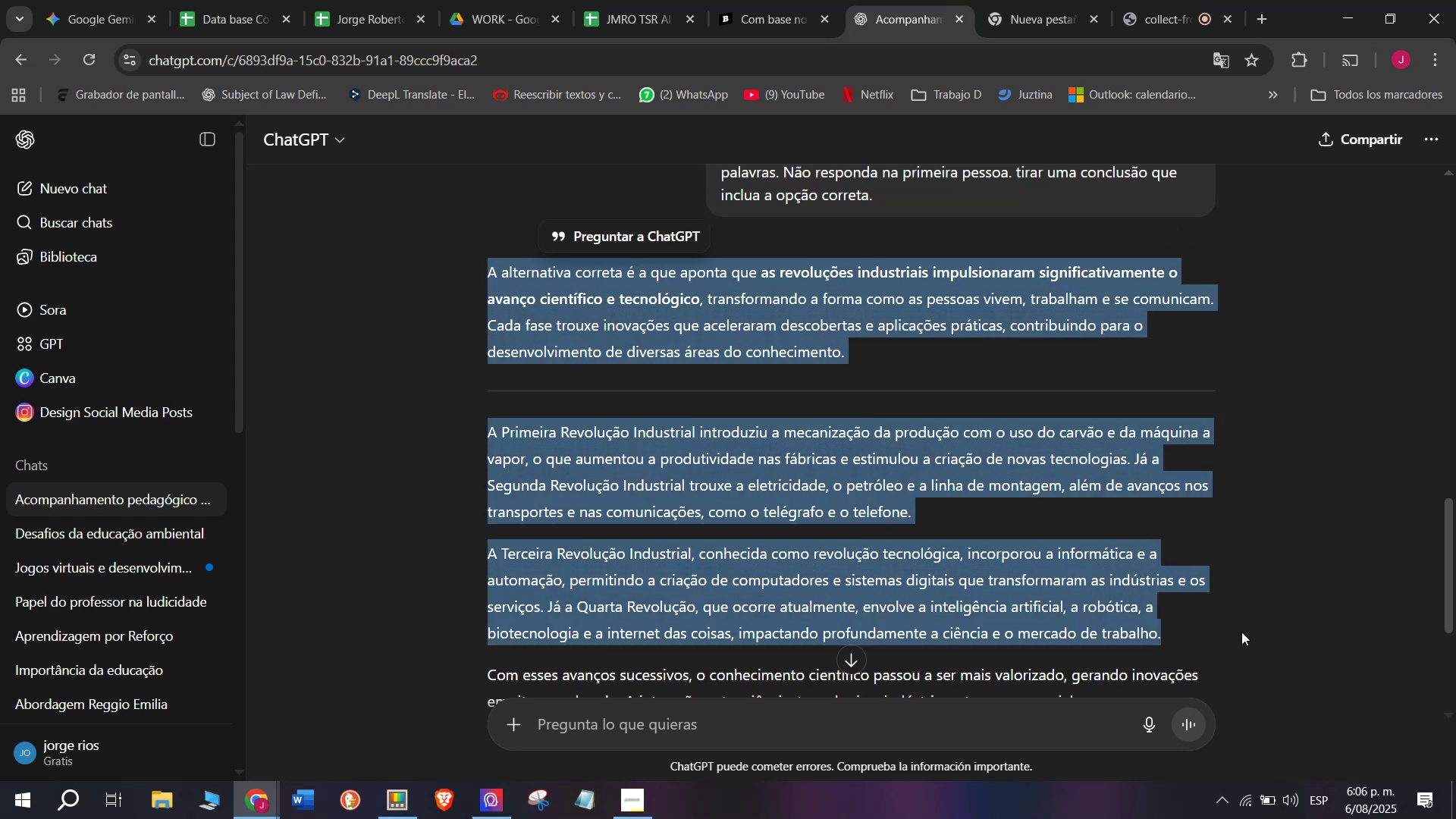 
key(Control+ControlLeft)
 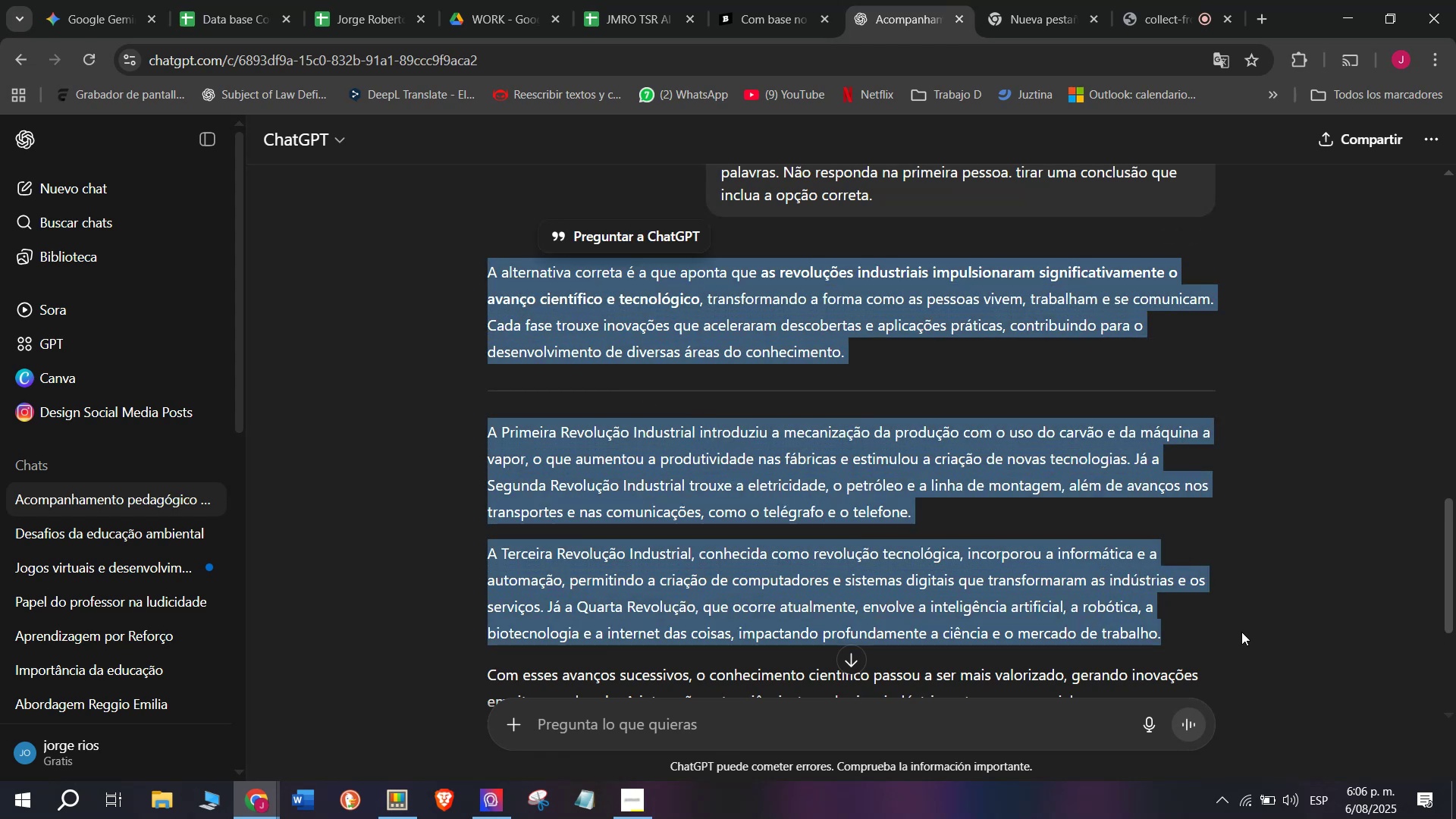 
key(Z)
 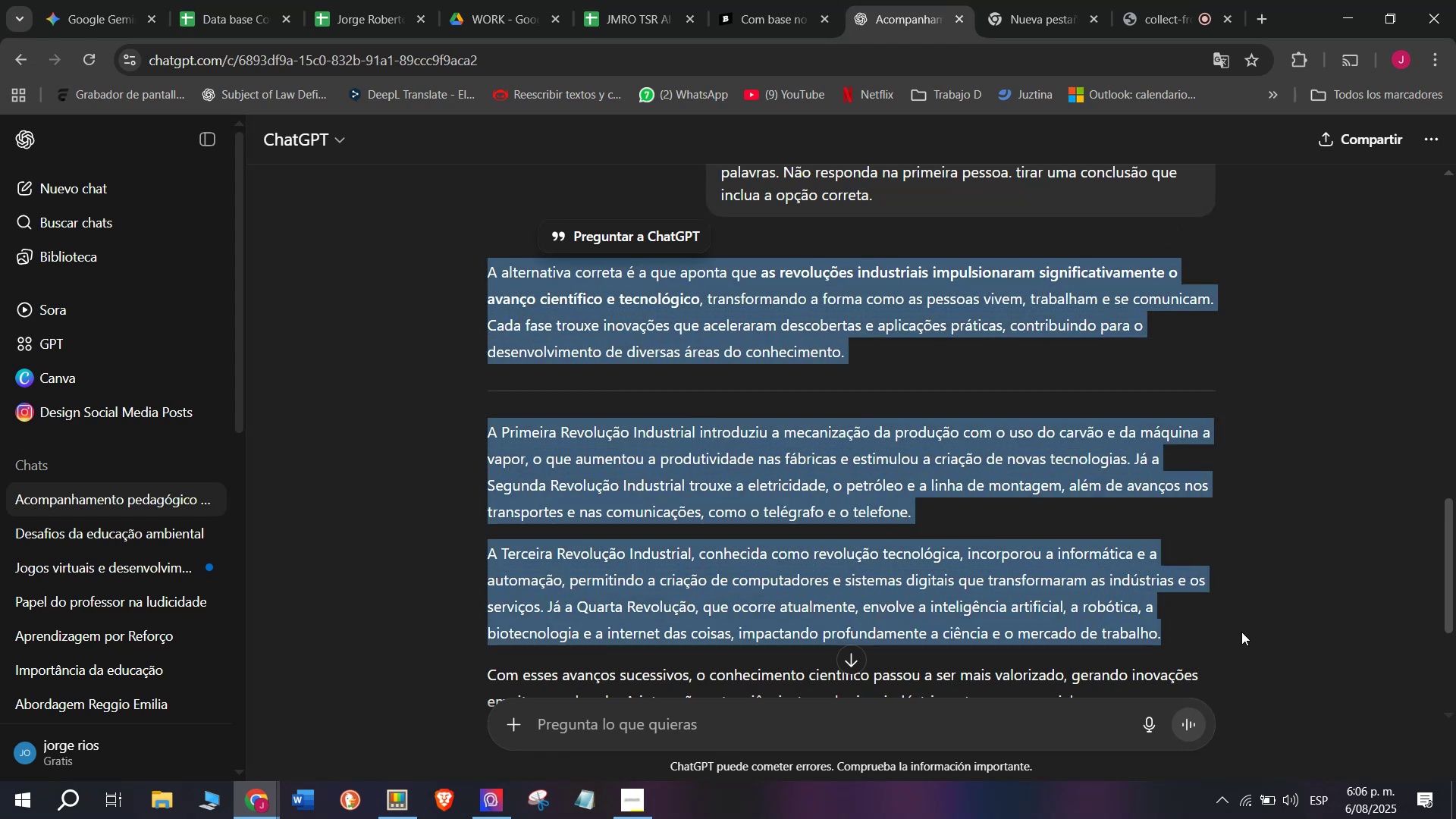 
key(Control+V)
 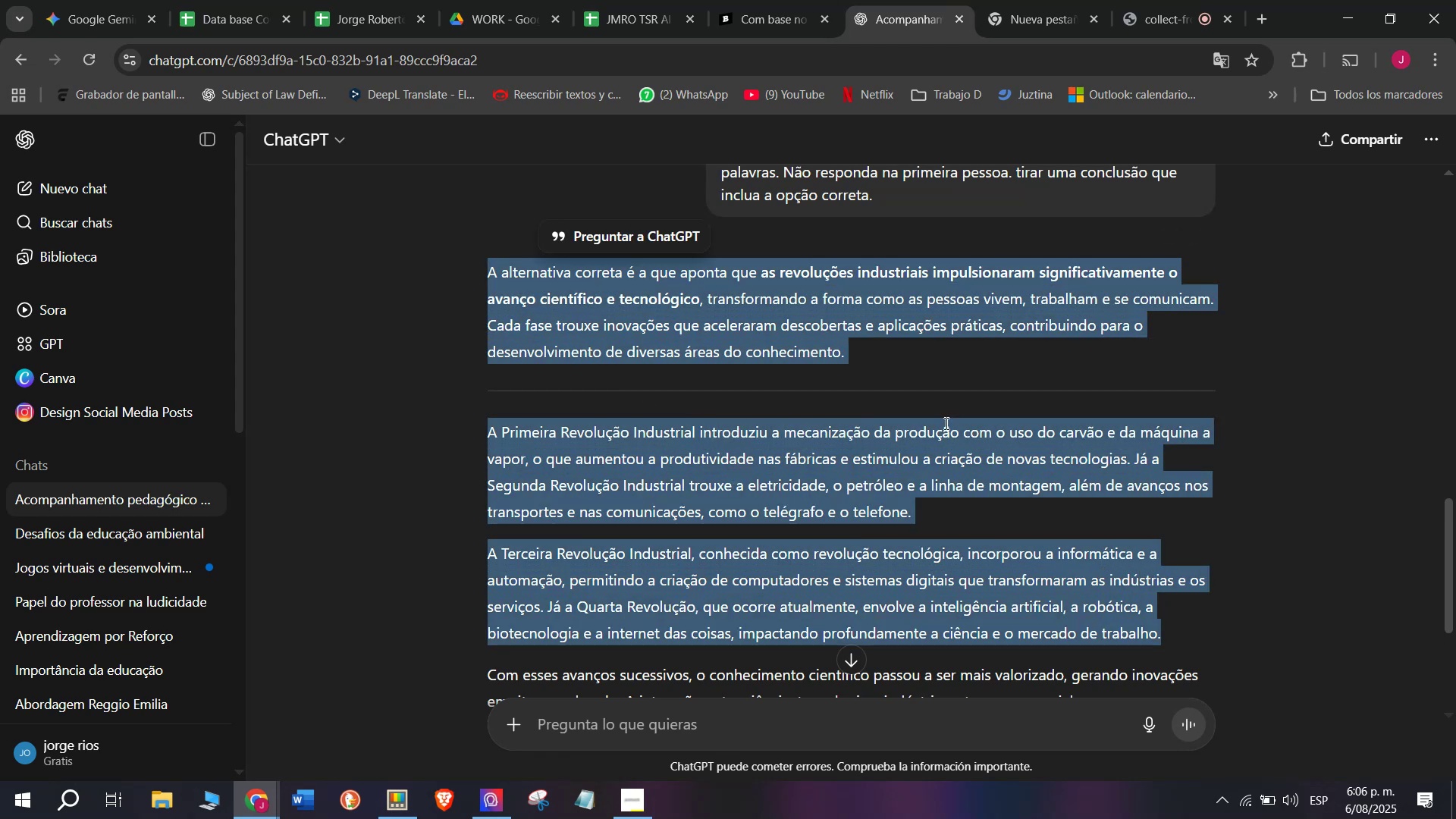 
left_click([785, 0])
 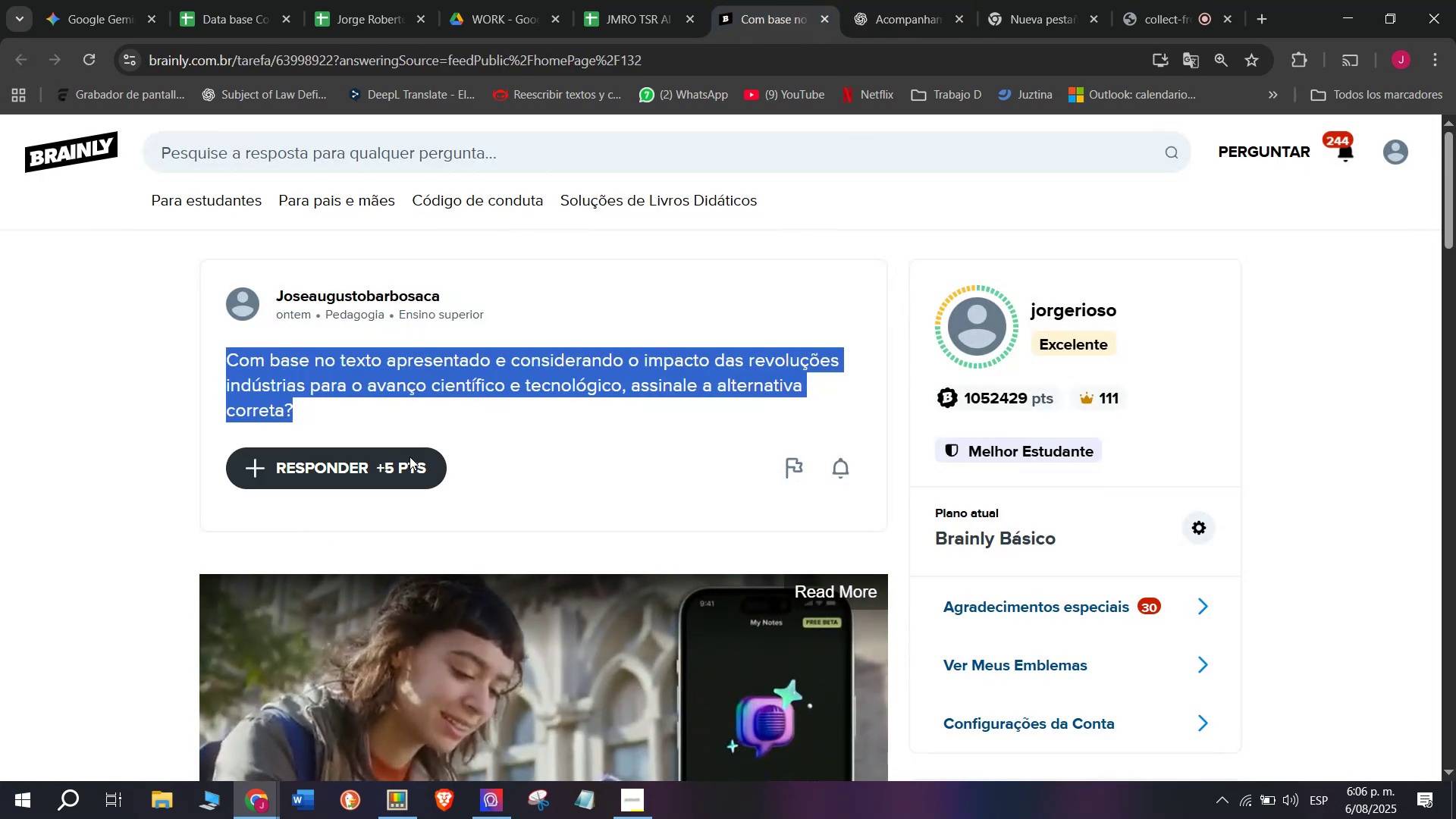 
left_click_drag(start_coordinate=[683, 397], to_coordinate=[526, 203])
 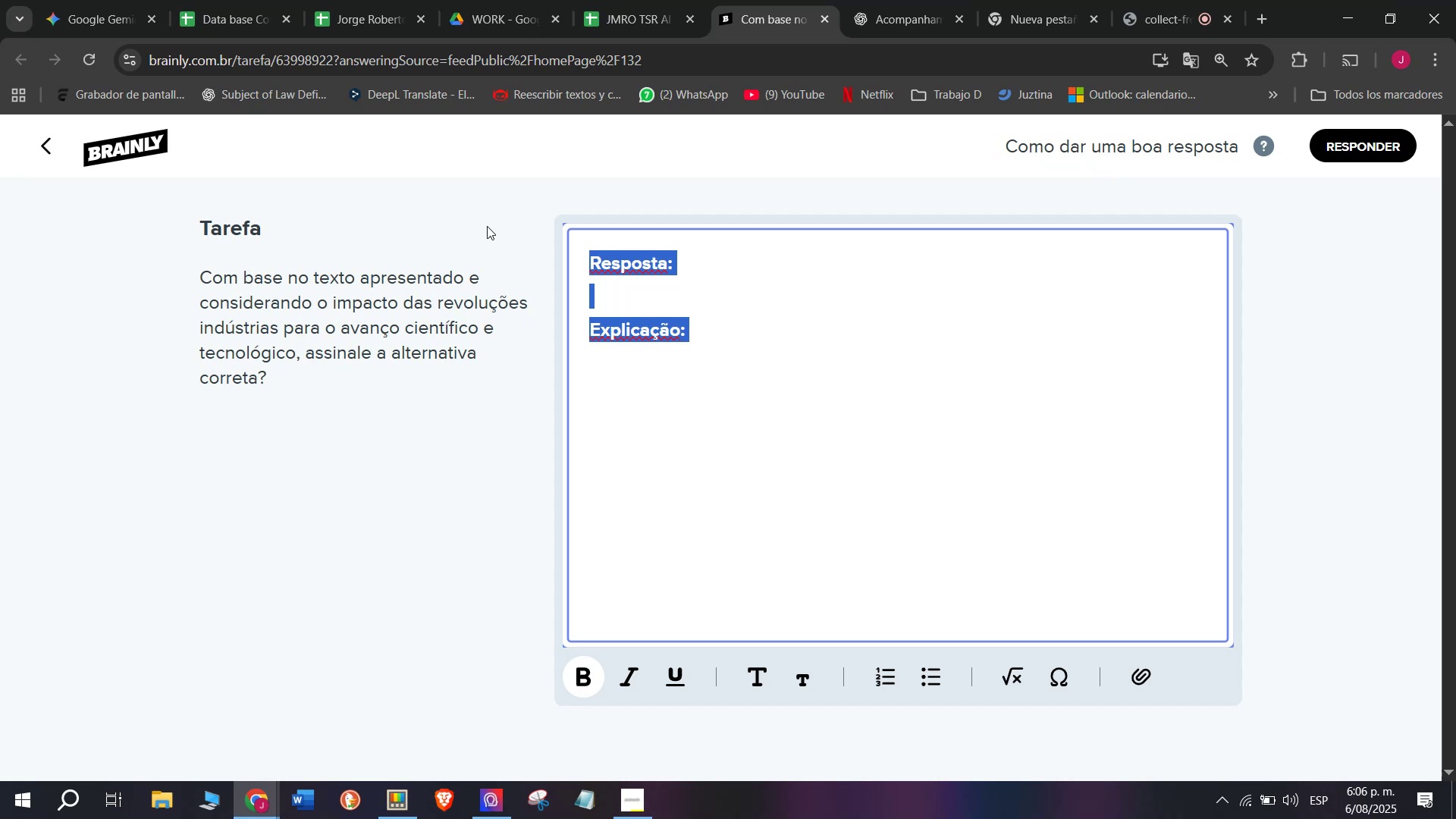 
key(Control+ControlLeft)
 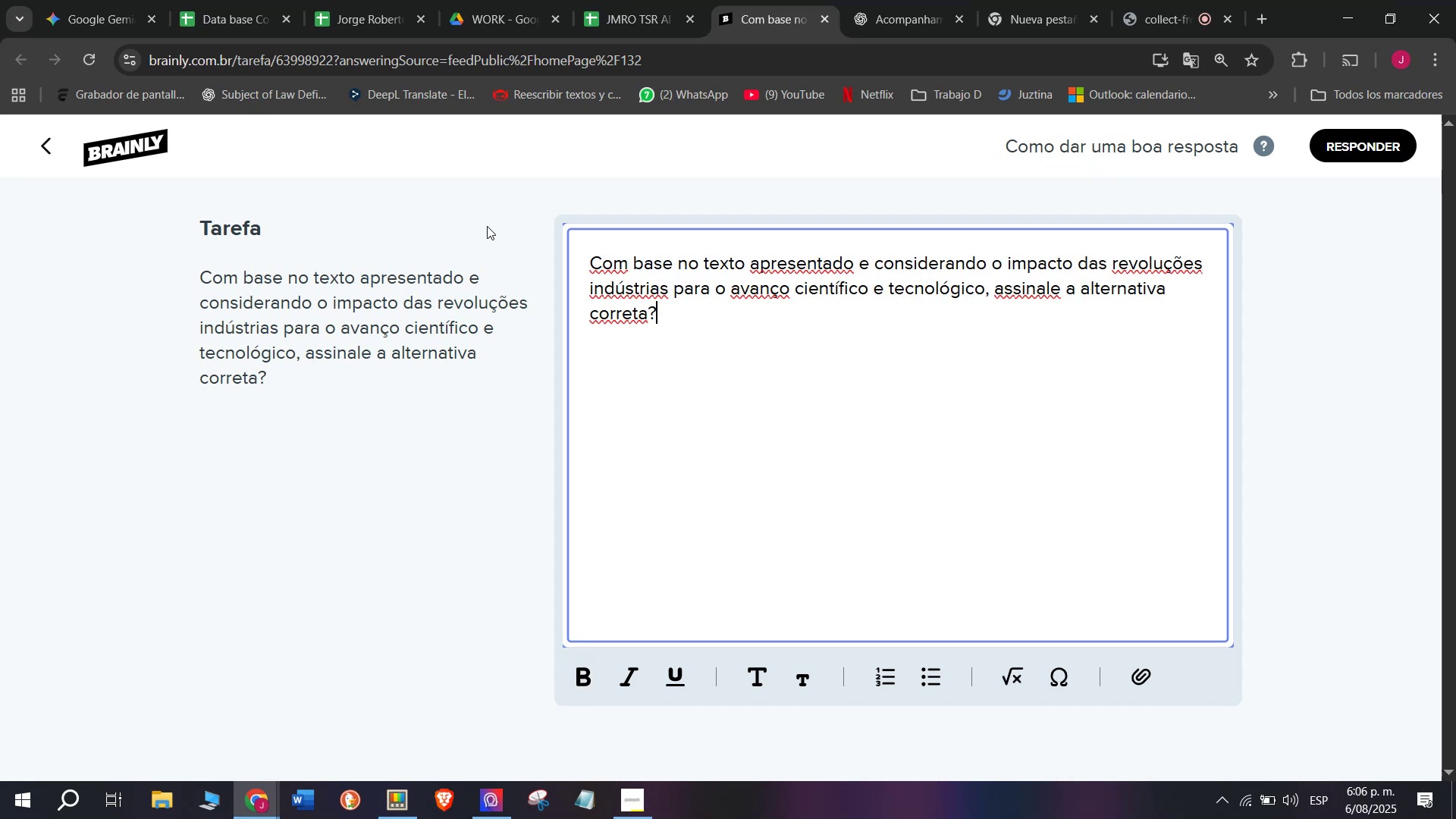 
key(Z)
 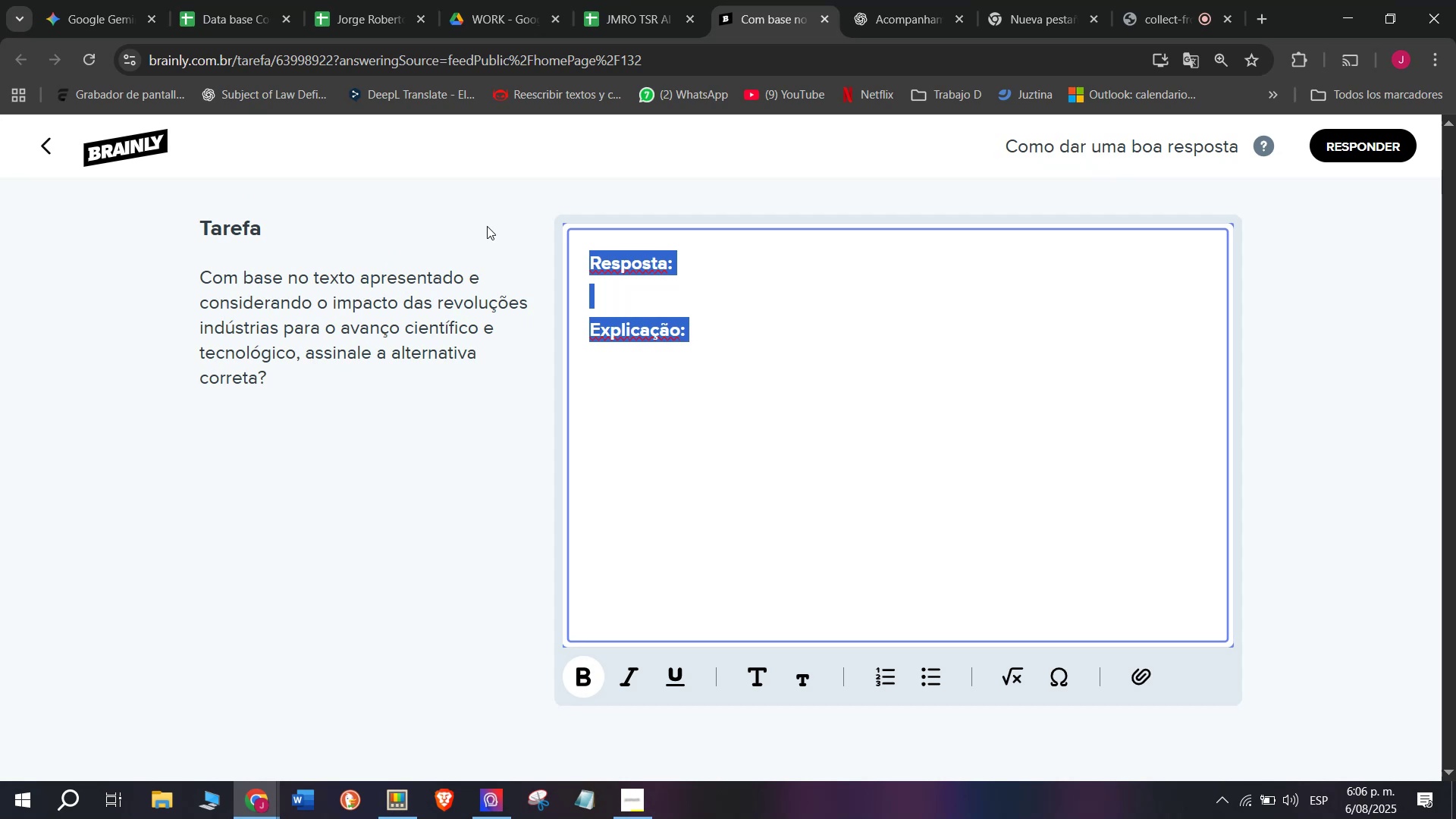 
key(Control+V)
 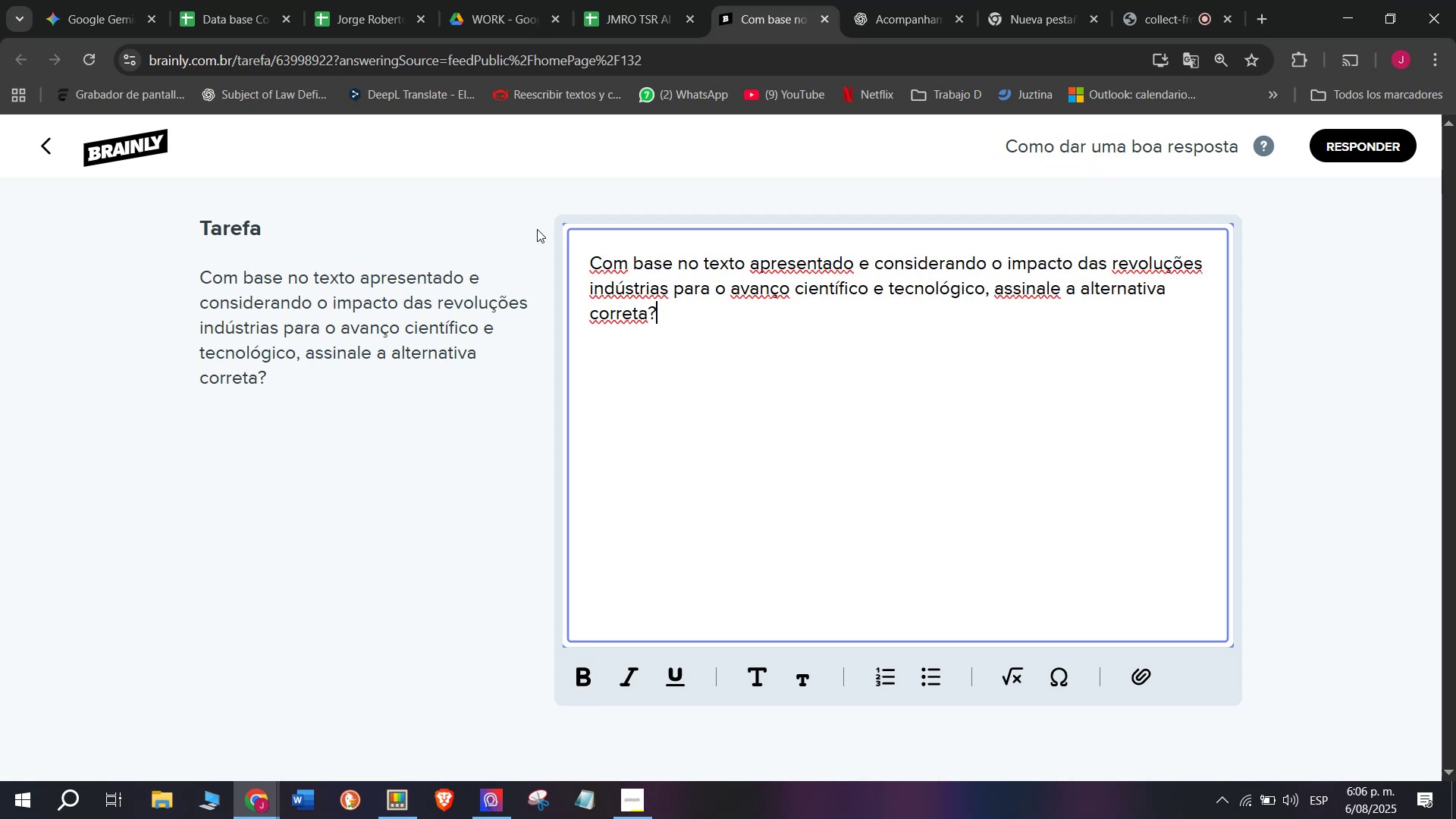 
left_click_drag(start_coordinate=[668, 328], to_coordinate=[420, 174])
 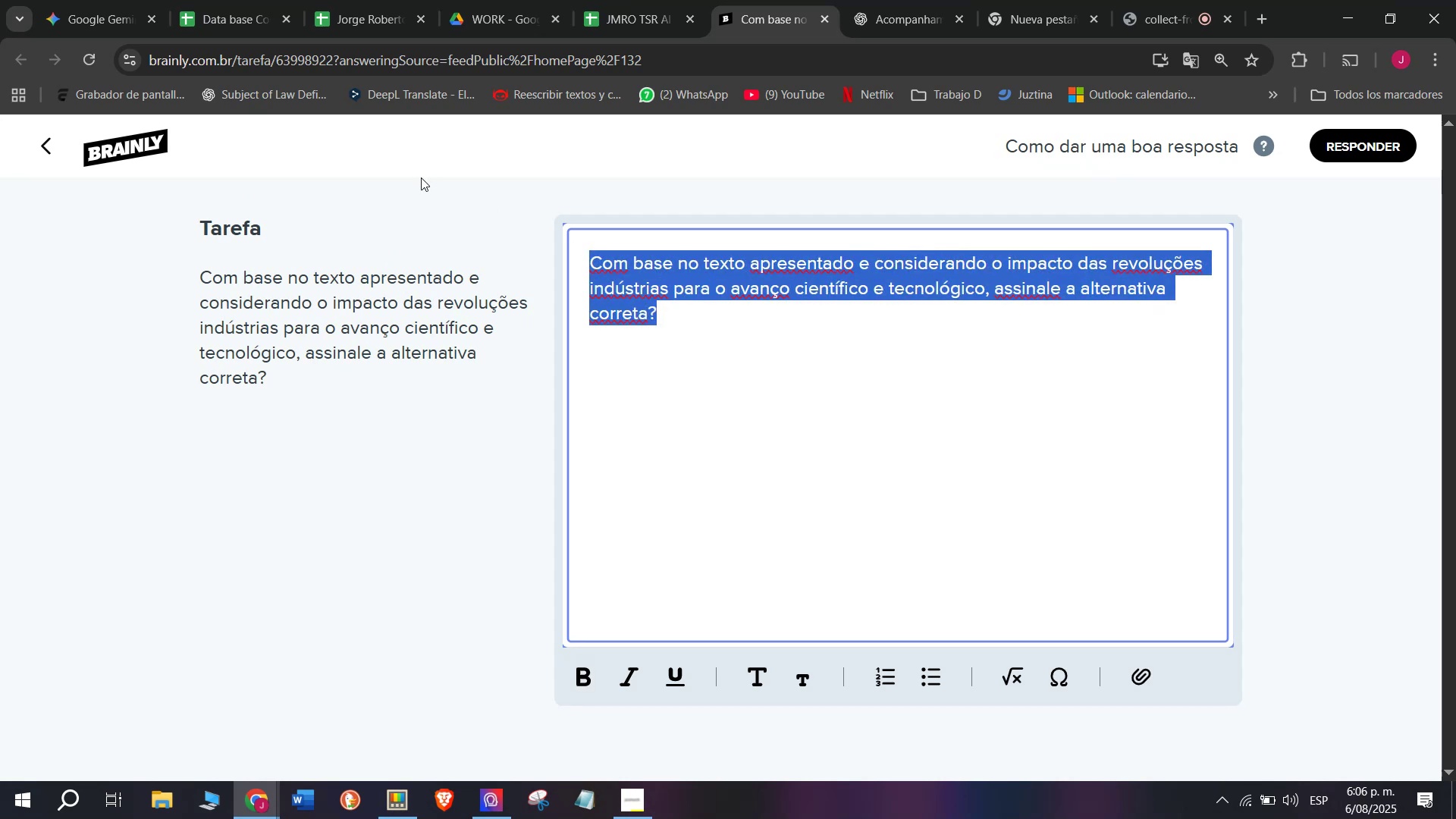 
left_click([870, 0])
 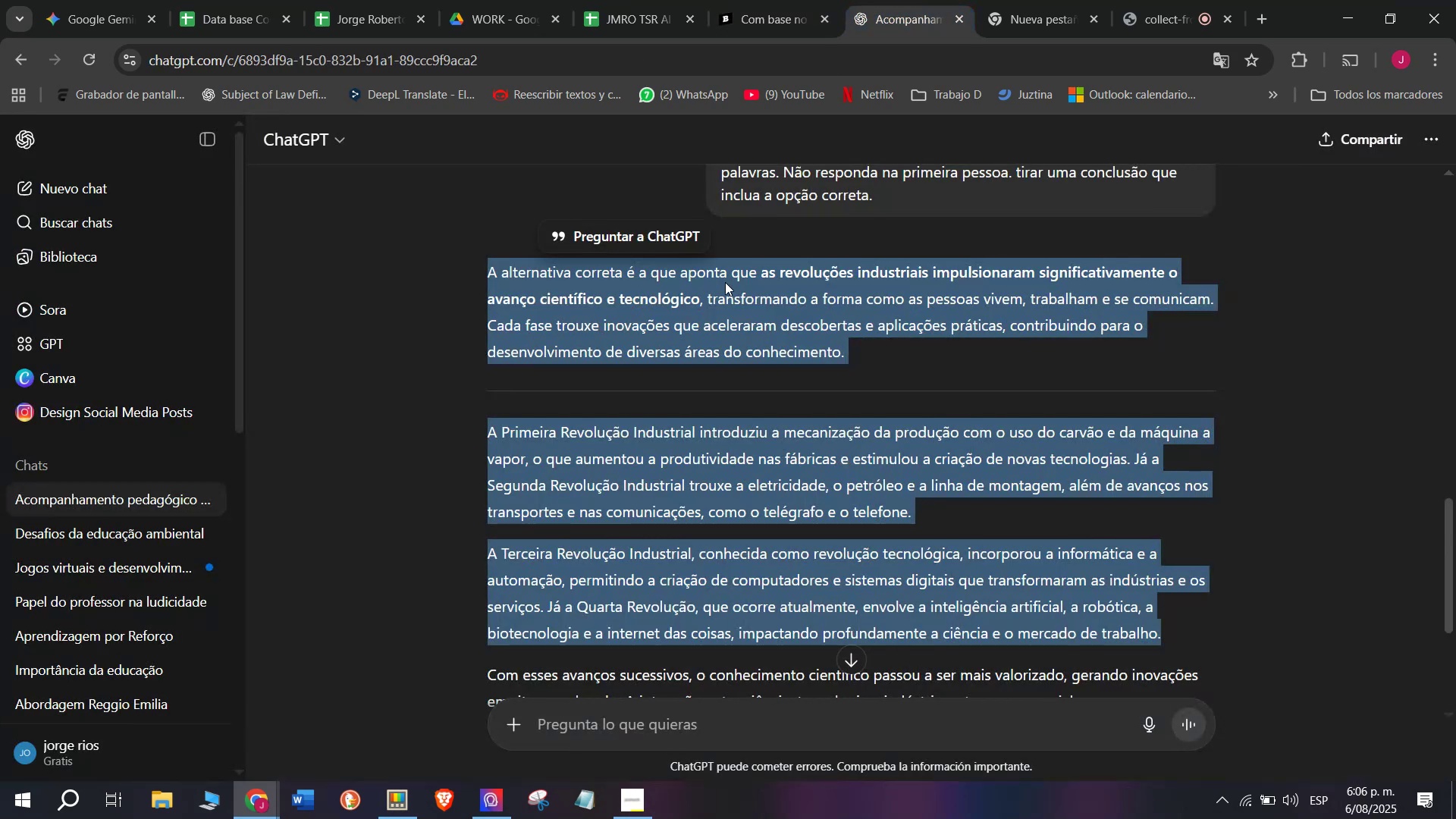 
key(Control+ControlLeft)
 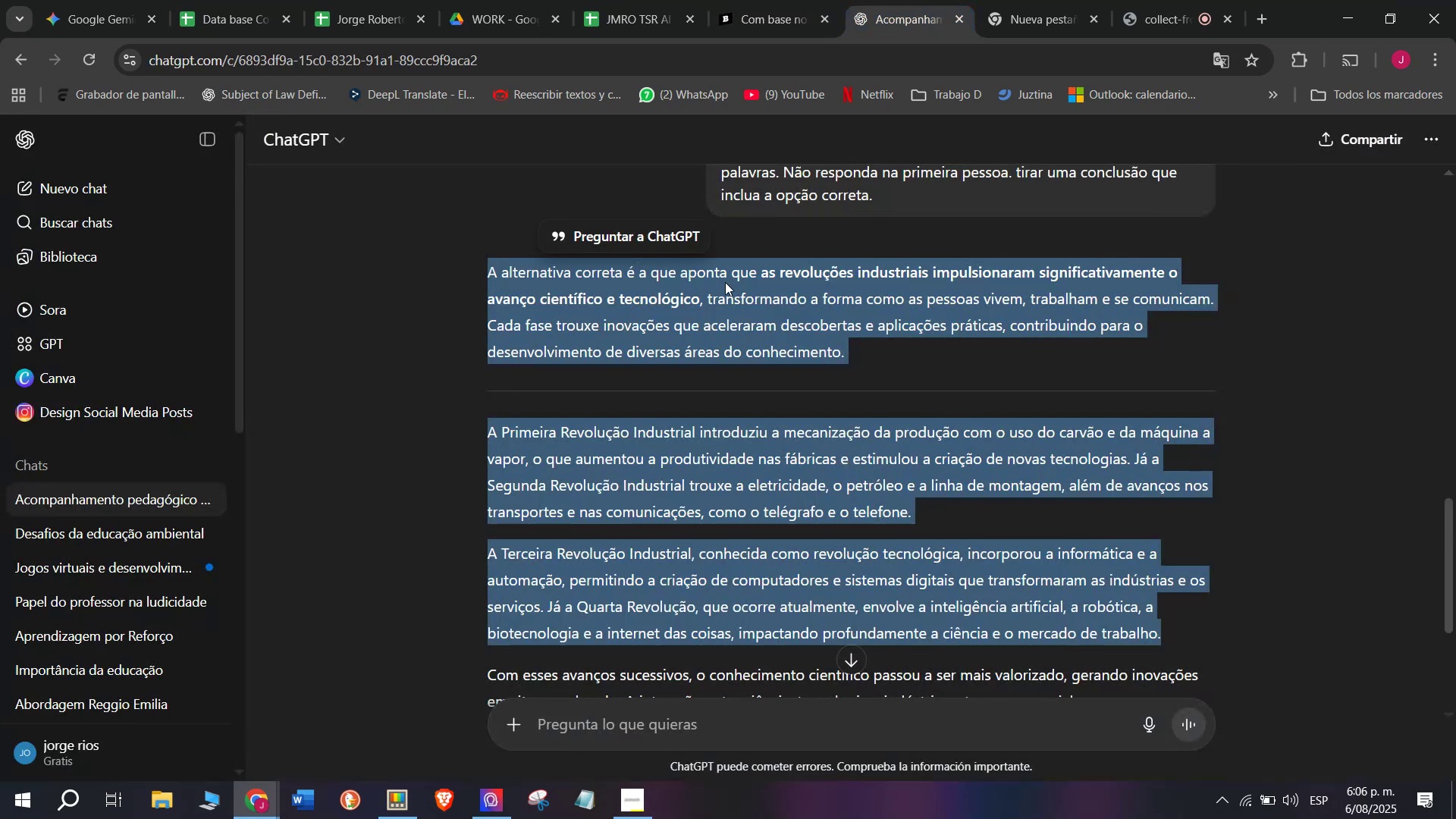 
key(Break)
 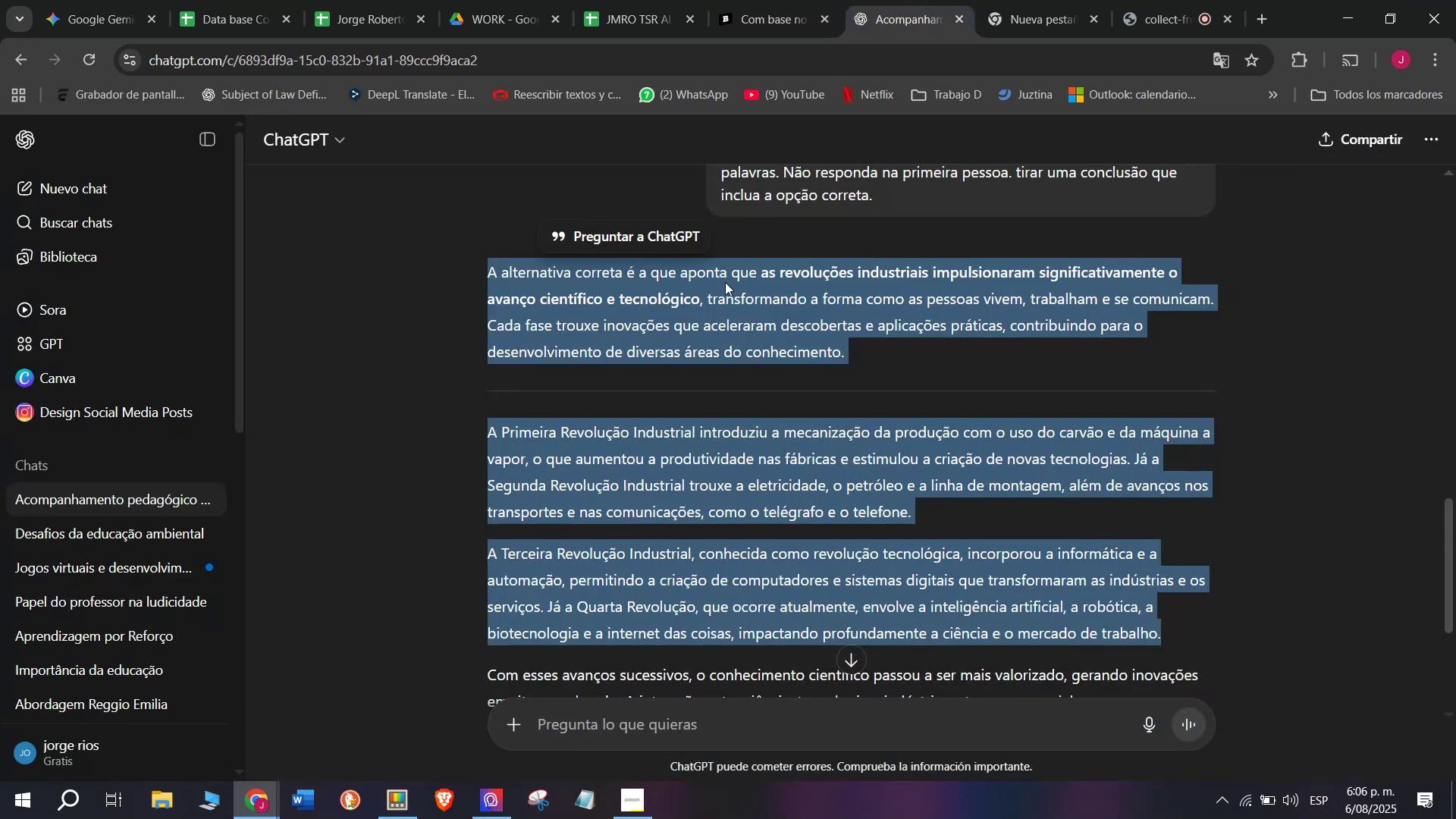 
key(Control+C)
 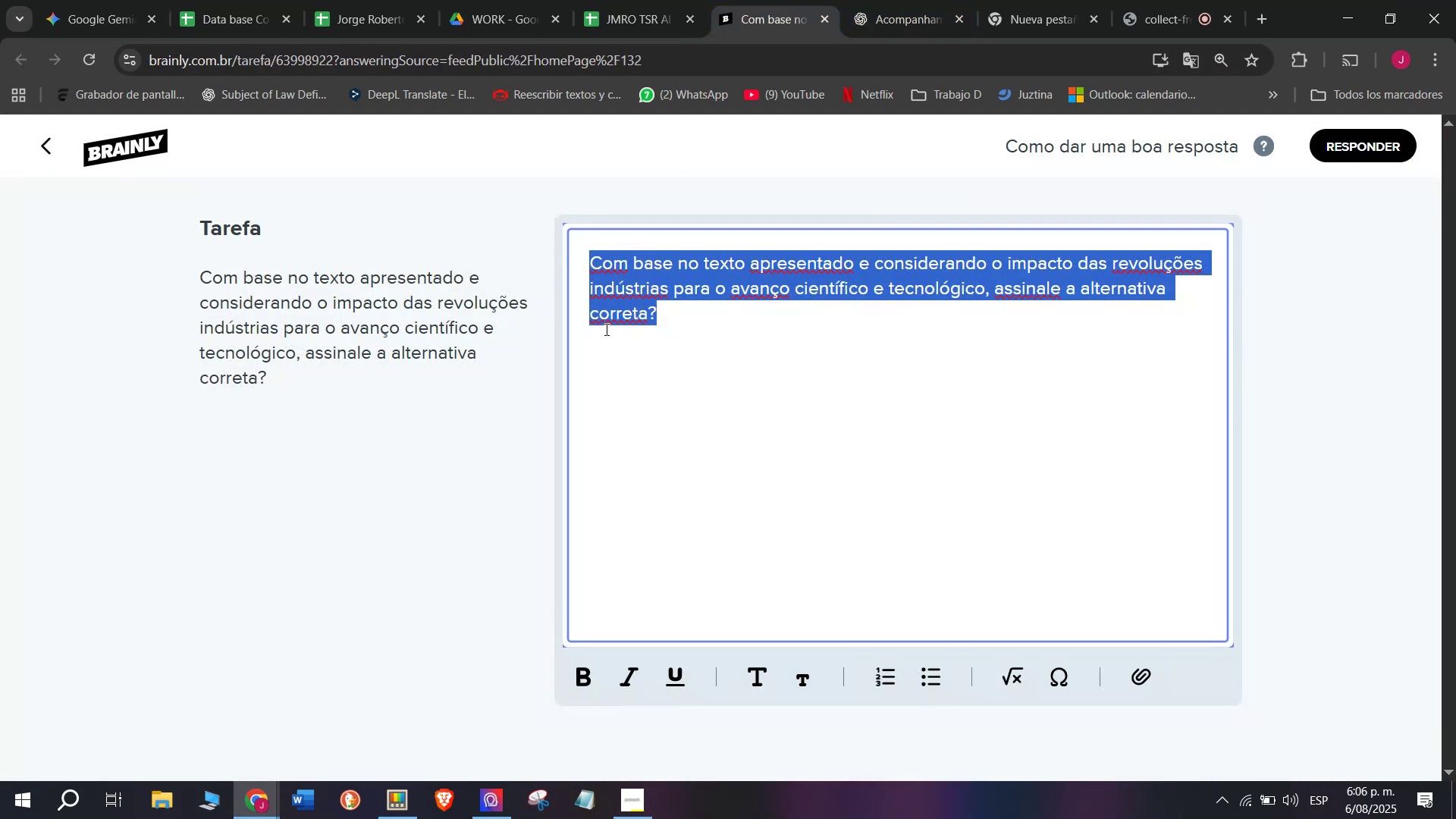 
key(Z)
 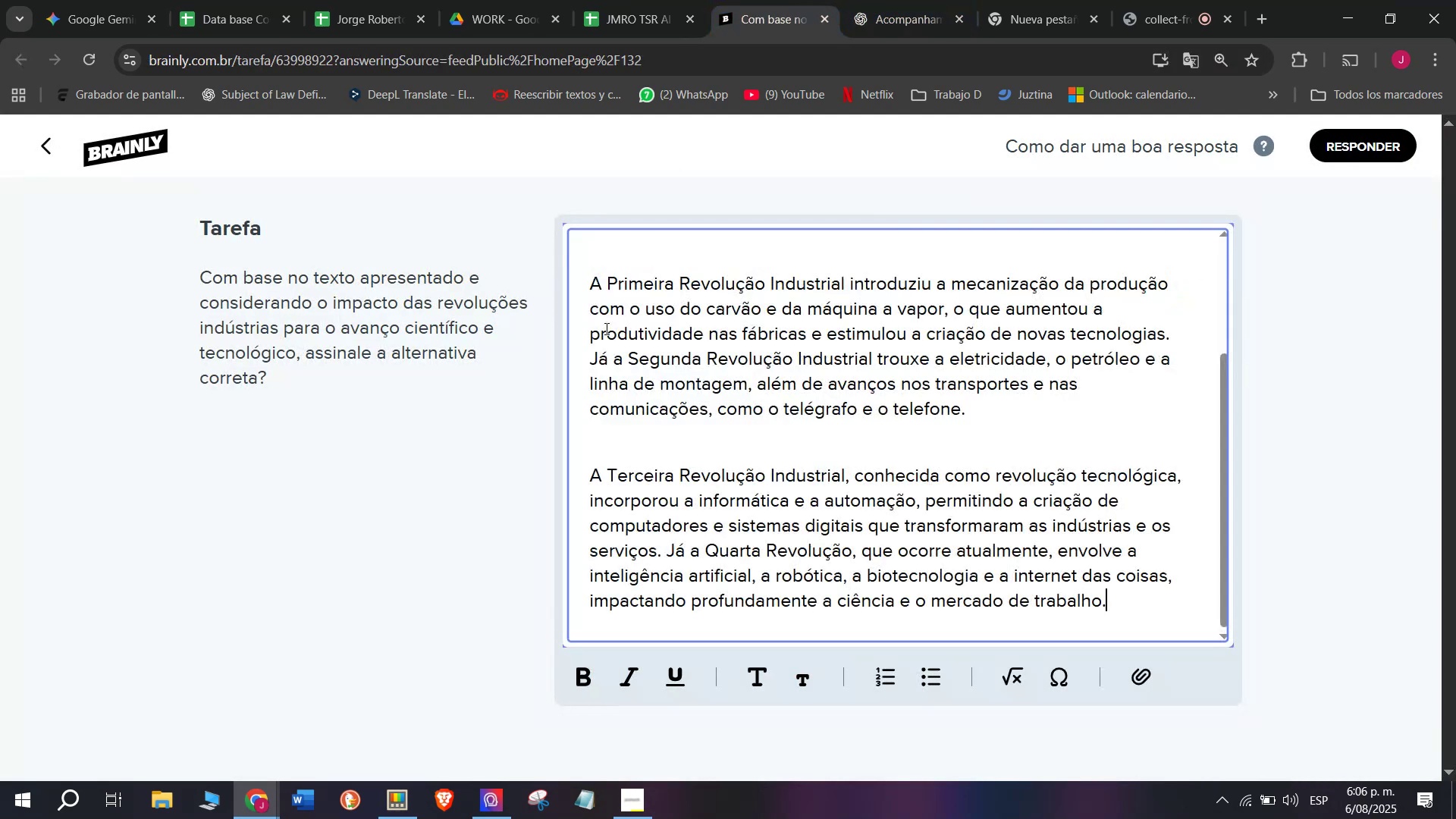 
key(Control+ControlLeft)
 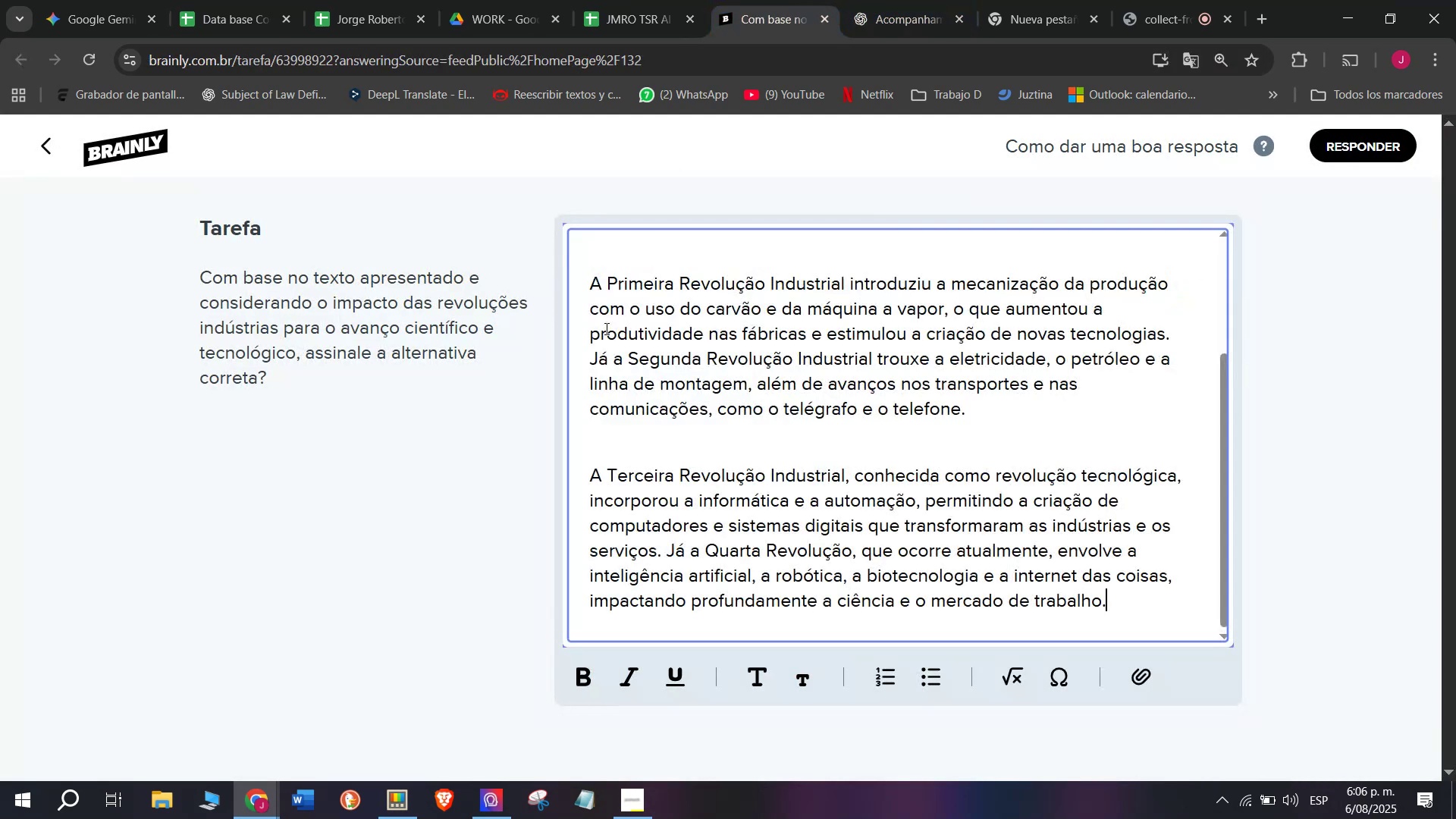 
key(Control+V)
 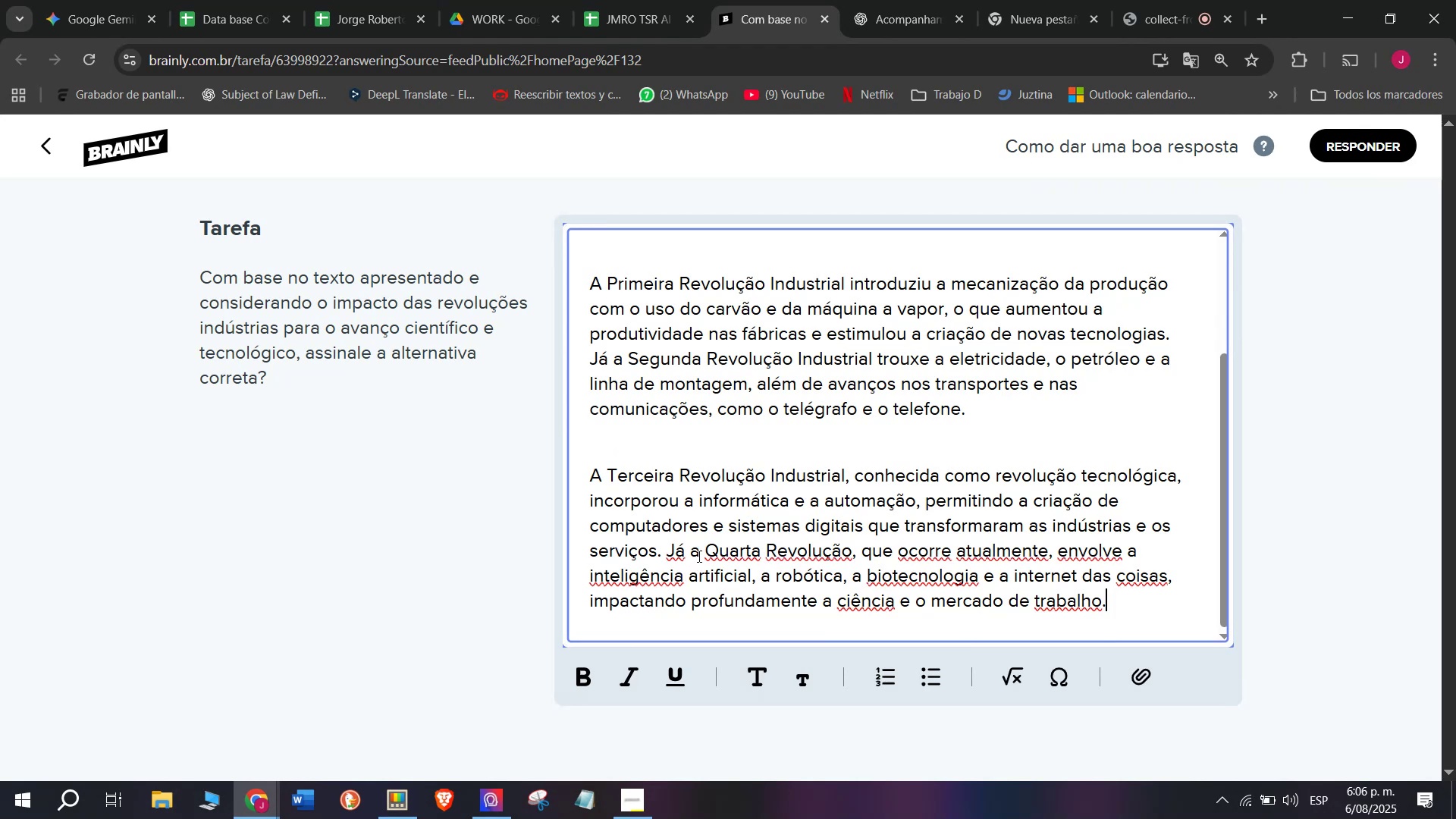 
left_click_drag(start_coordinate=[667, 552], to_coordinate=[1196, 617])
 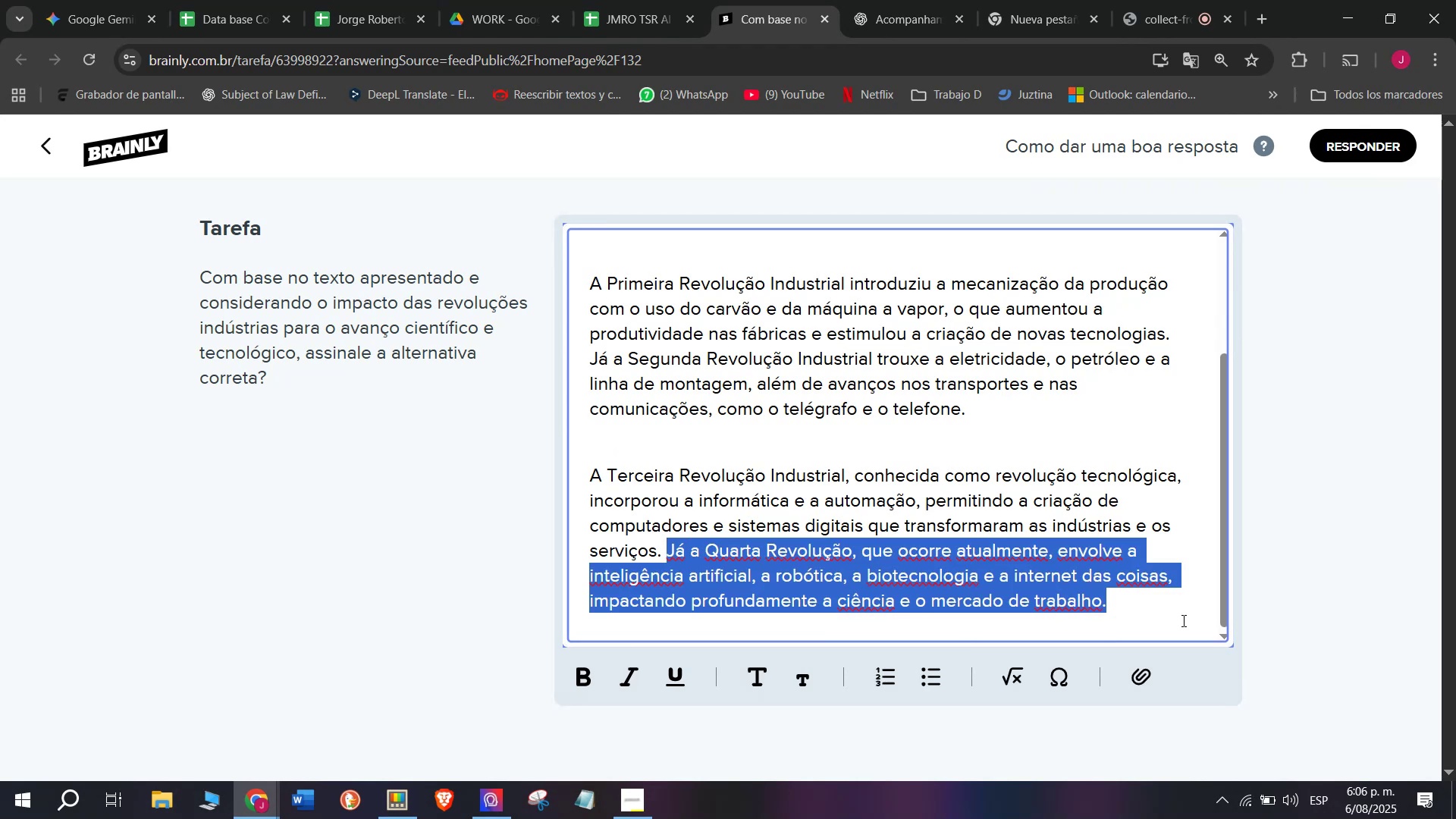 
key(Backspace)
 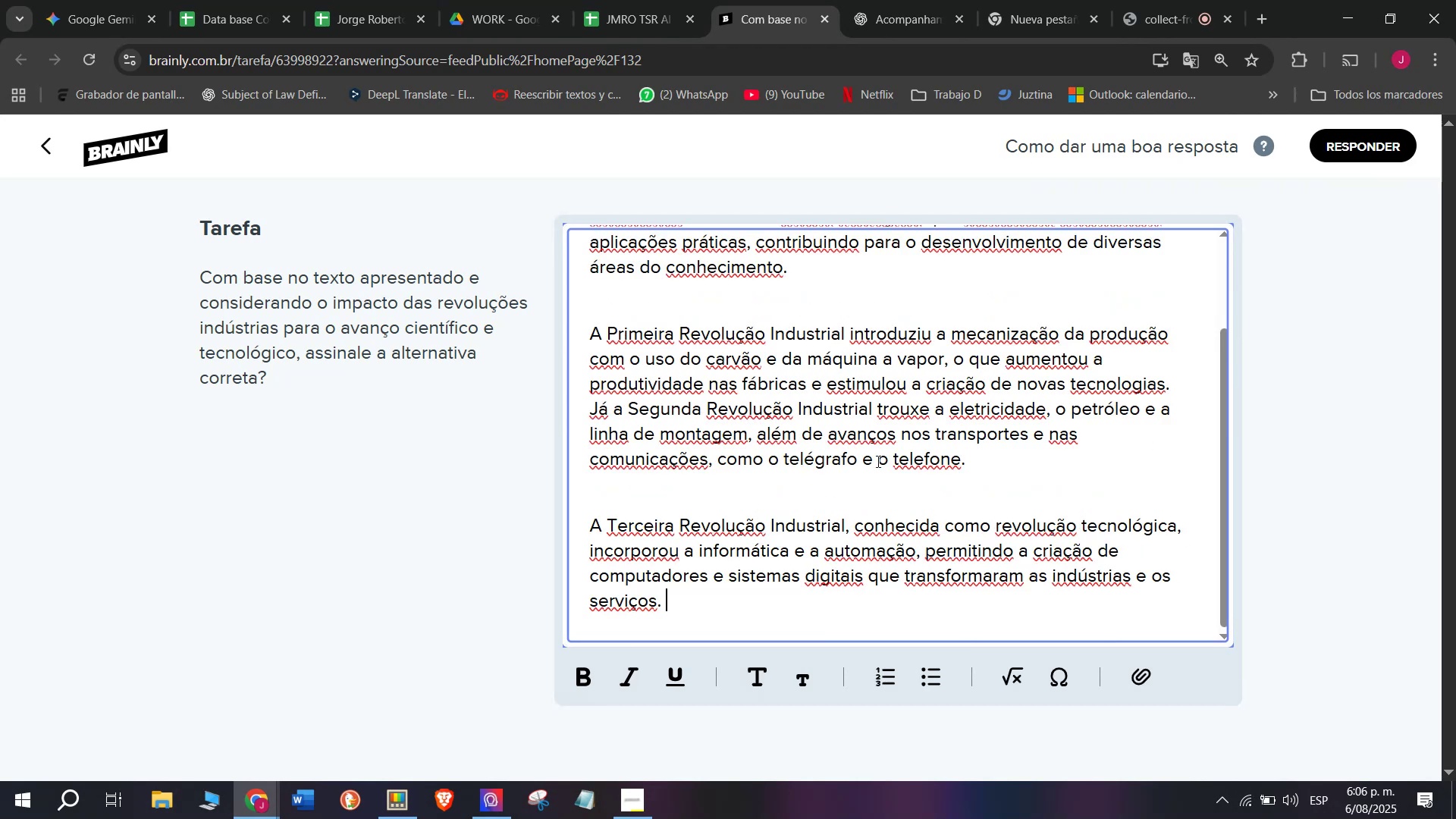 
left_click_drag(start_coordinate=[671, 610], to_coordinate=[441, 131])
 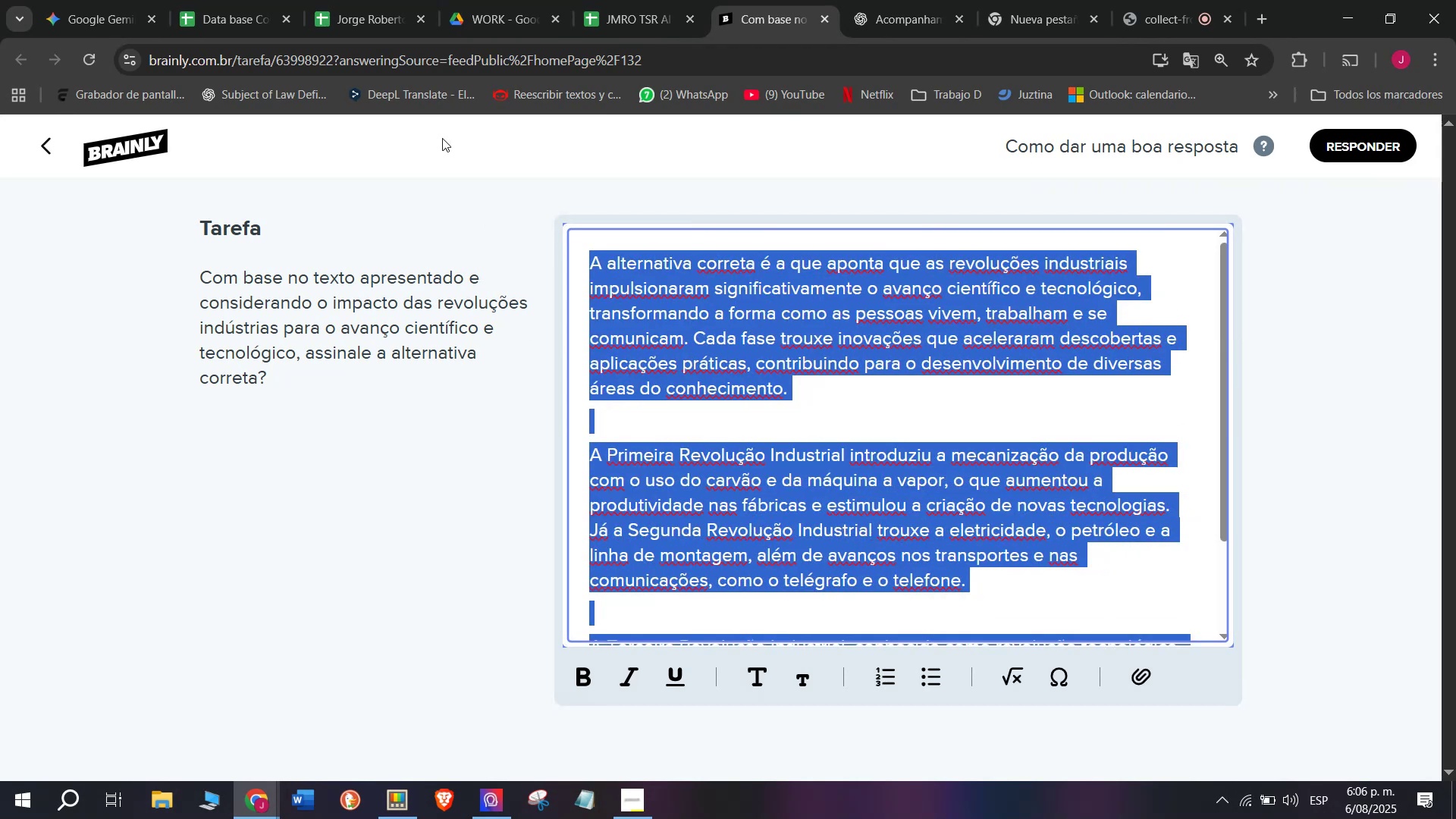 
key(Control+ControlLeft)
 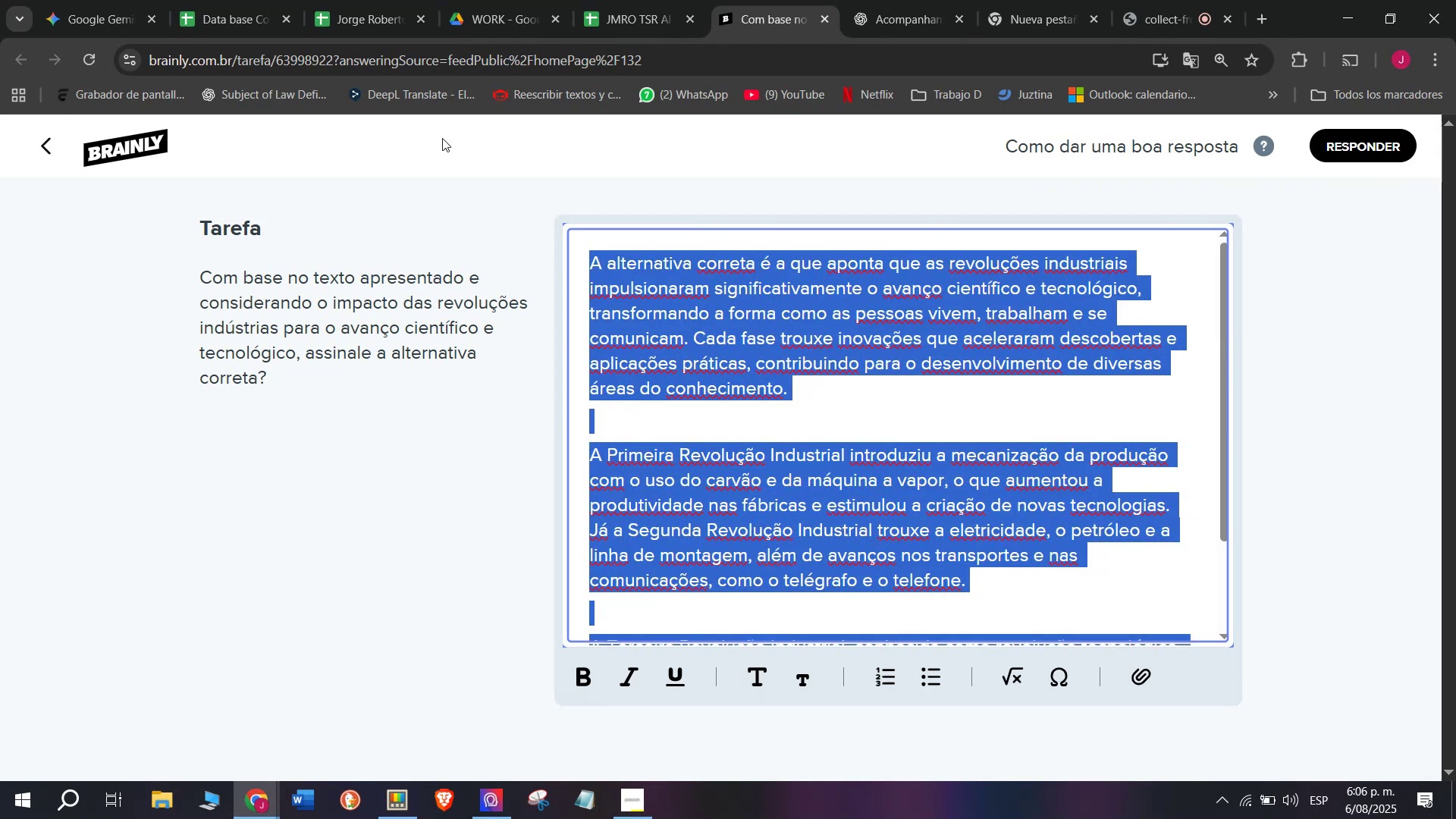 
key(Break)
 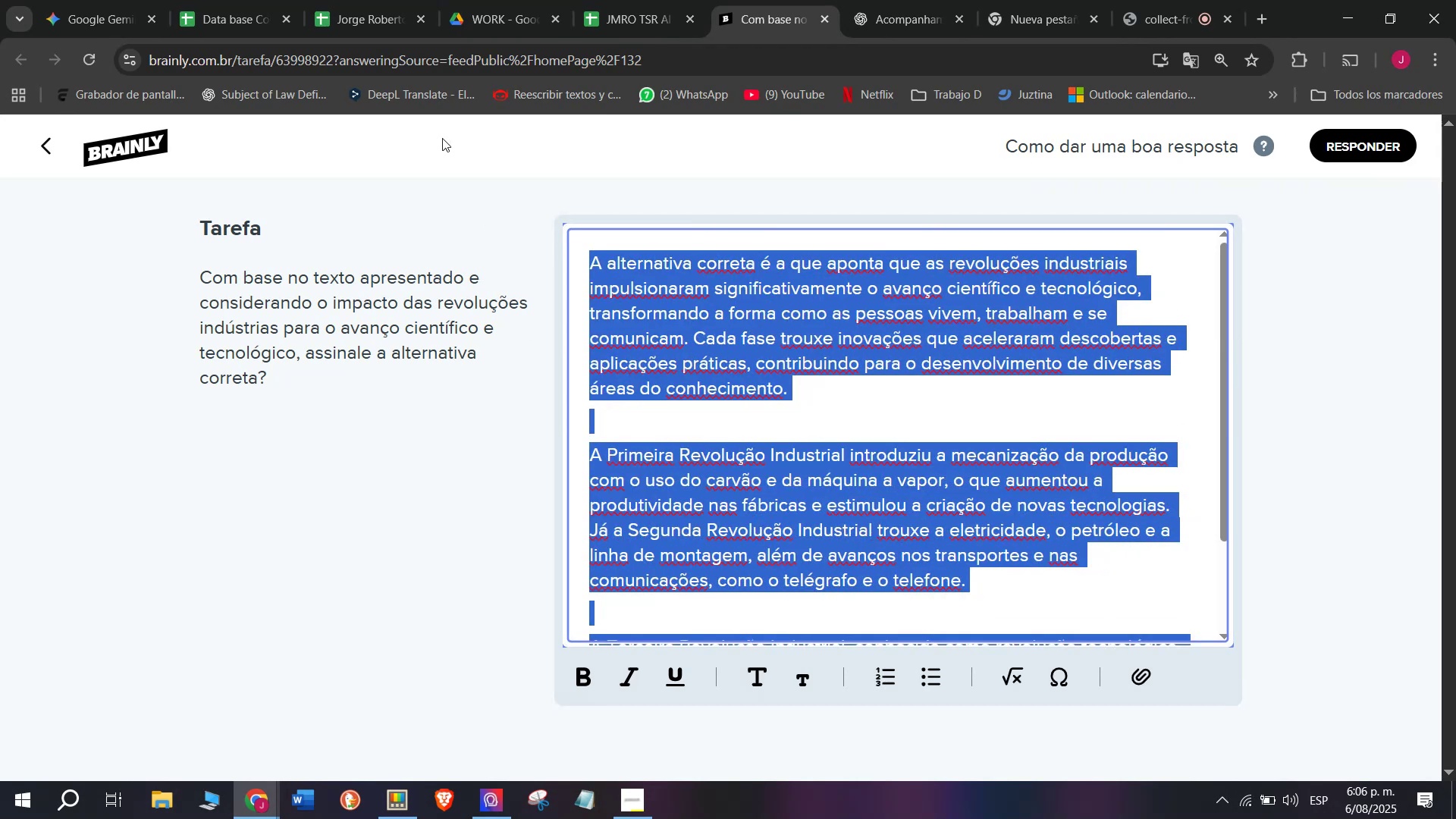 
key(Control+C)
 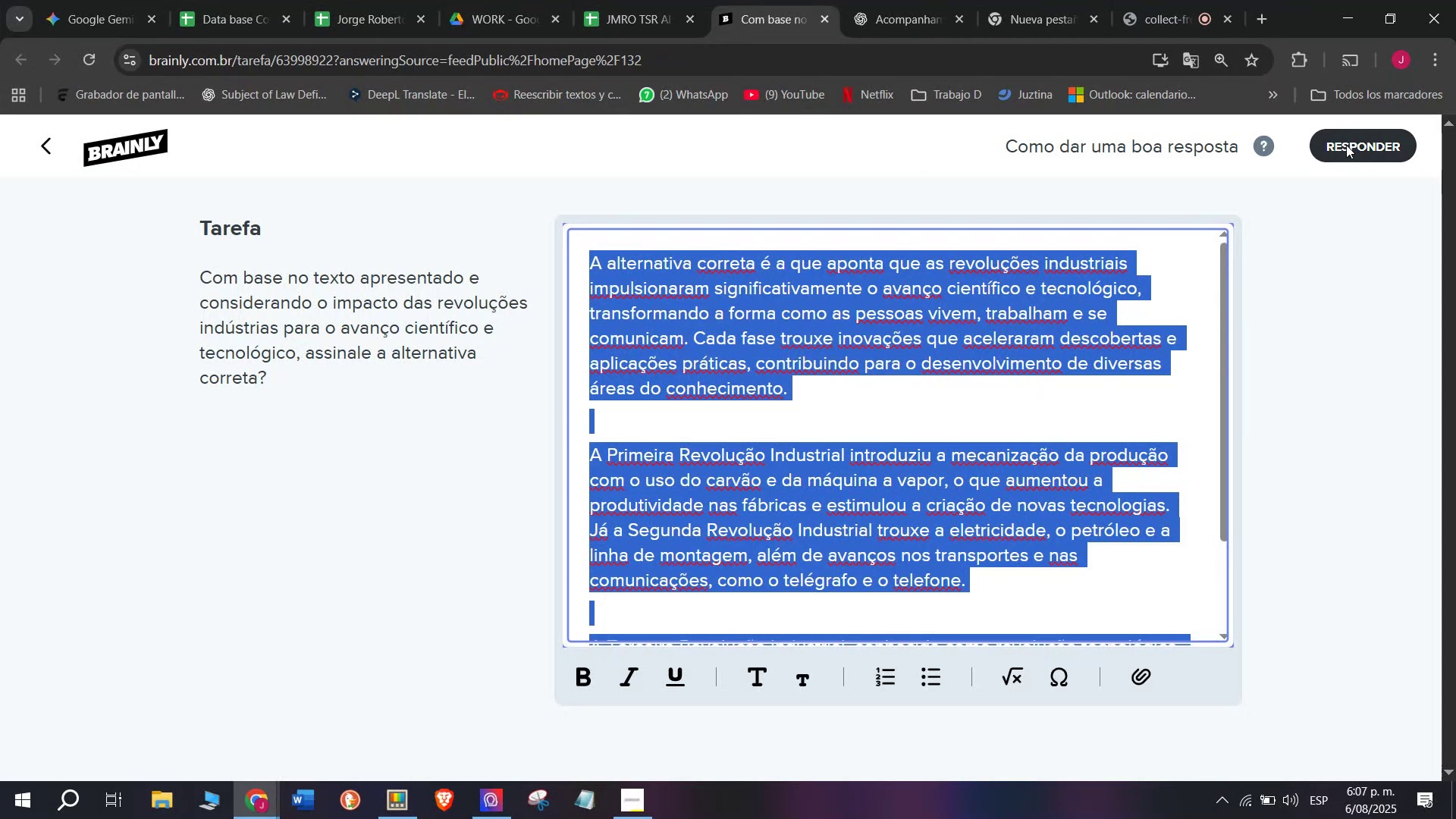 
wait(6.11)
 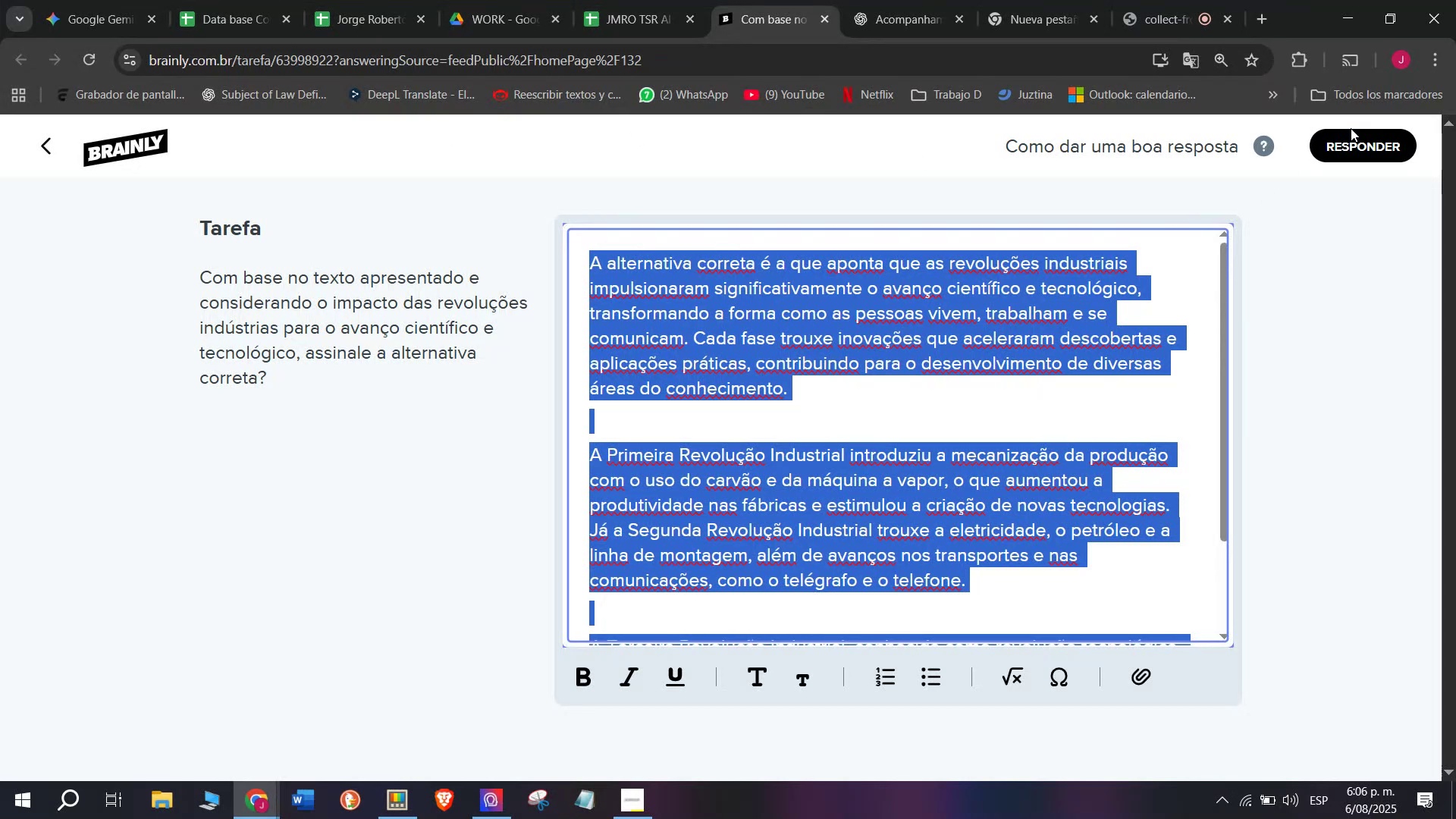 
left_click([1346, 145])
 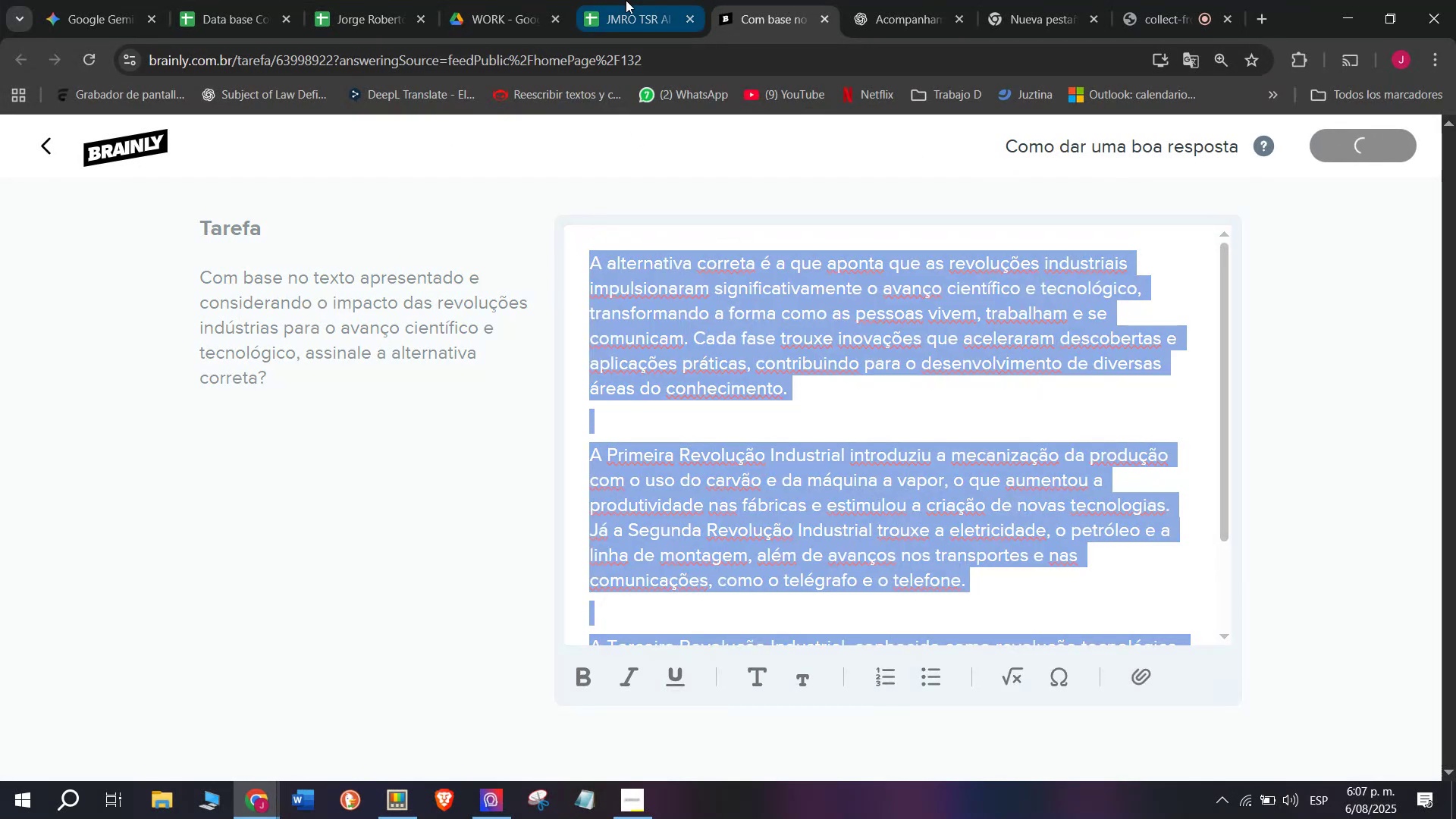 
left_click([624, 0])
 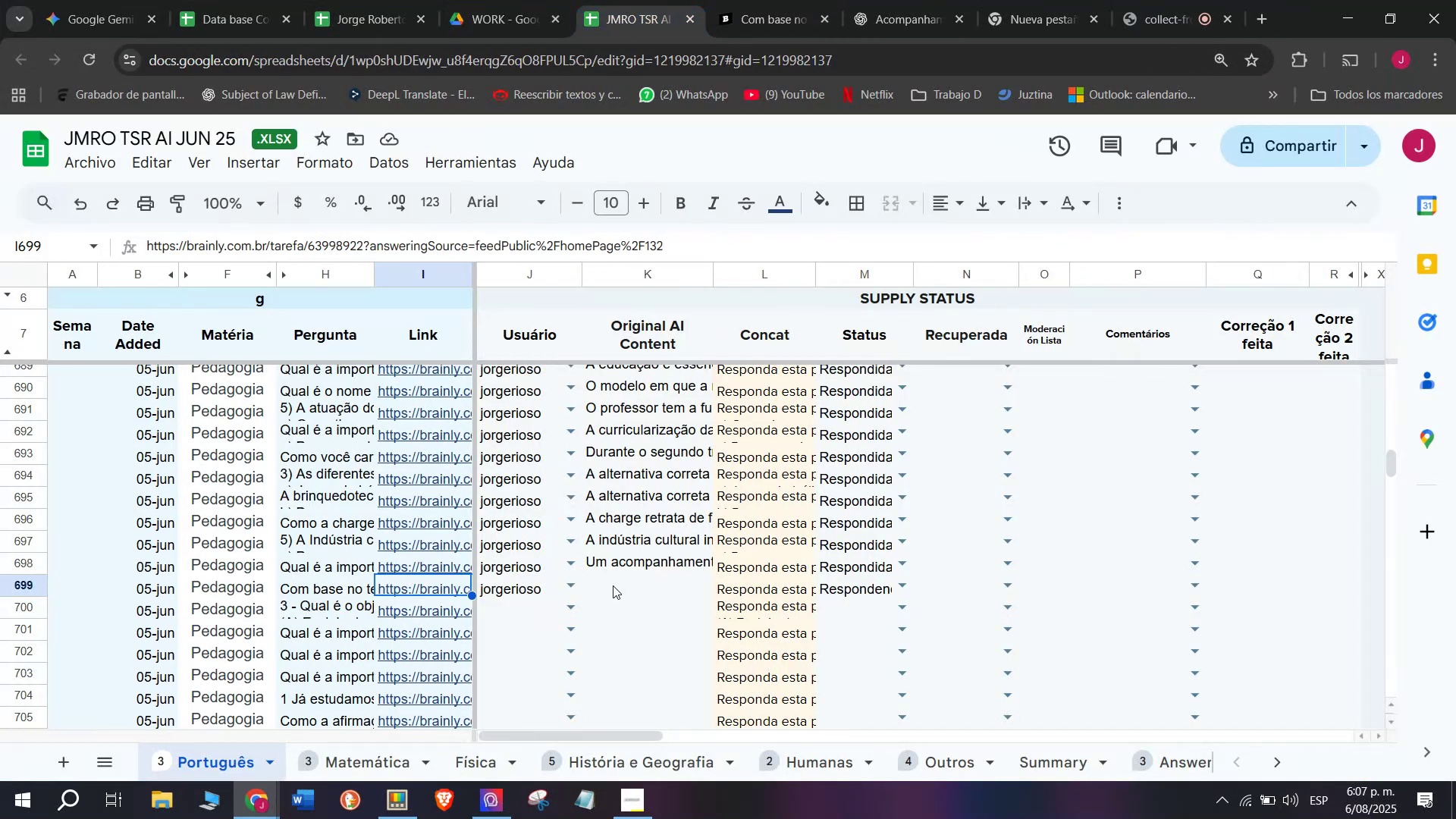 
double_click([613, 584])
 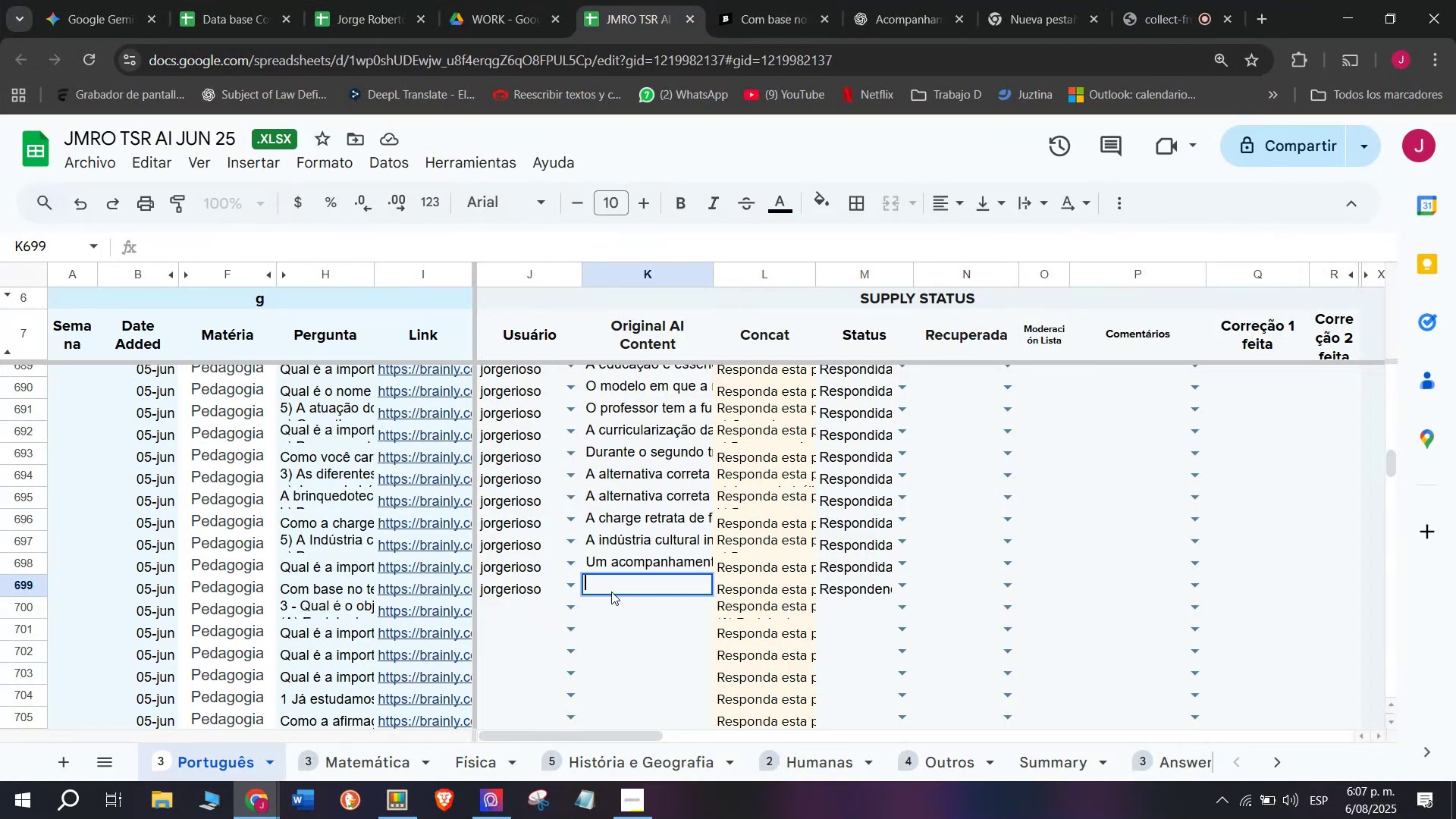 
key(Z)
 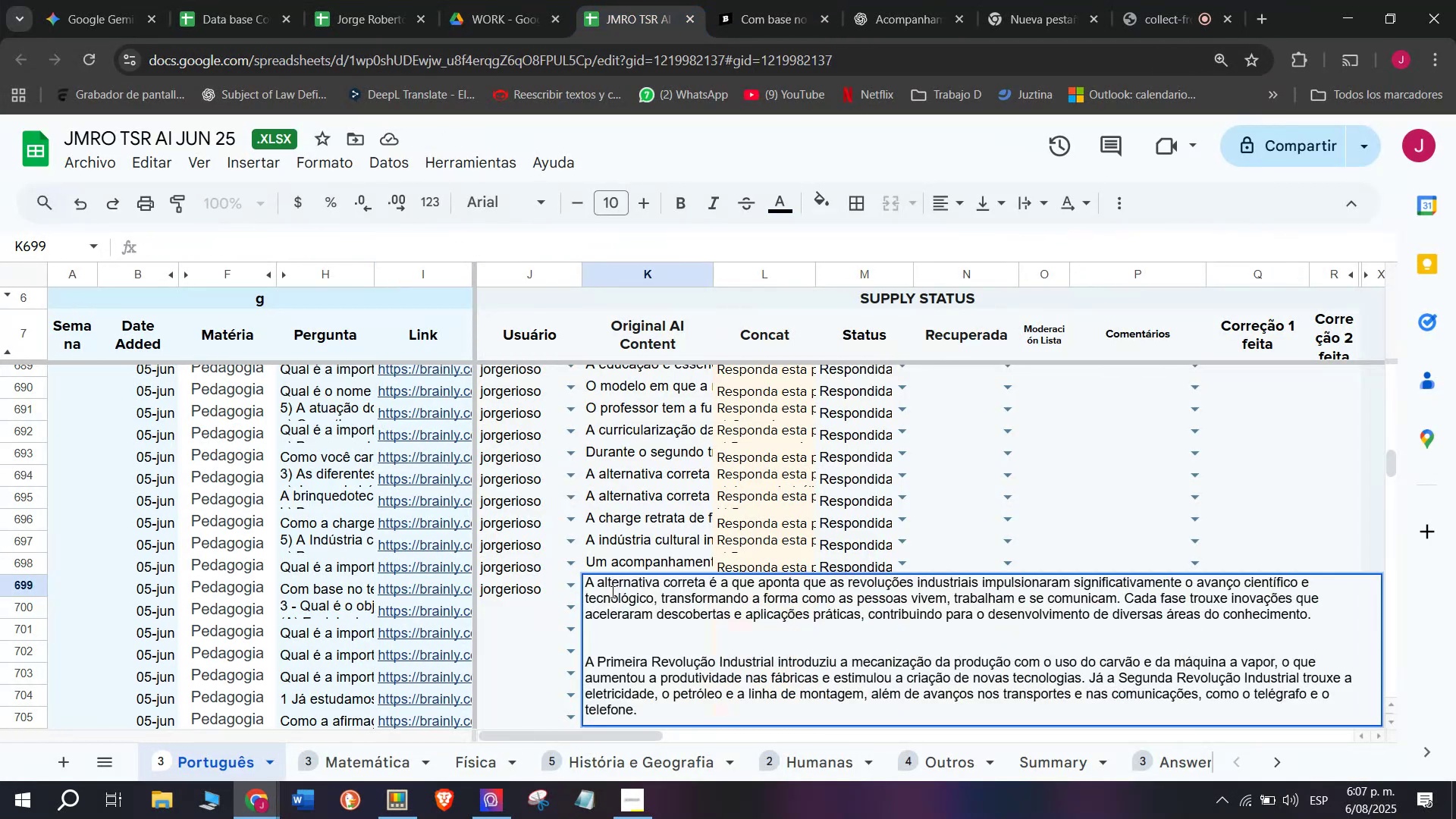 
key(Control+ControlLeft)
 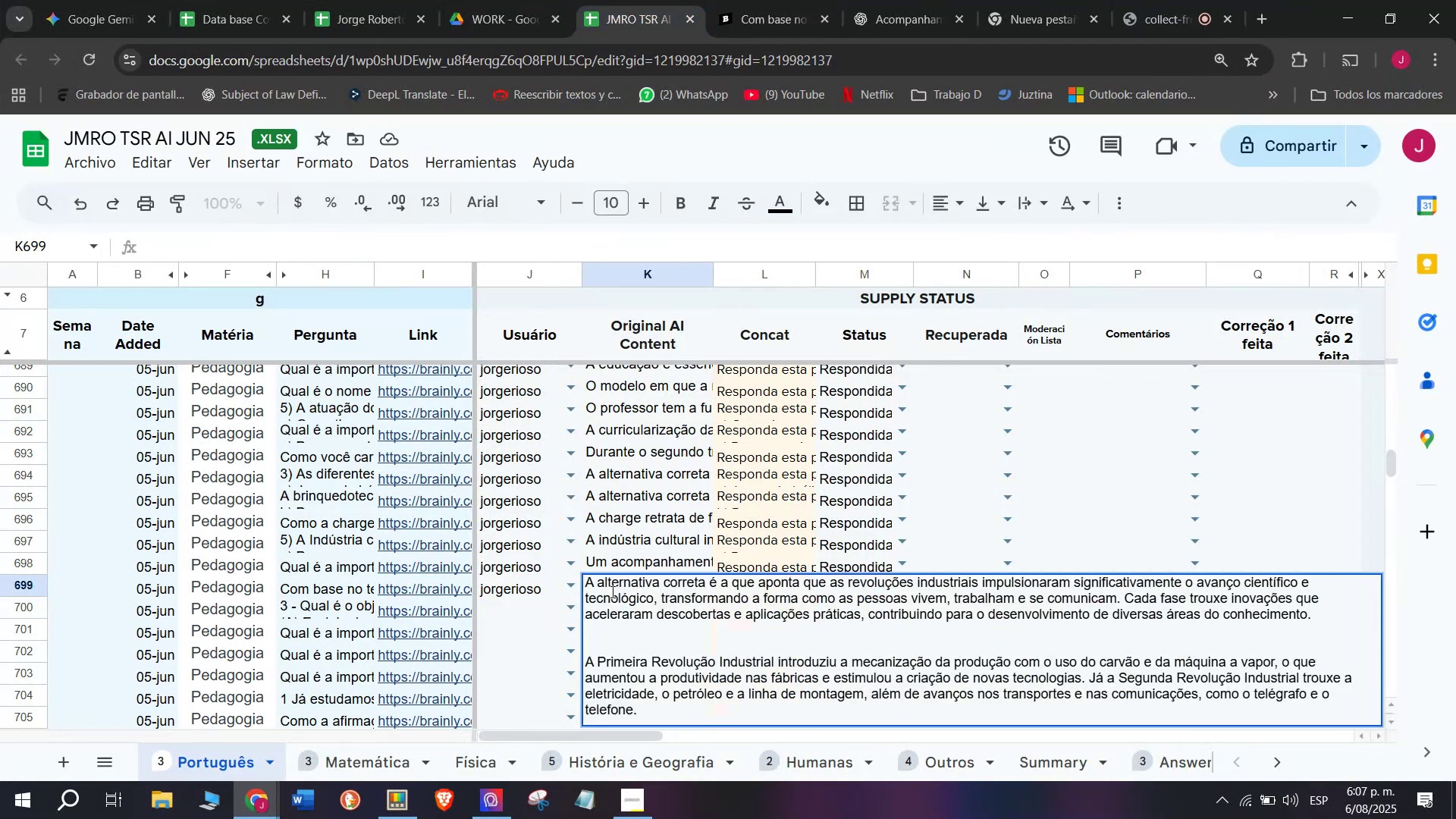 
key(Control+V)
 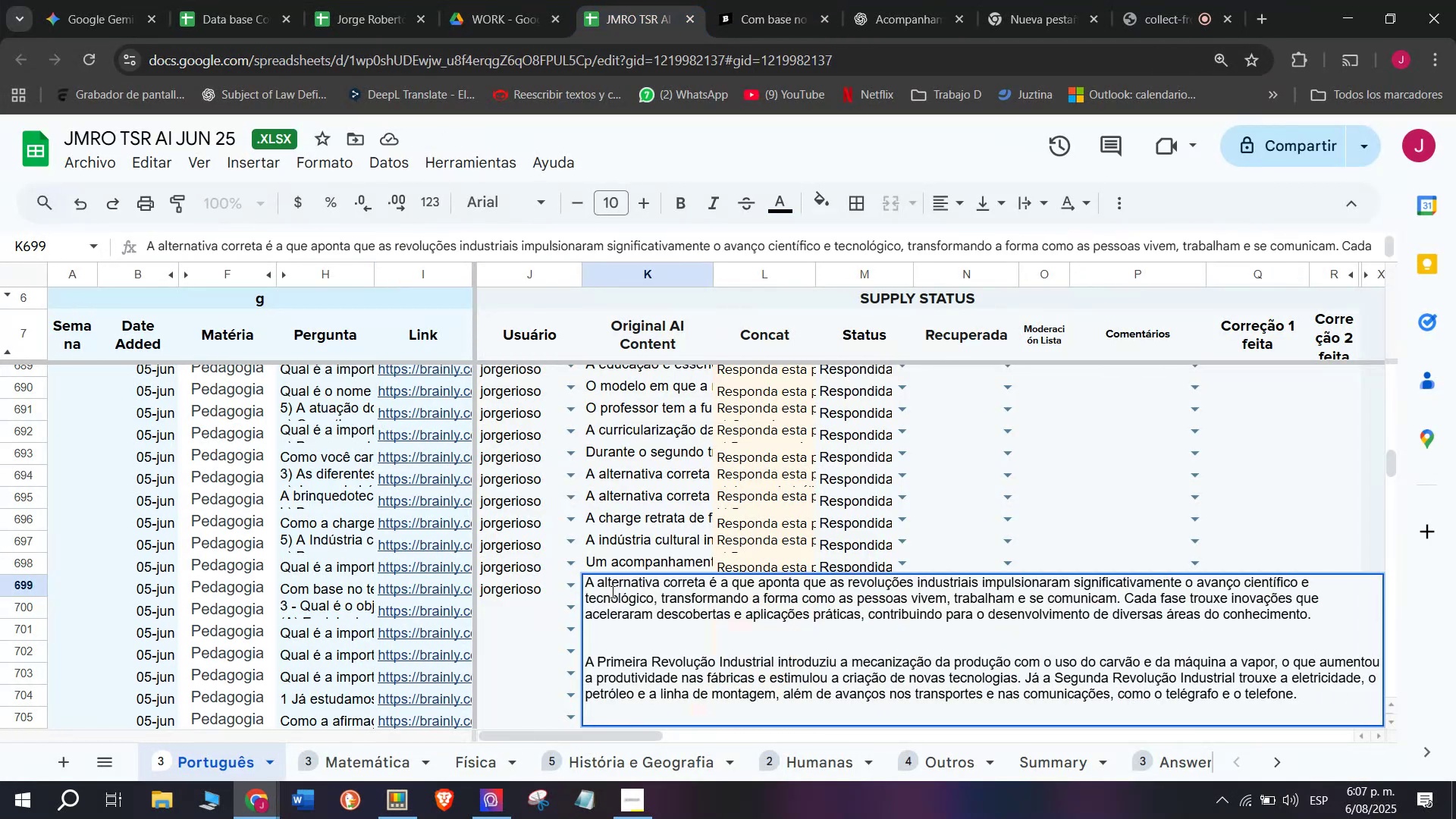 
key(Enter)
 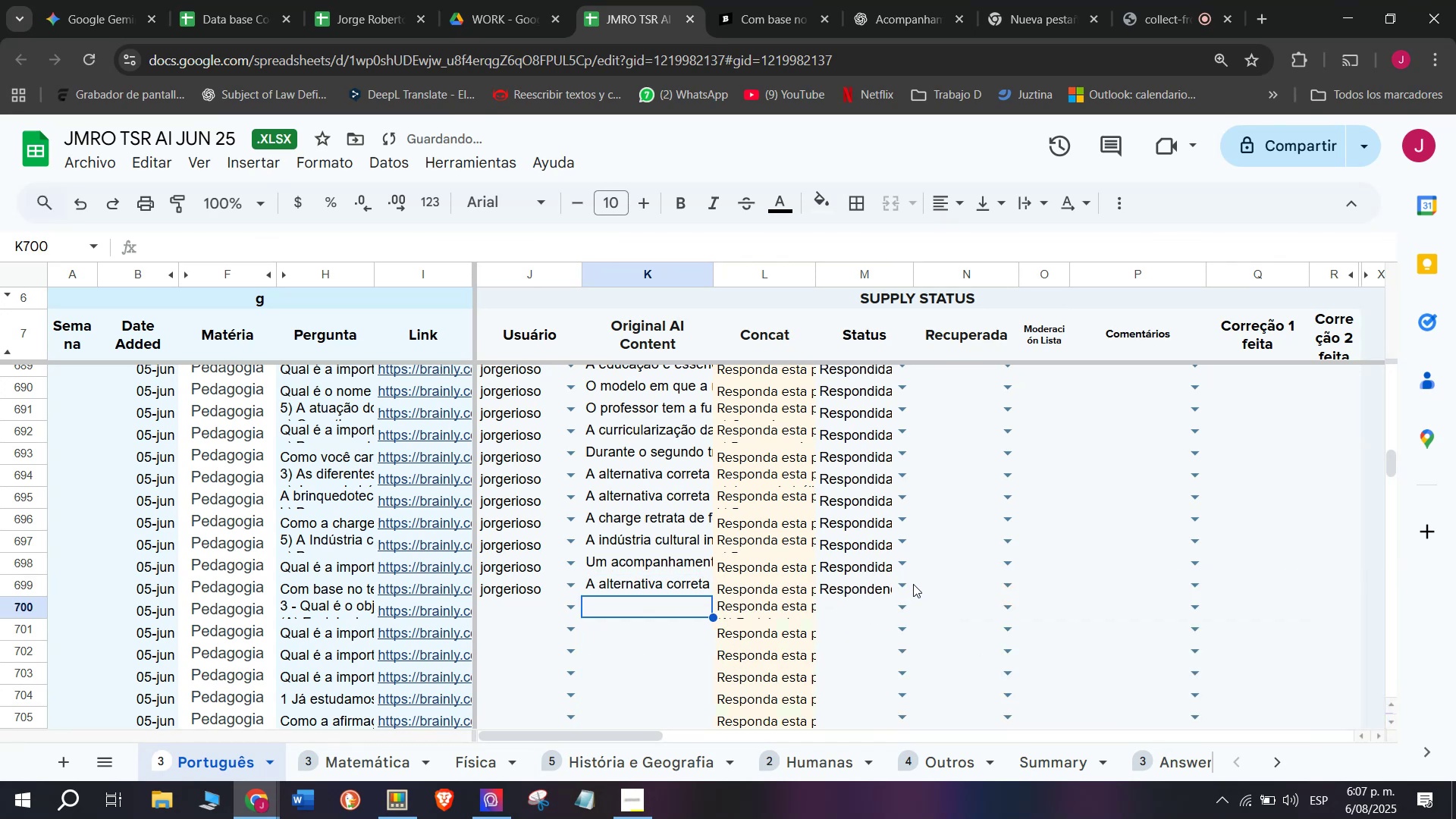 
left_click([905, 585])
 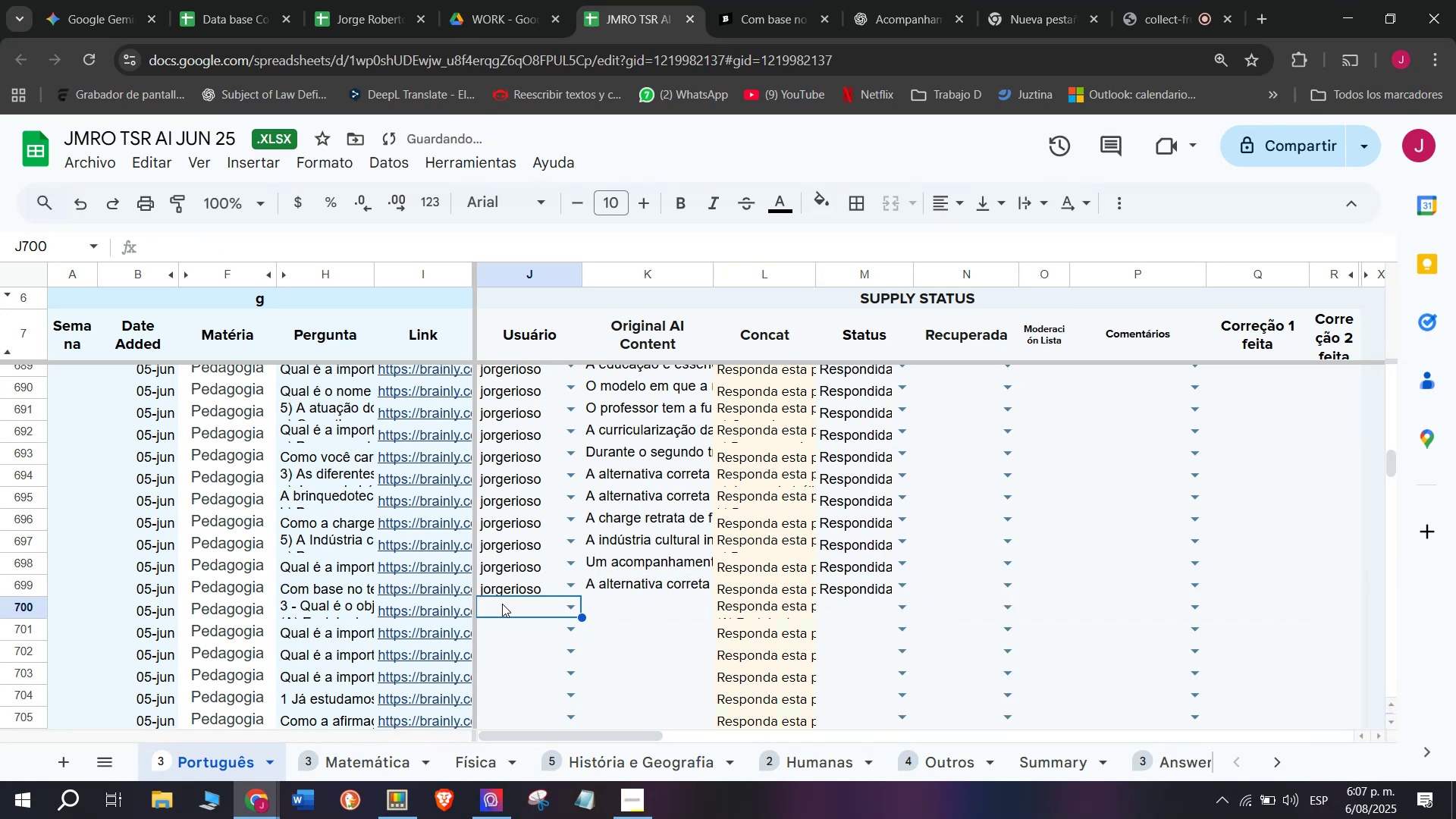 
key(J)
 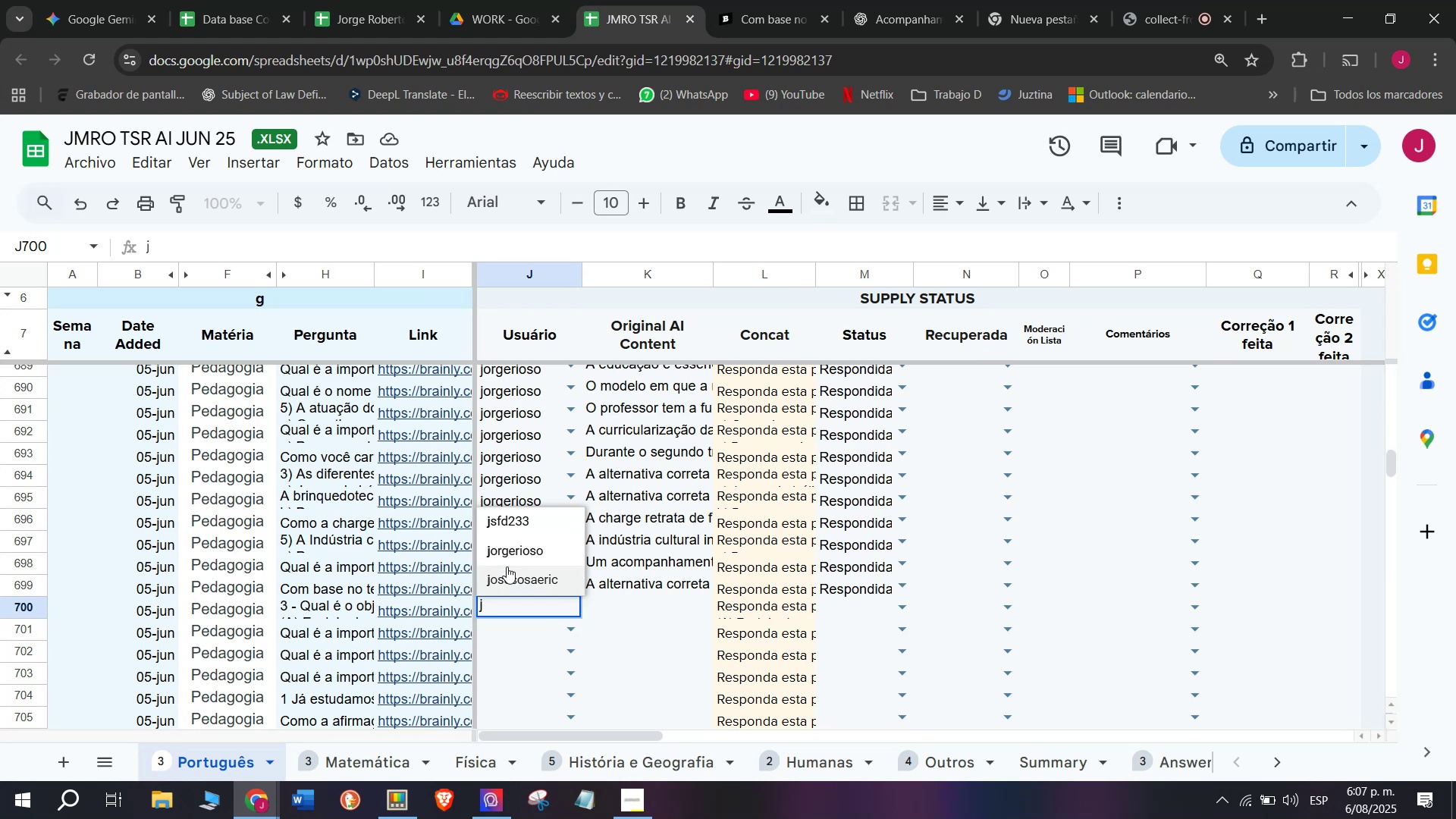 
wait(10.1)
 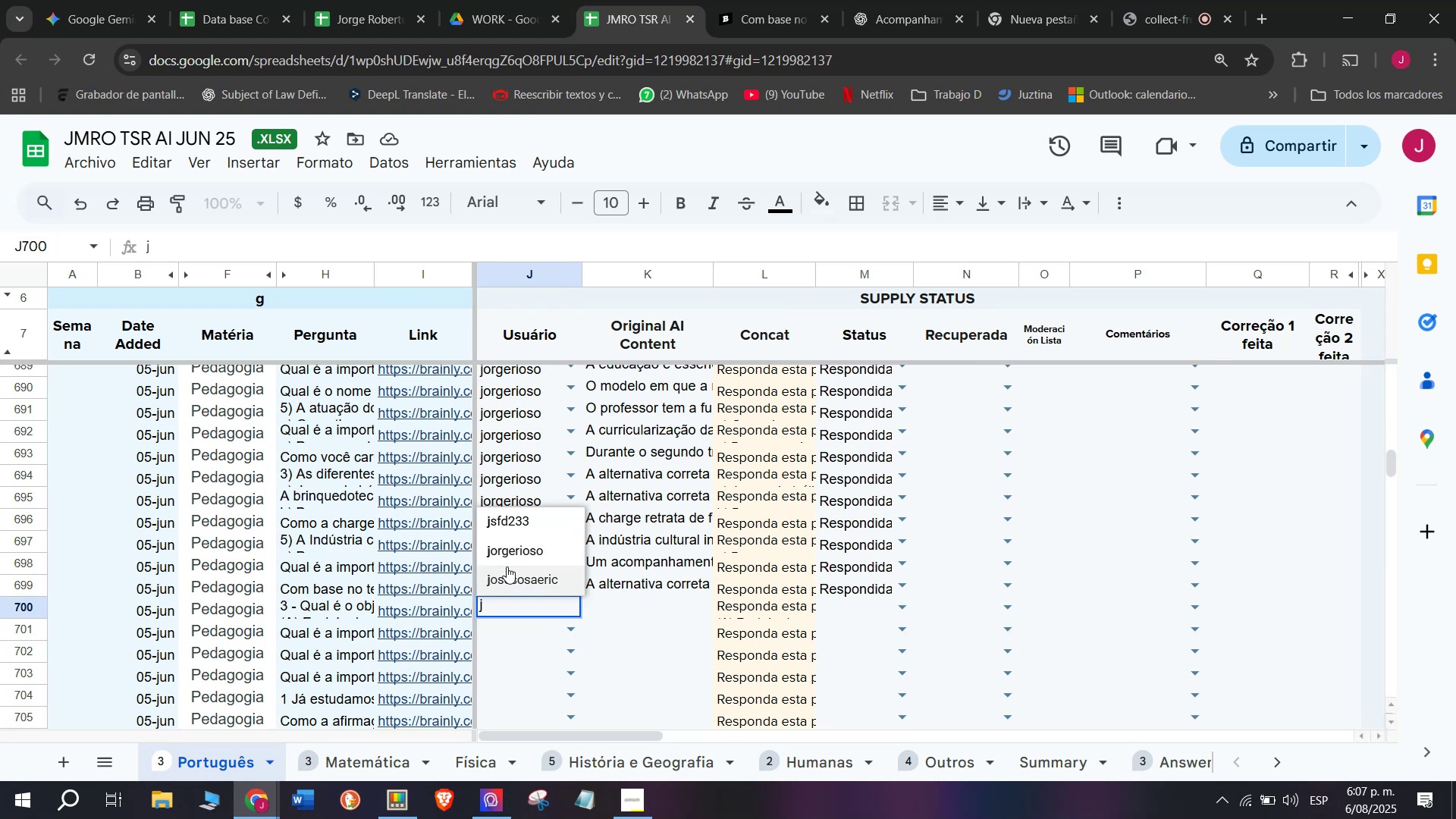 
left_click([904, 604])
 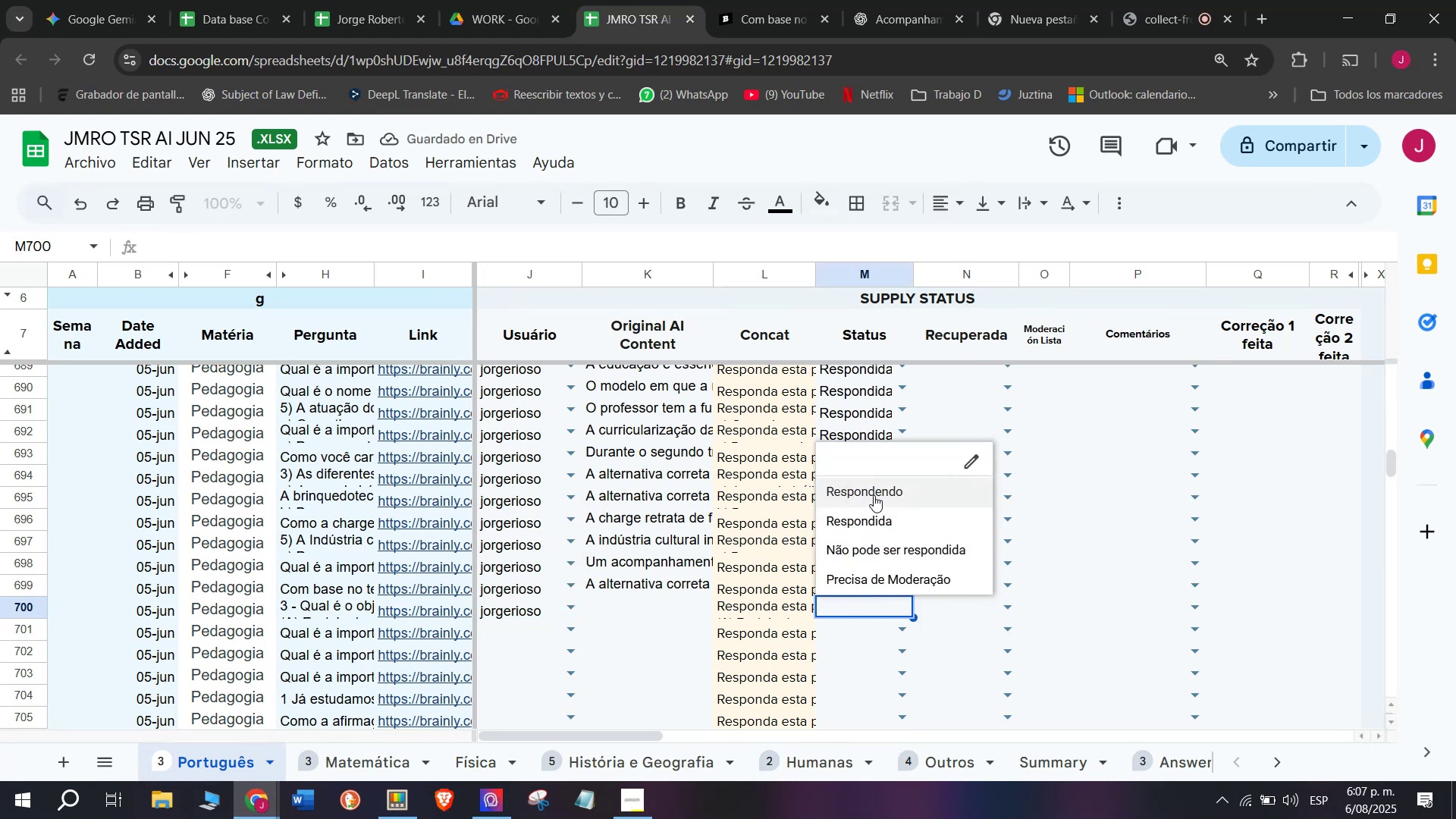 
left_click([874, 495])
 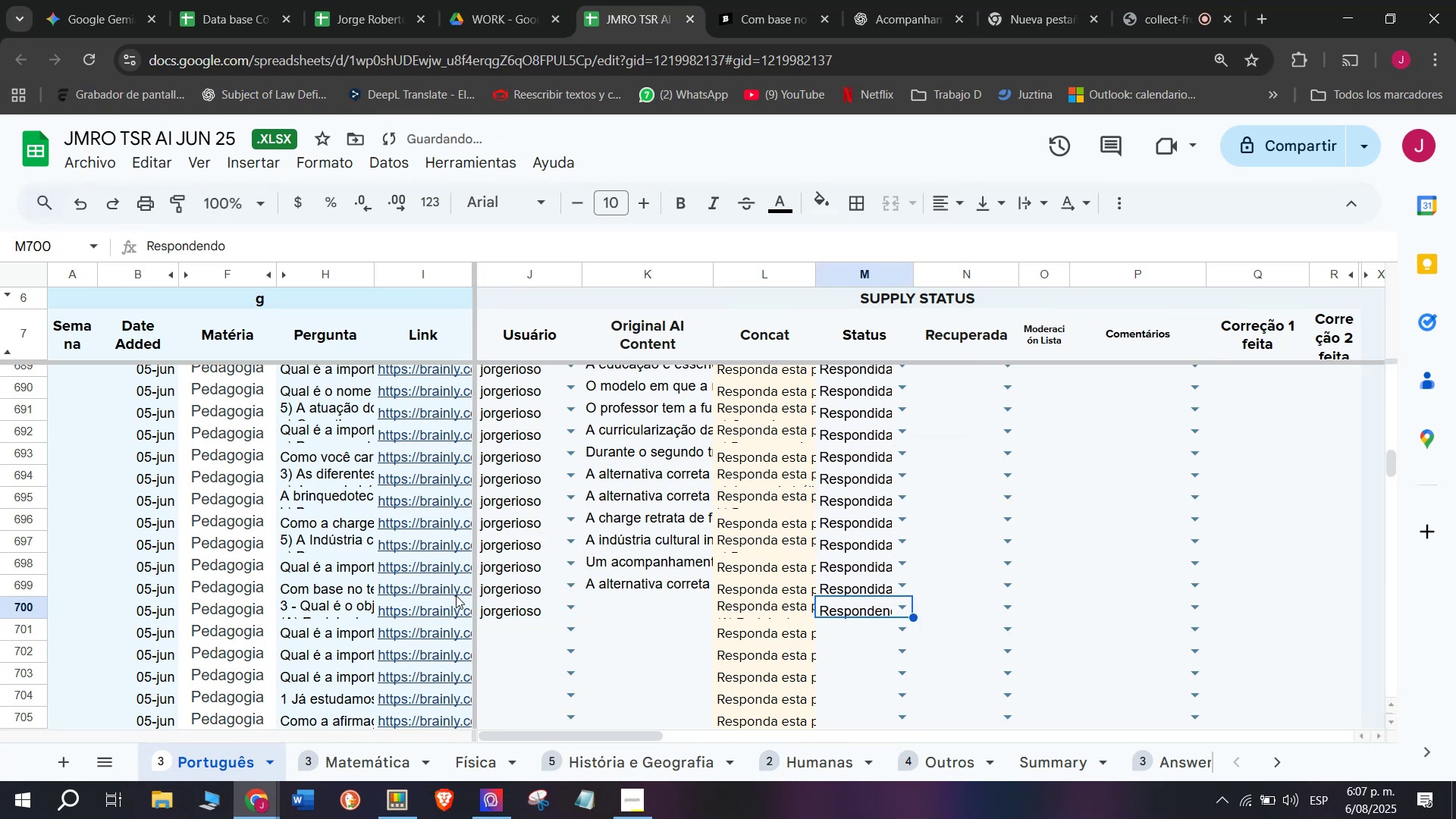 
left_click([435, 604])
 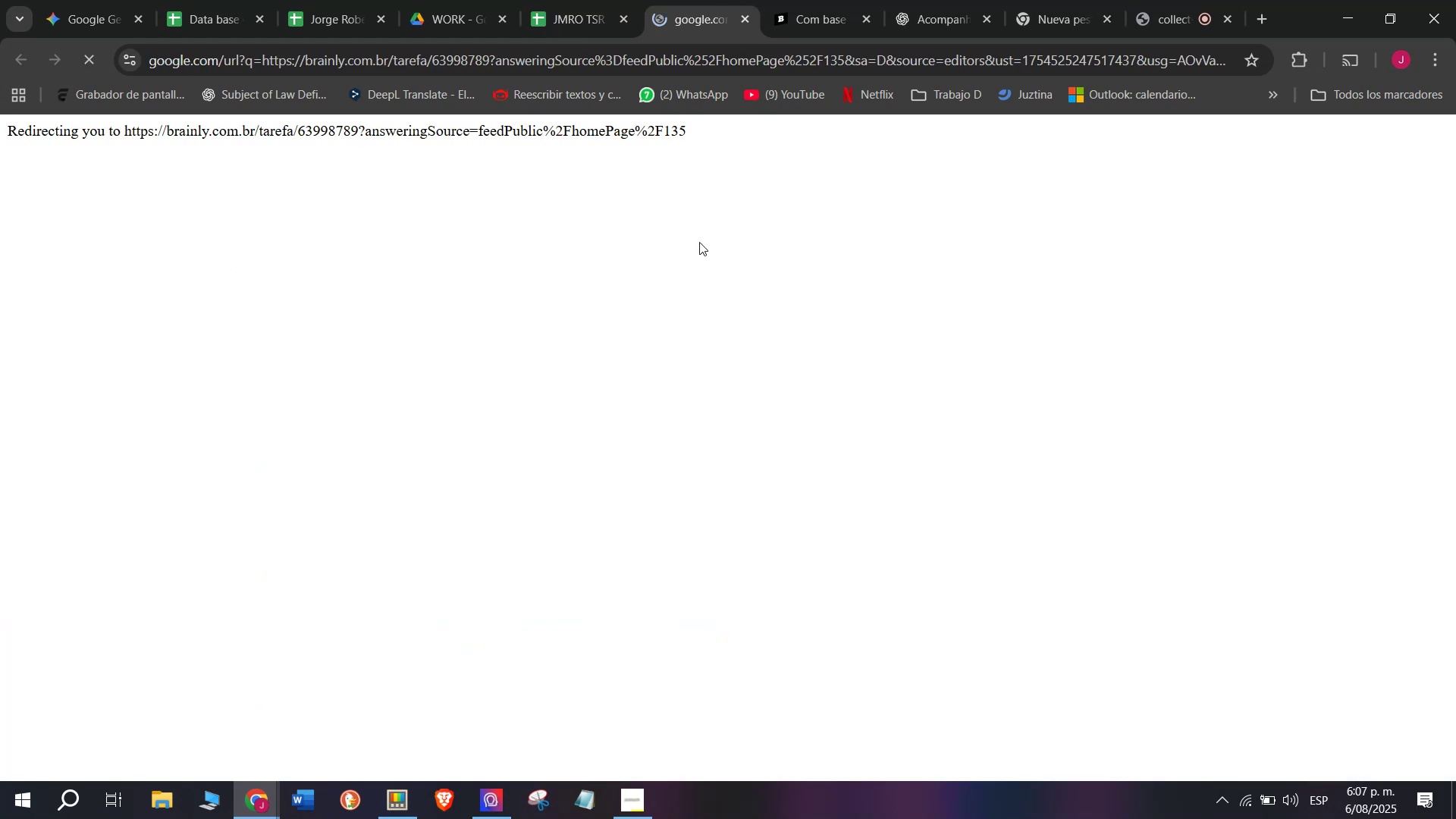 
left_click([808, 0])
 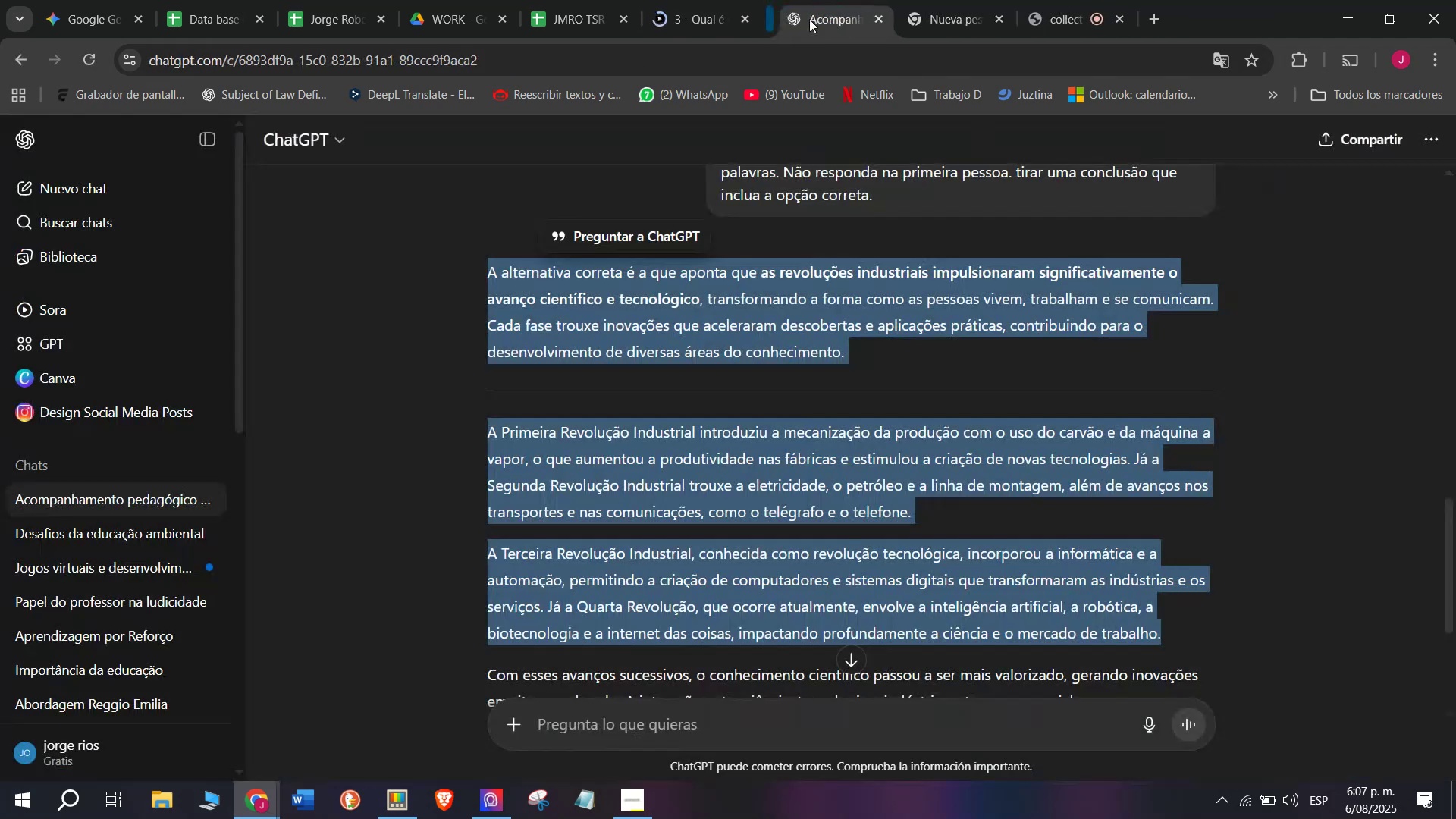 
left_click([668, 0])
 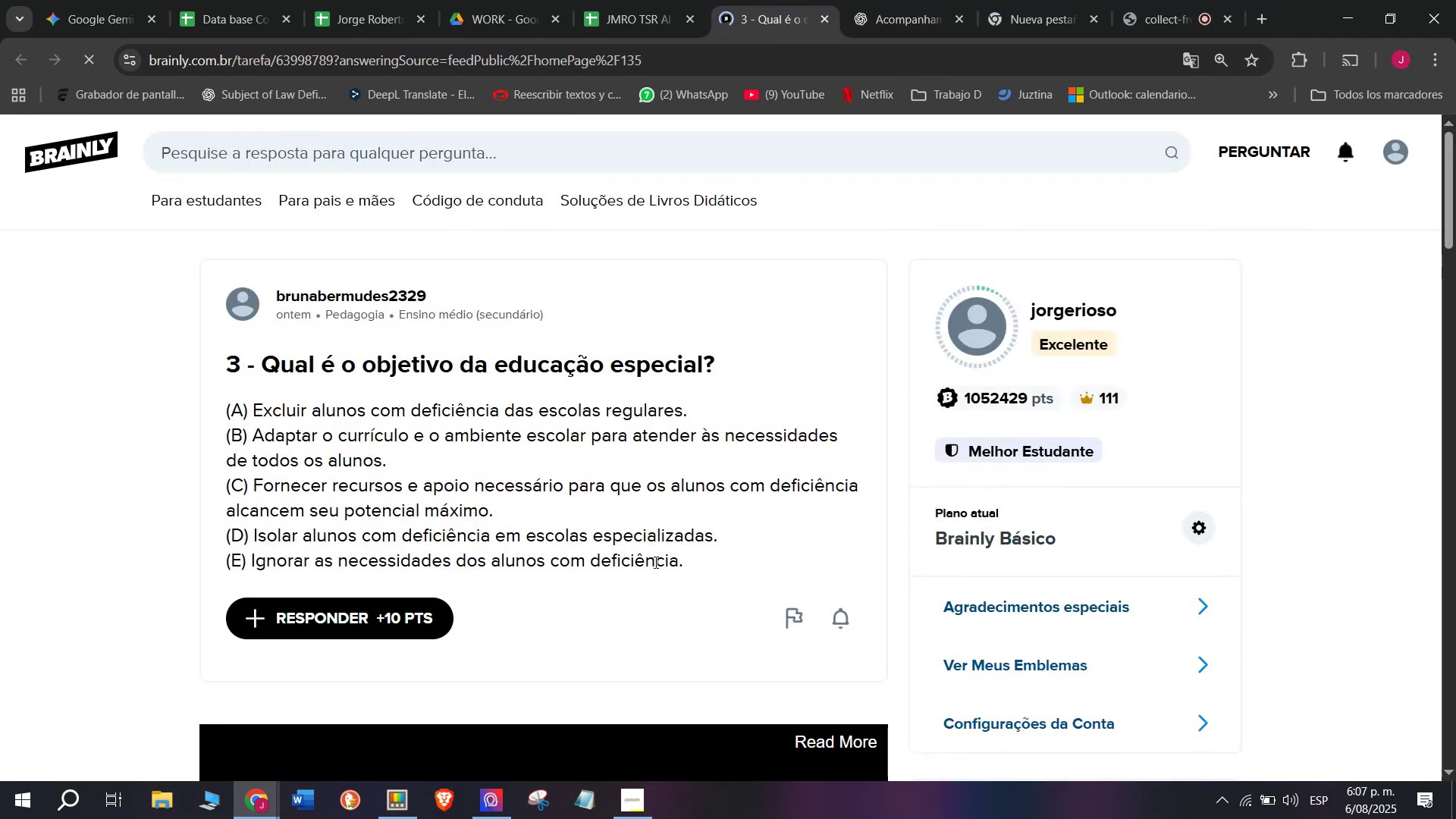 
left_click_drag(start_coordinate=[695, 560], to_coordinate=[260, 360])
 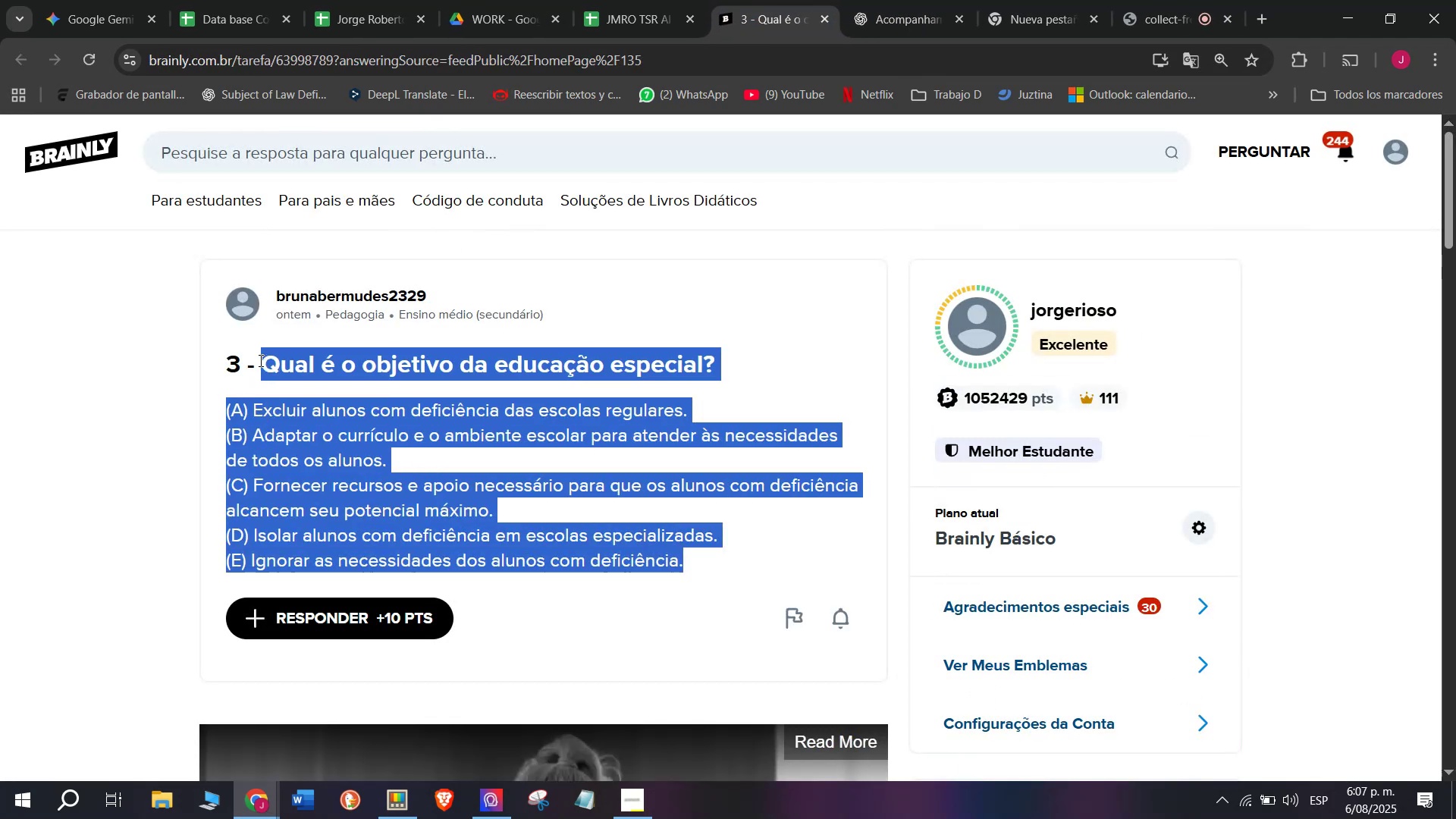 
key(Control+ControlLeft)
 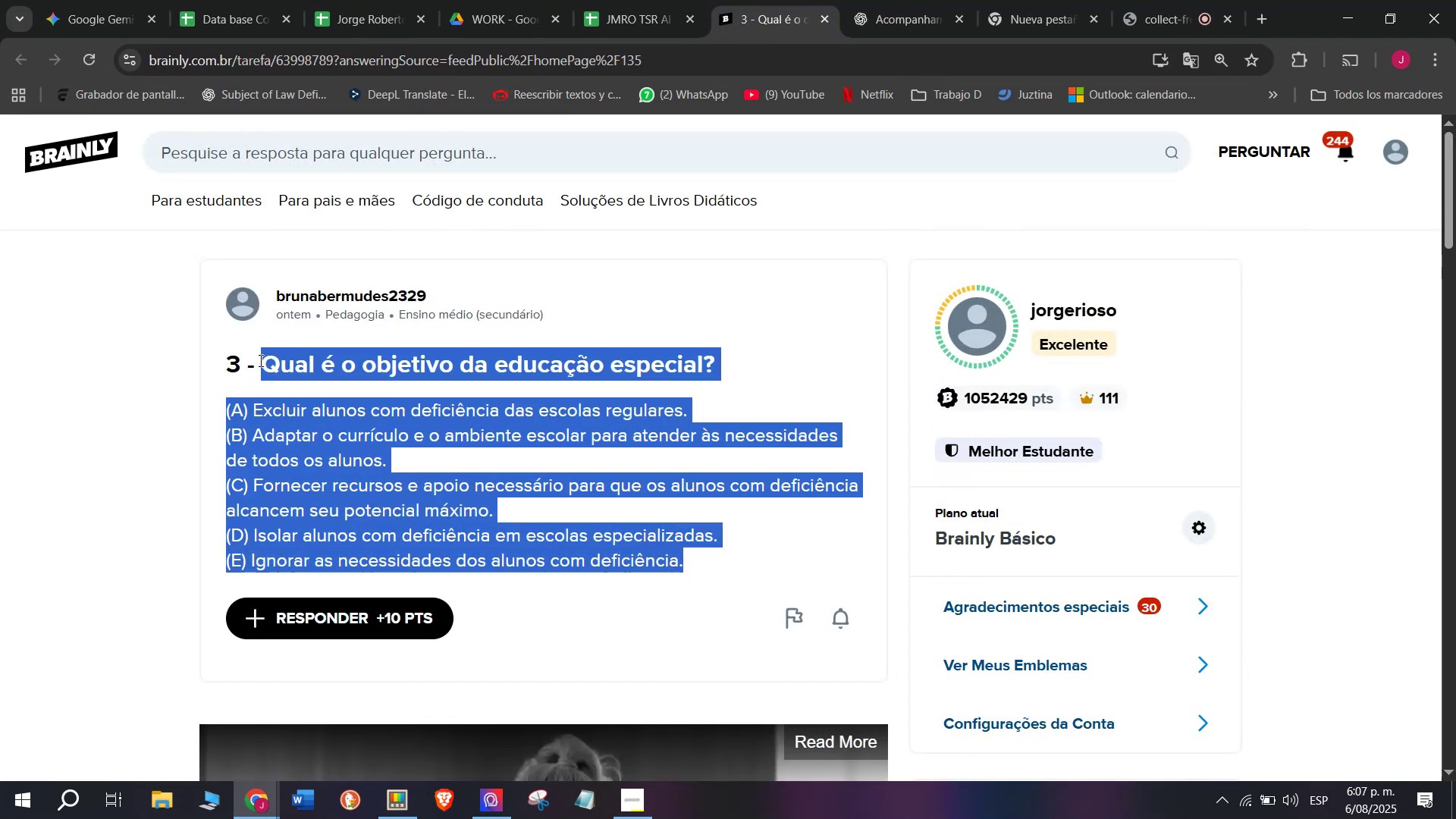 
key(Break)
 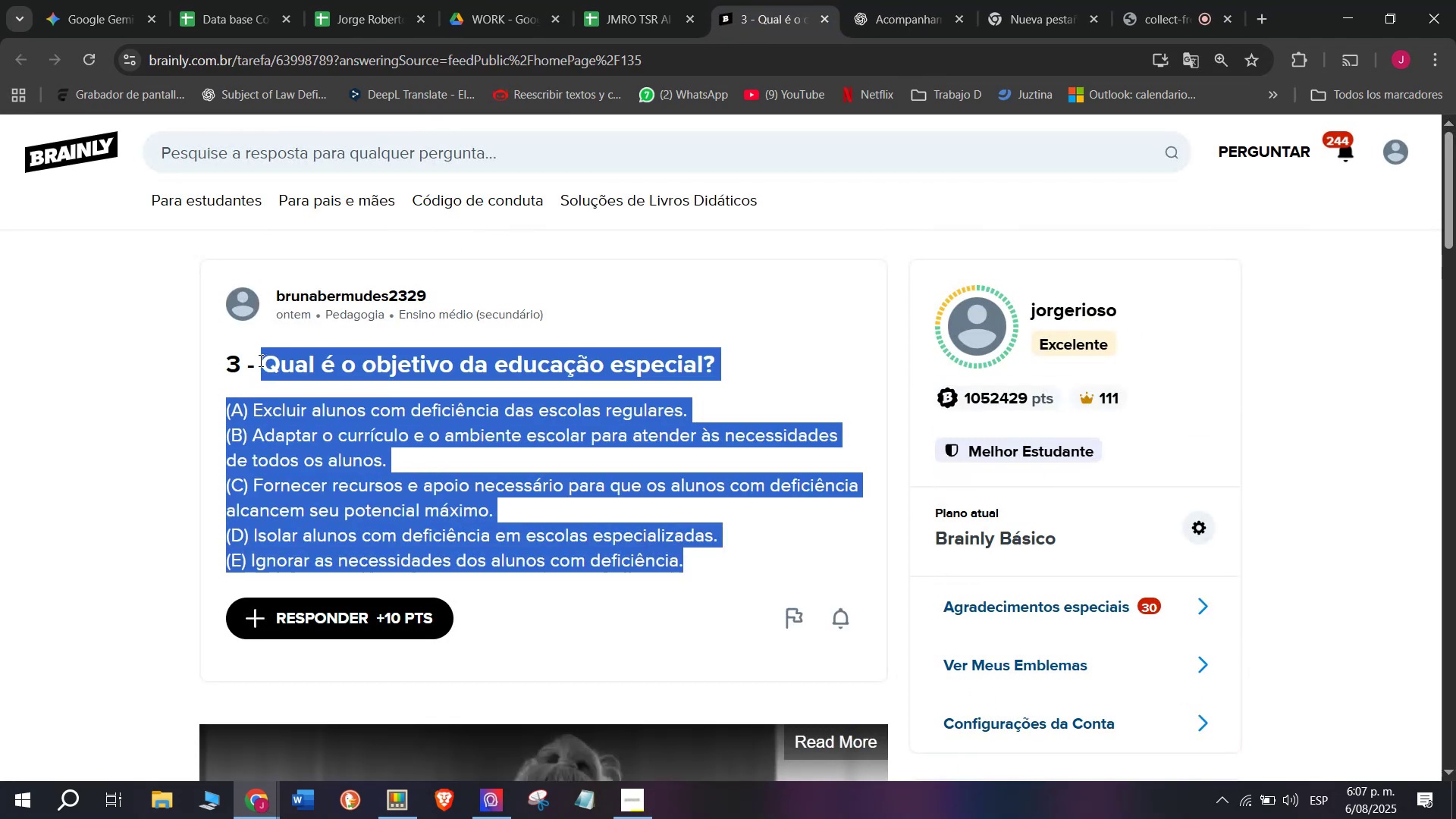 
key(Control+C)
 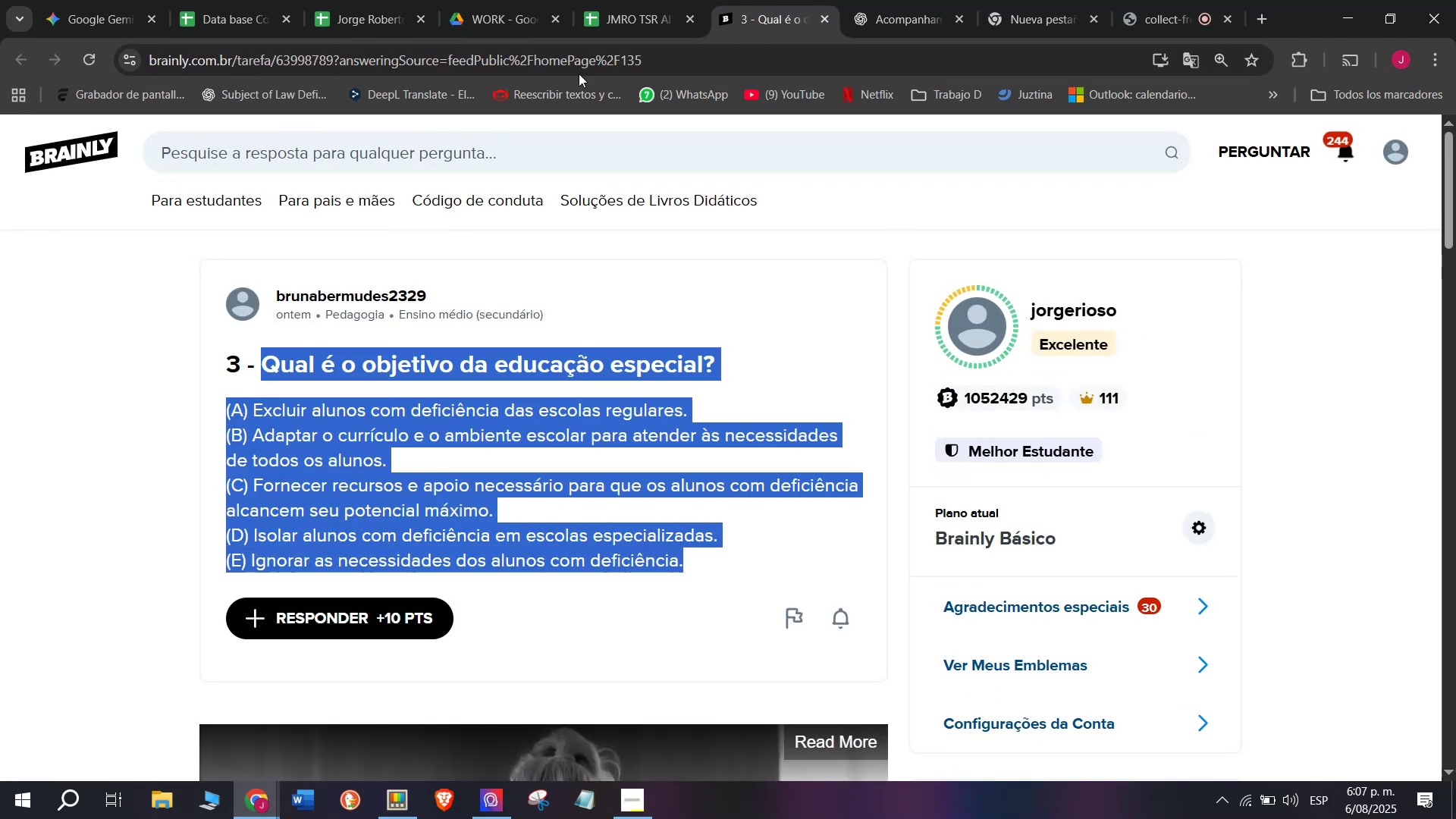 
left_click([890, 0])
 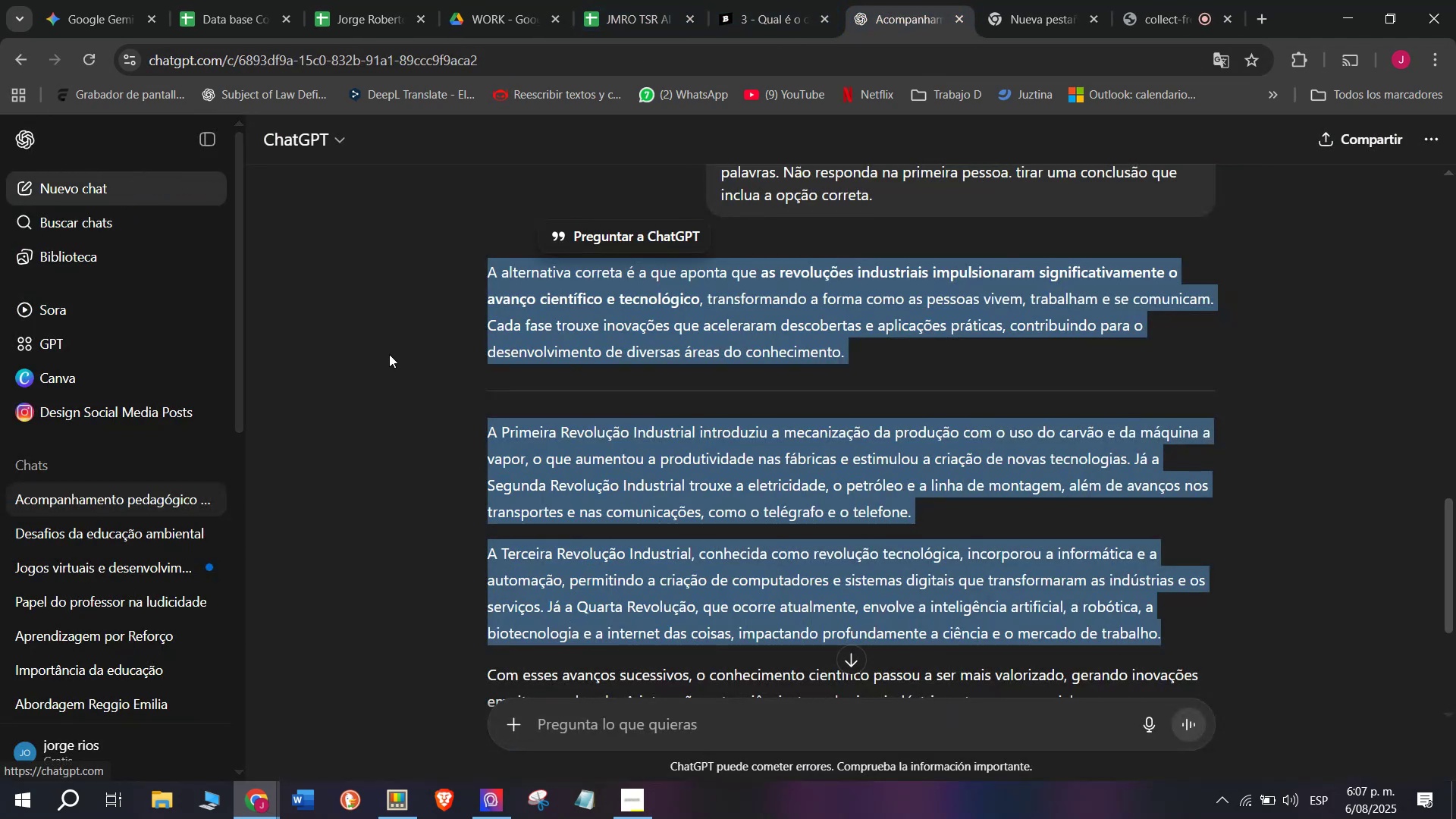 
left_click_drag(start_coordinate=[85, 190], to_coordinate=[83, 186])
 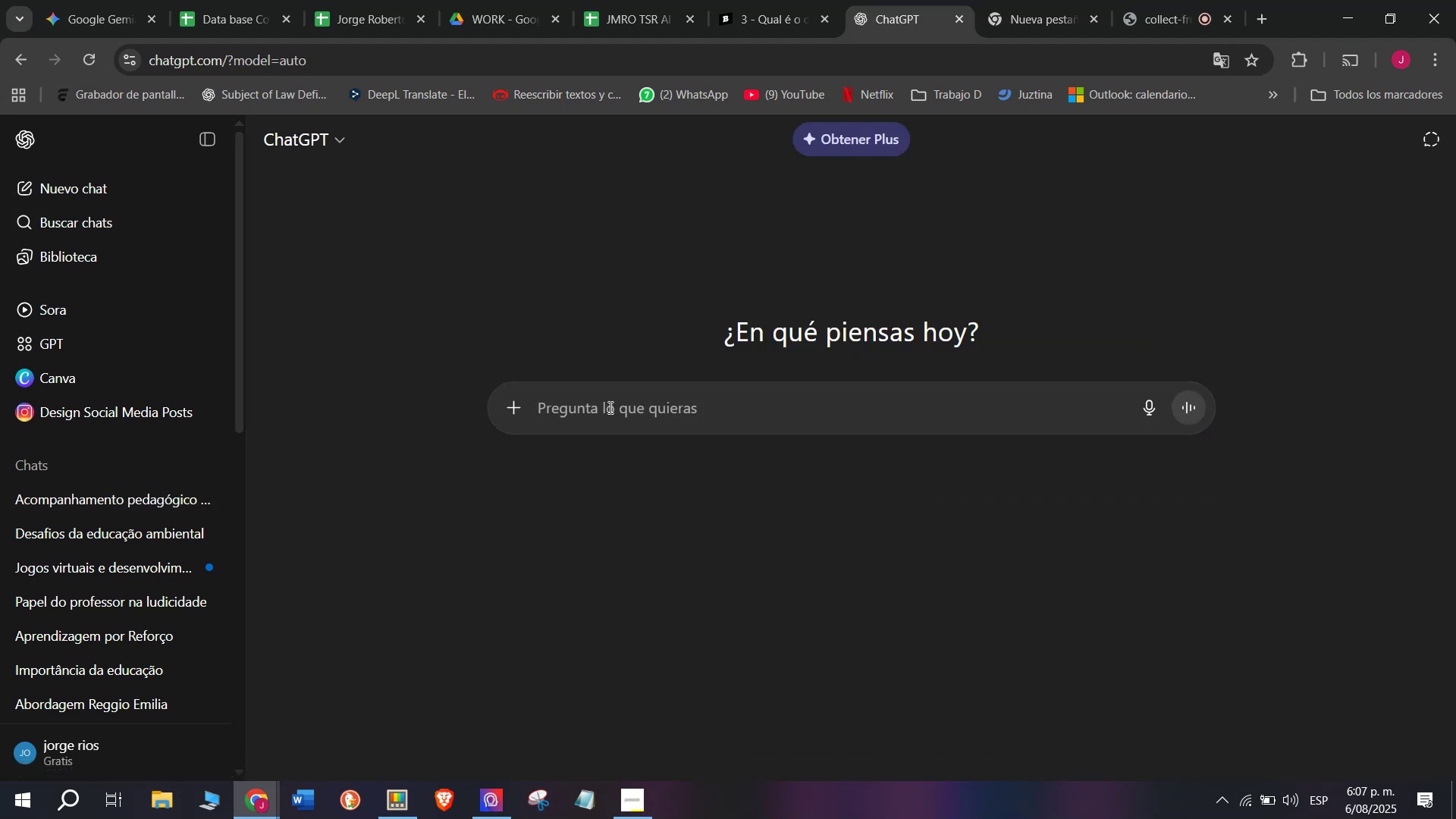 
key(C)
 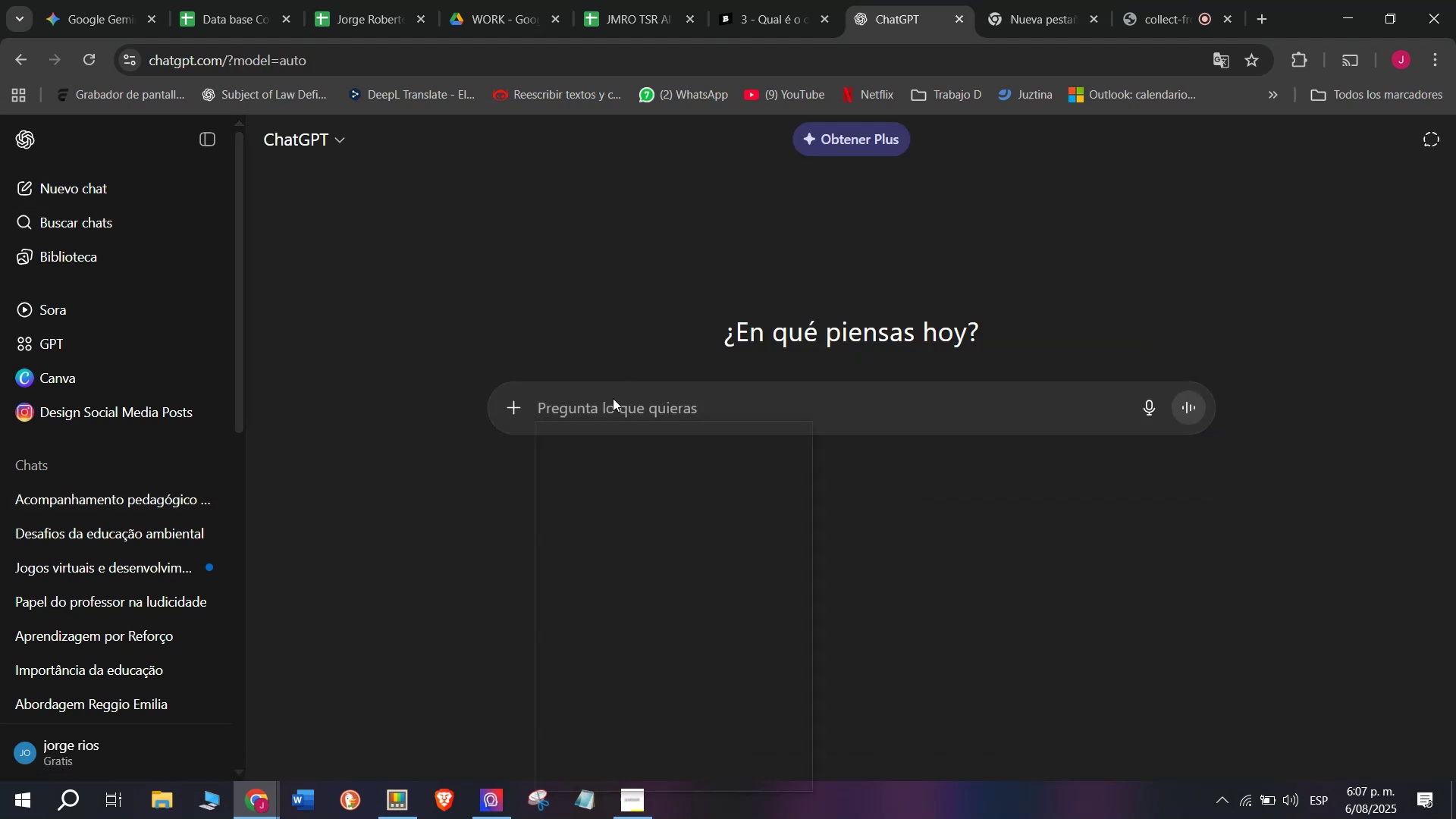 
key(Meta+MetaLeft)
 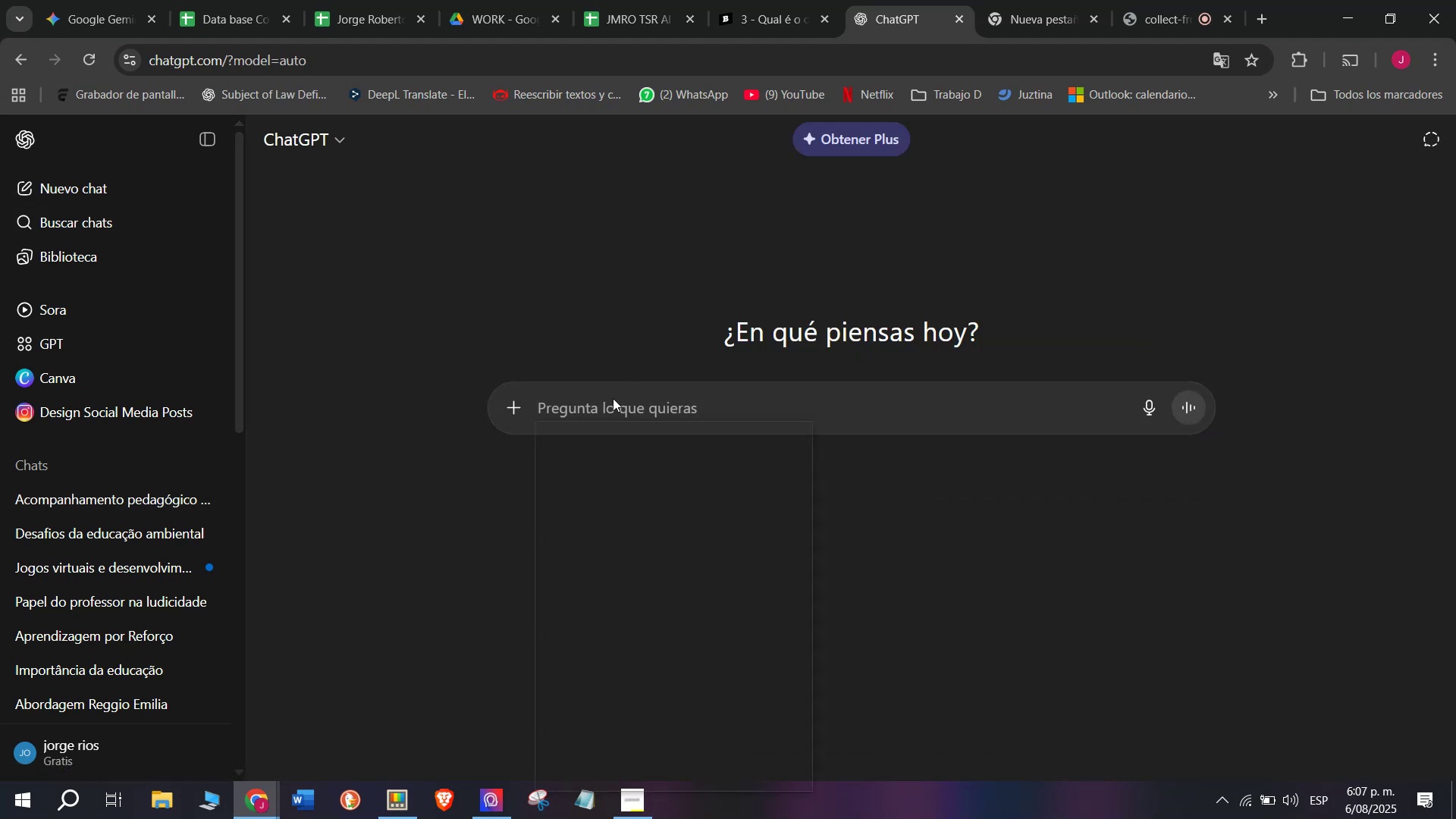 
key(Meta+V)
 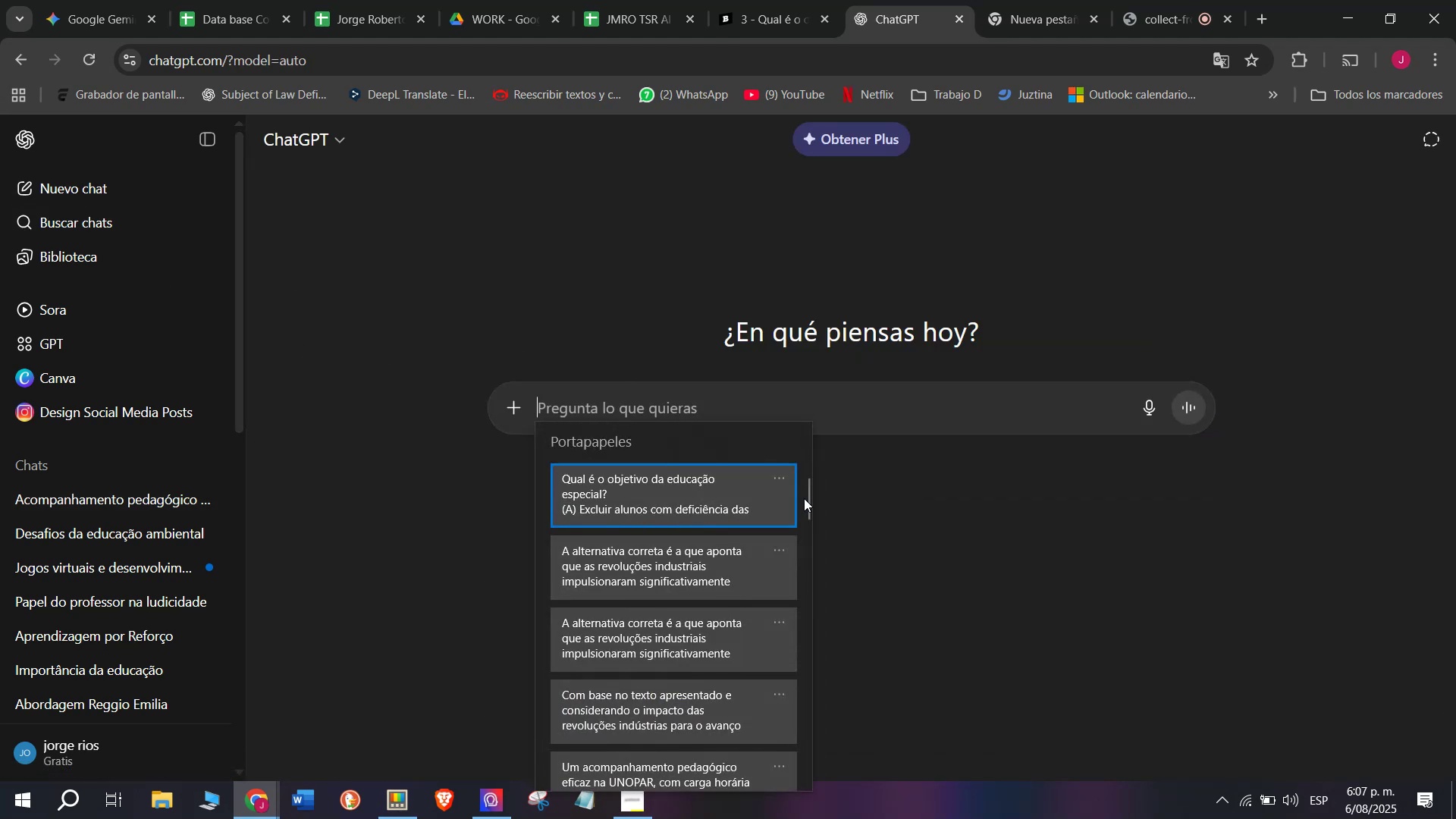 
left_click_drag(start_coordinate=[803, 498], to_coordinate=[738, 807])
 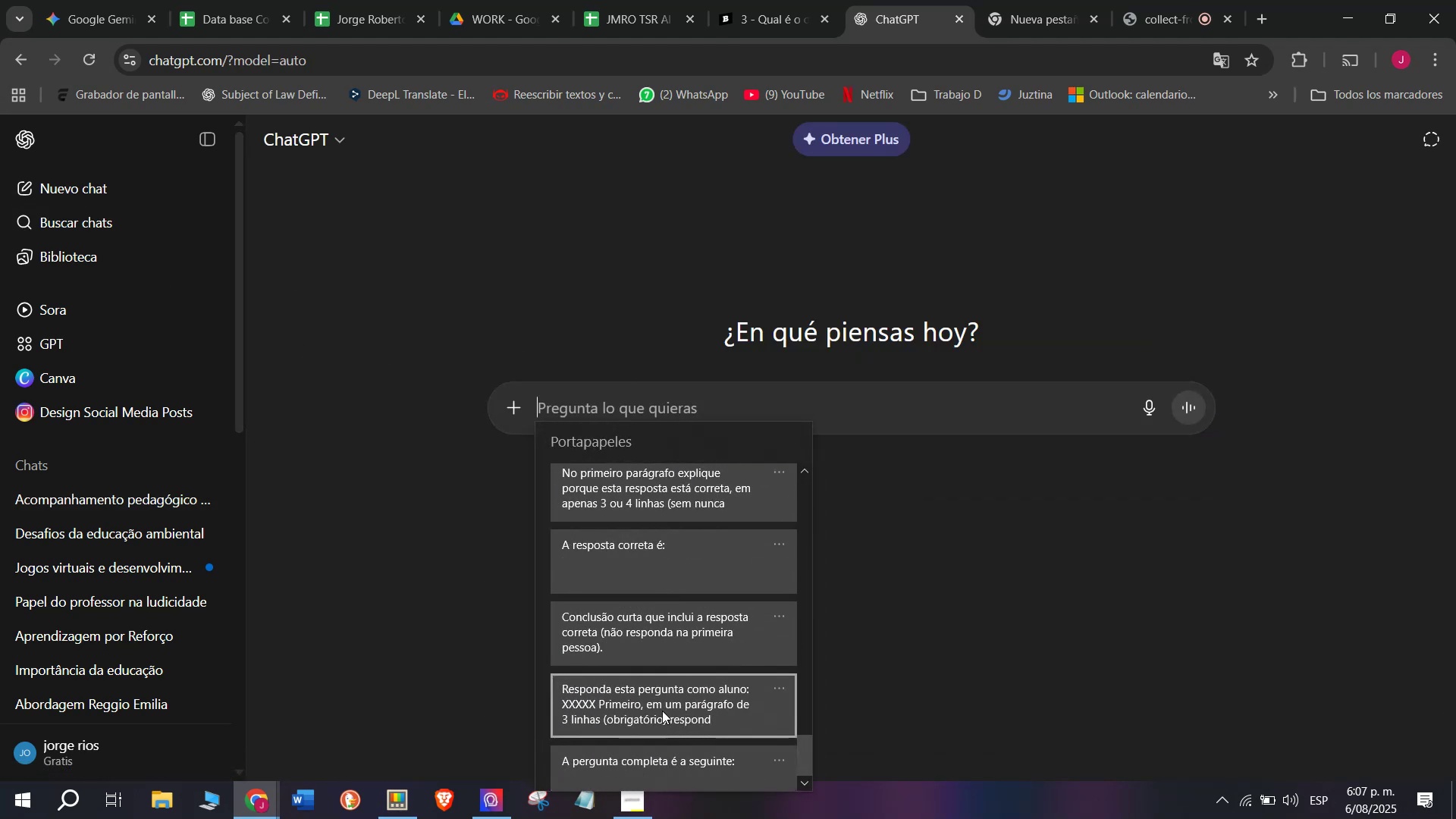 
left_click_drag(start_coordinate=[662, 706], to_coordinate=[662, 702])
 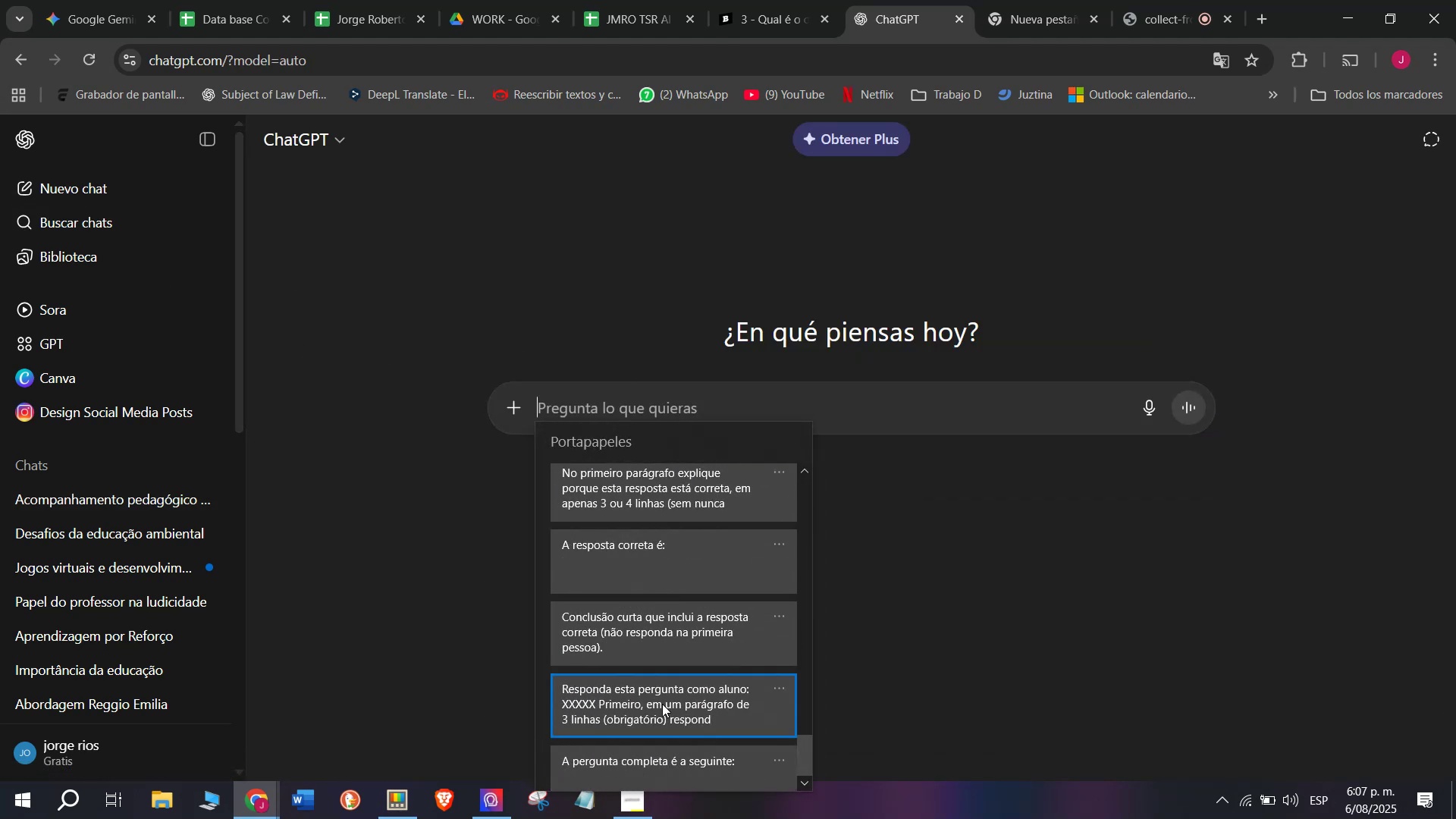 
key(Control+ControlLeft)
 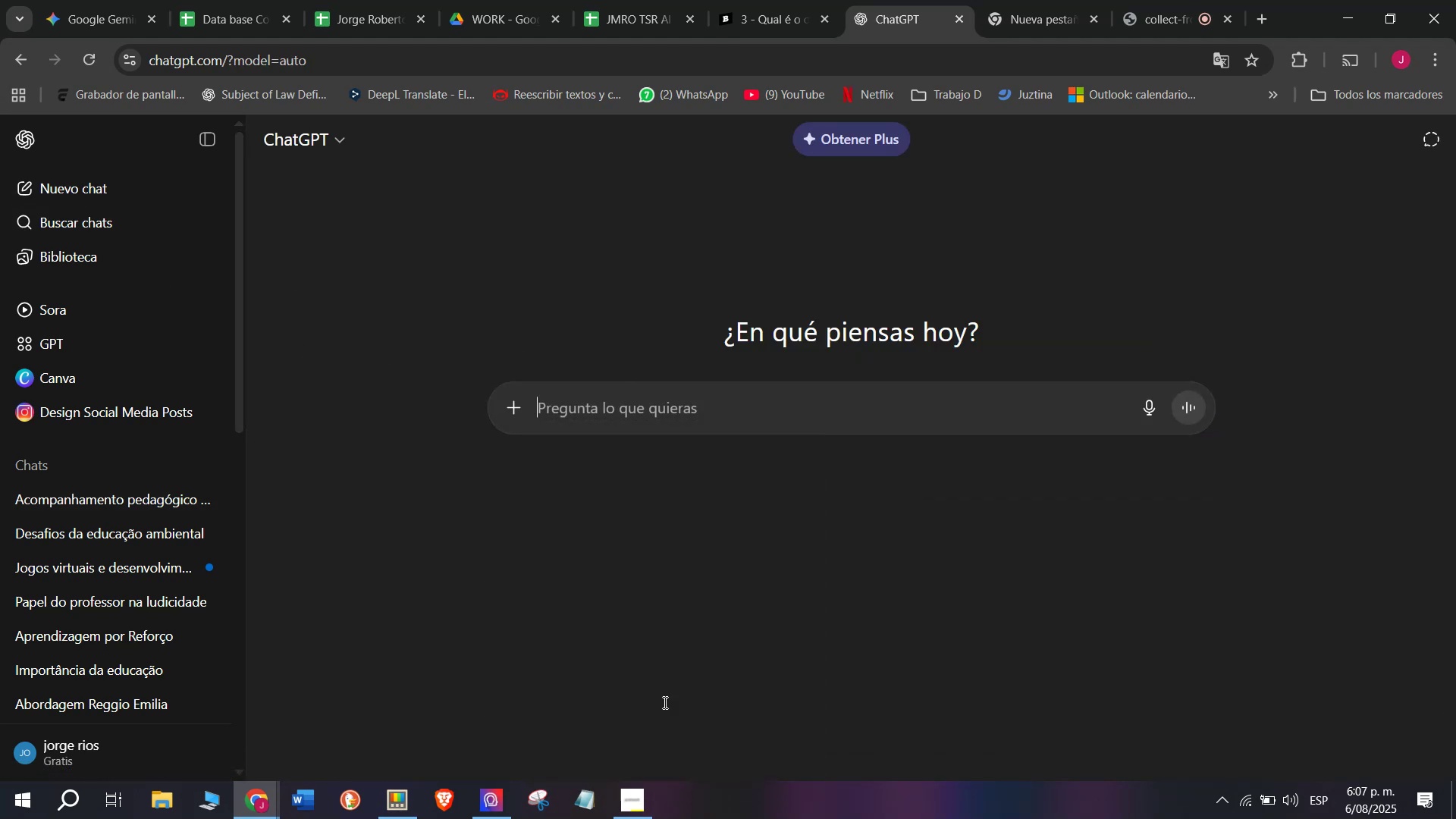 
key(Control+V)
 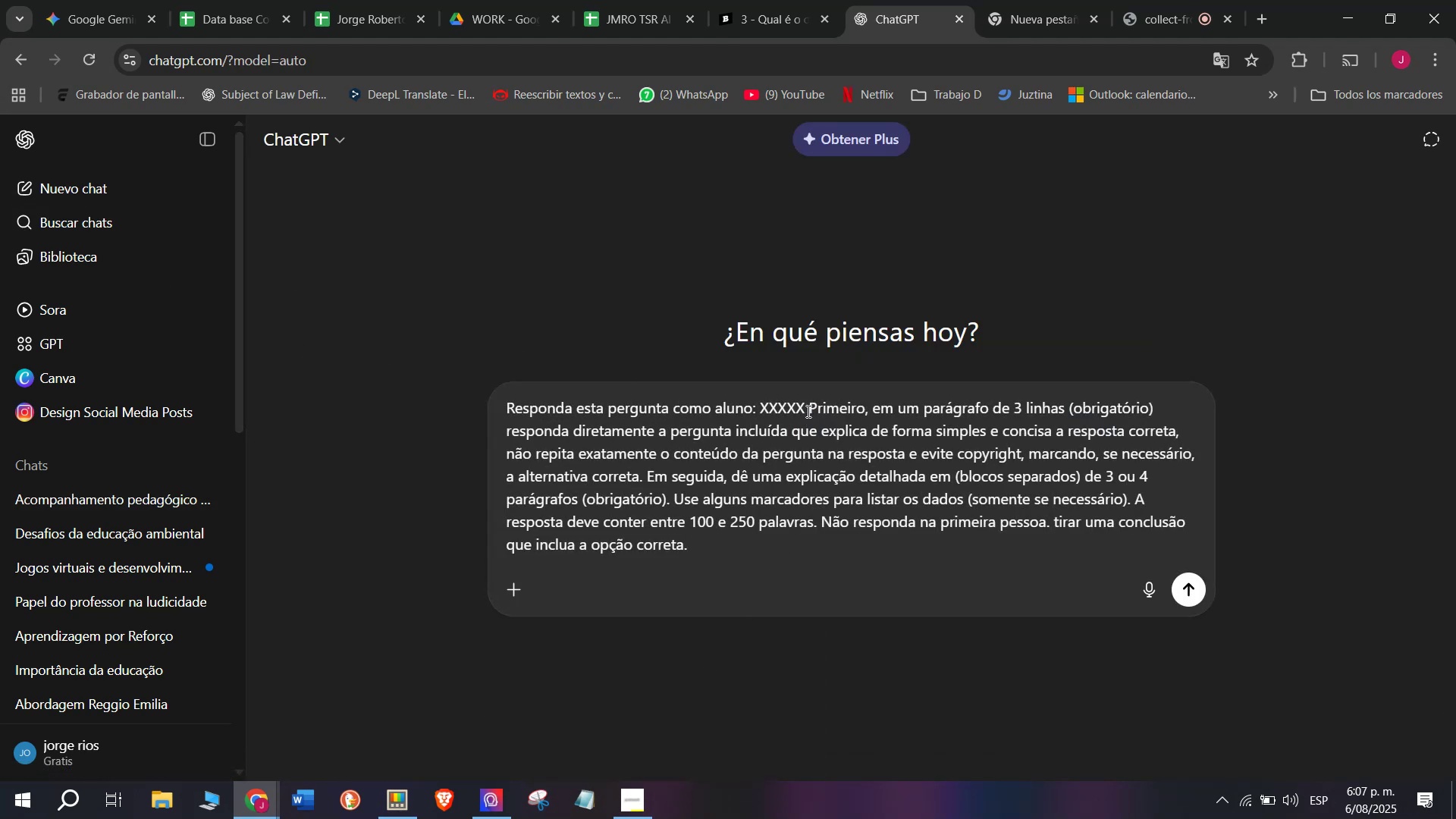 
left_click_drag(start_coordinate=[807, 406], to_coordinate=[761, 410])
 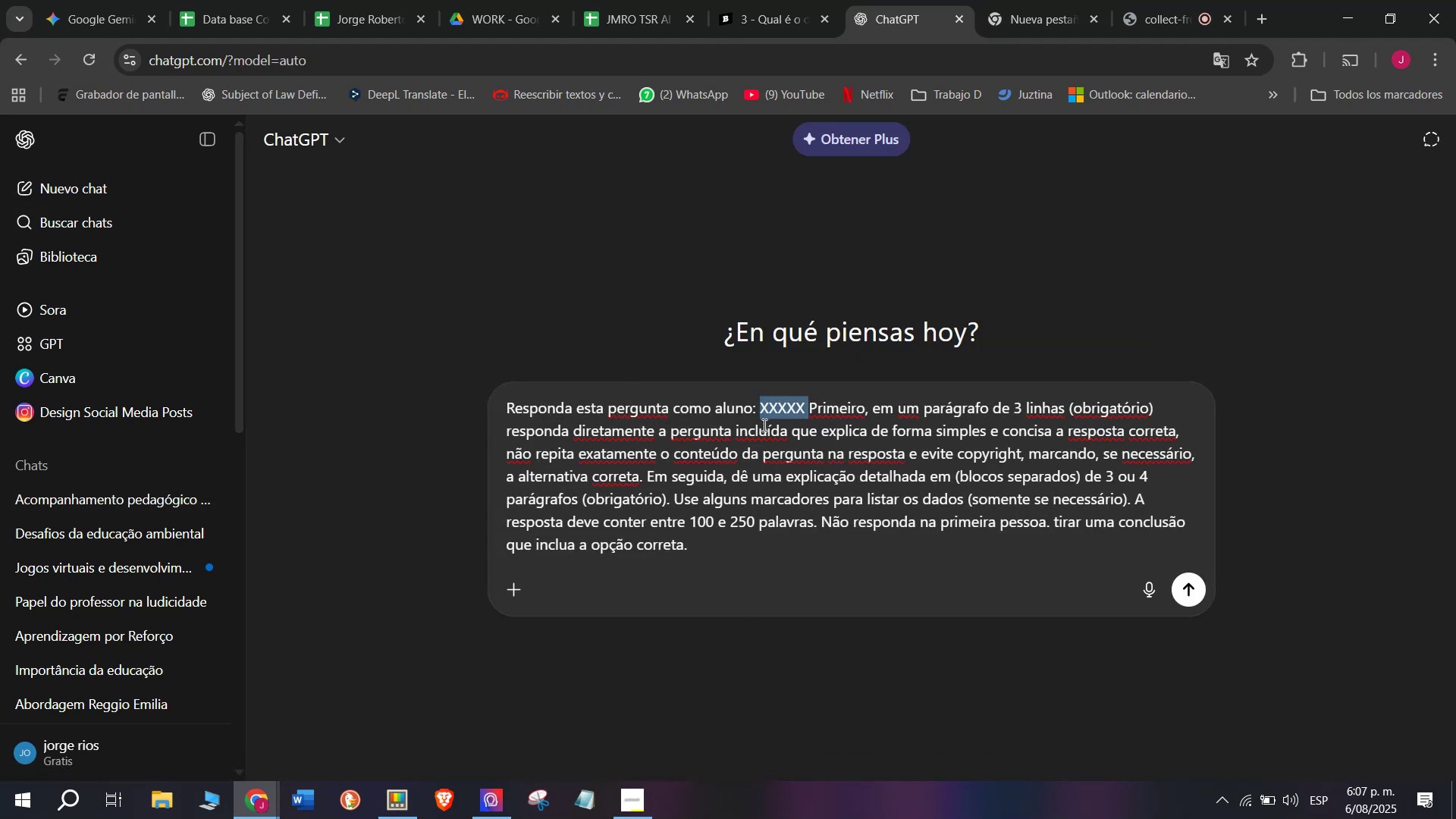 
key(C)
 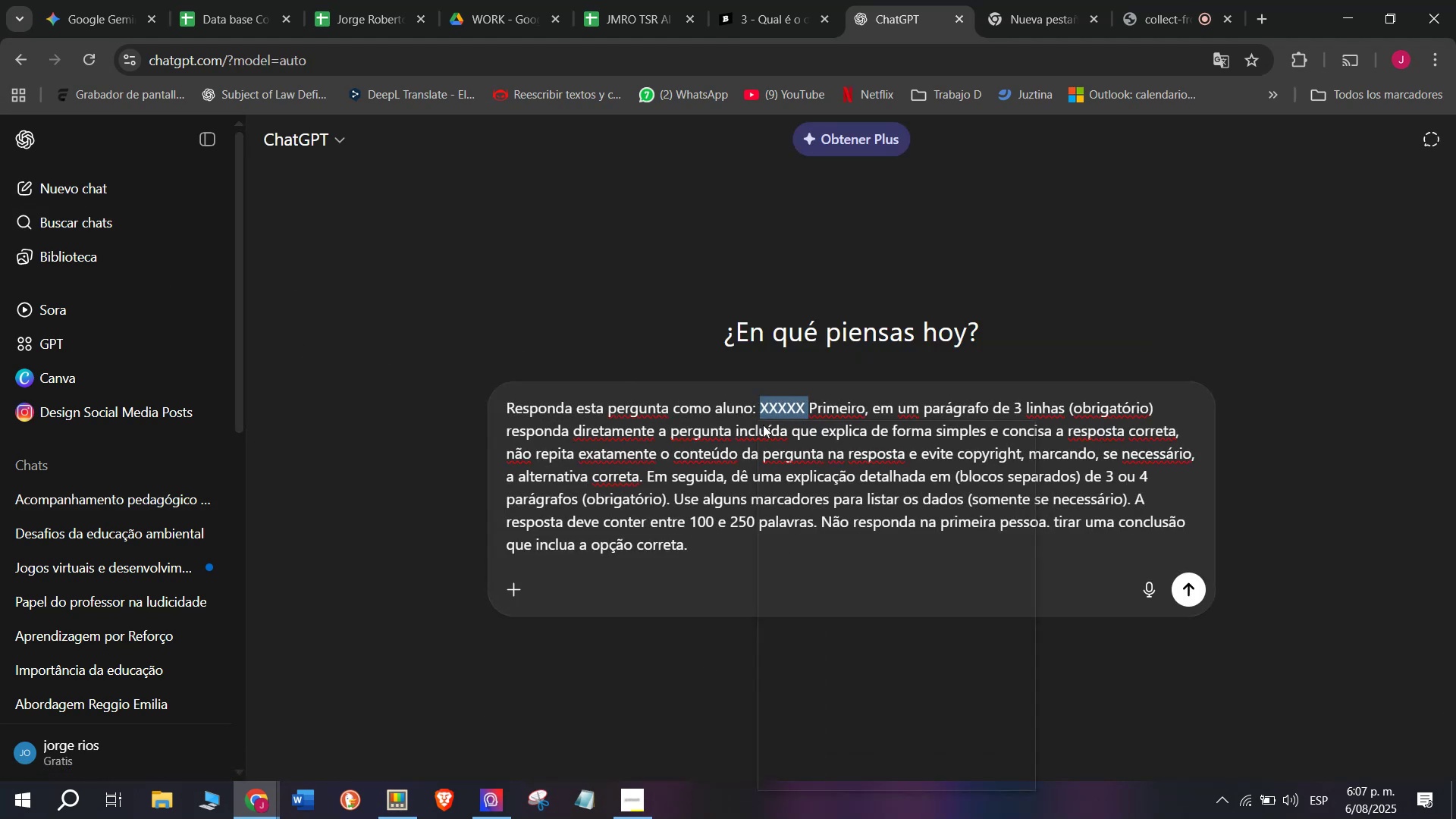 
key(Meta+MetaLeft)
 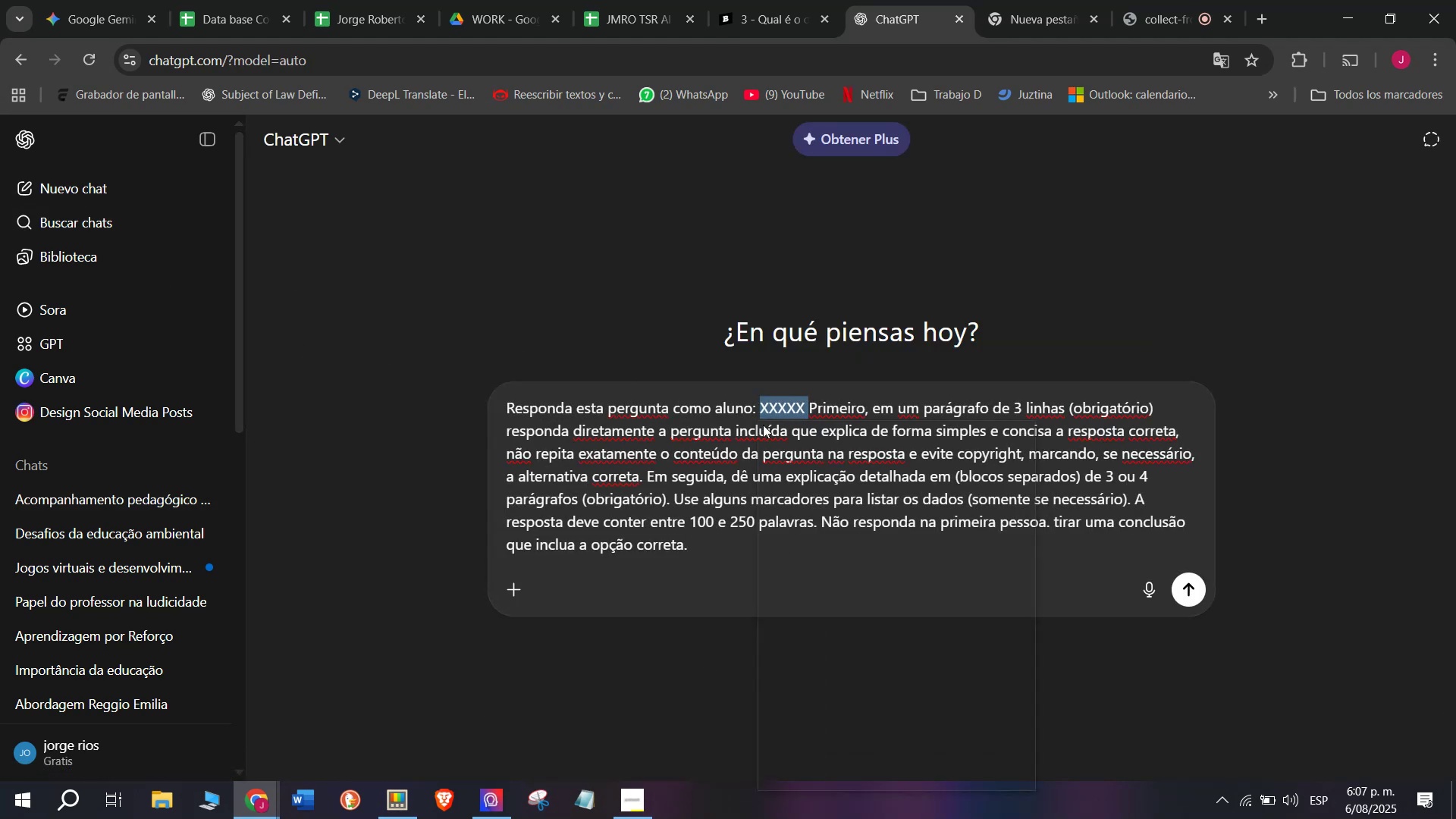 
key(Meta+V)
 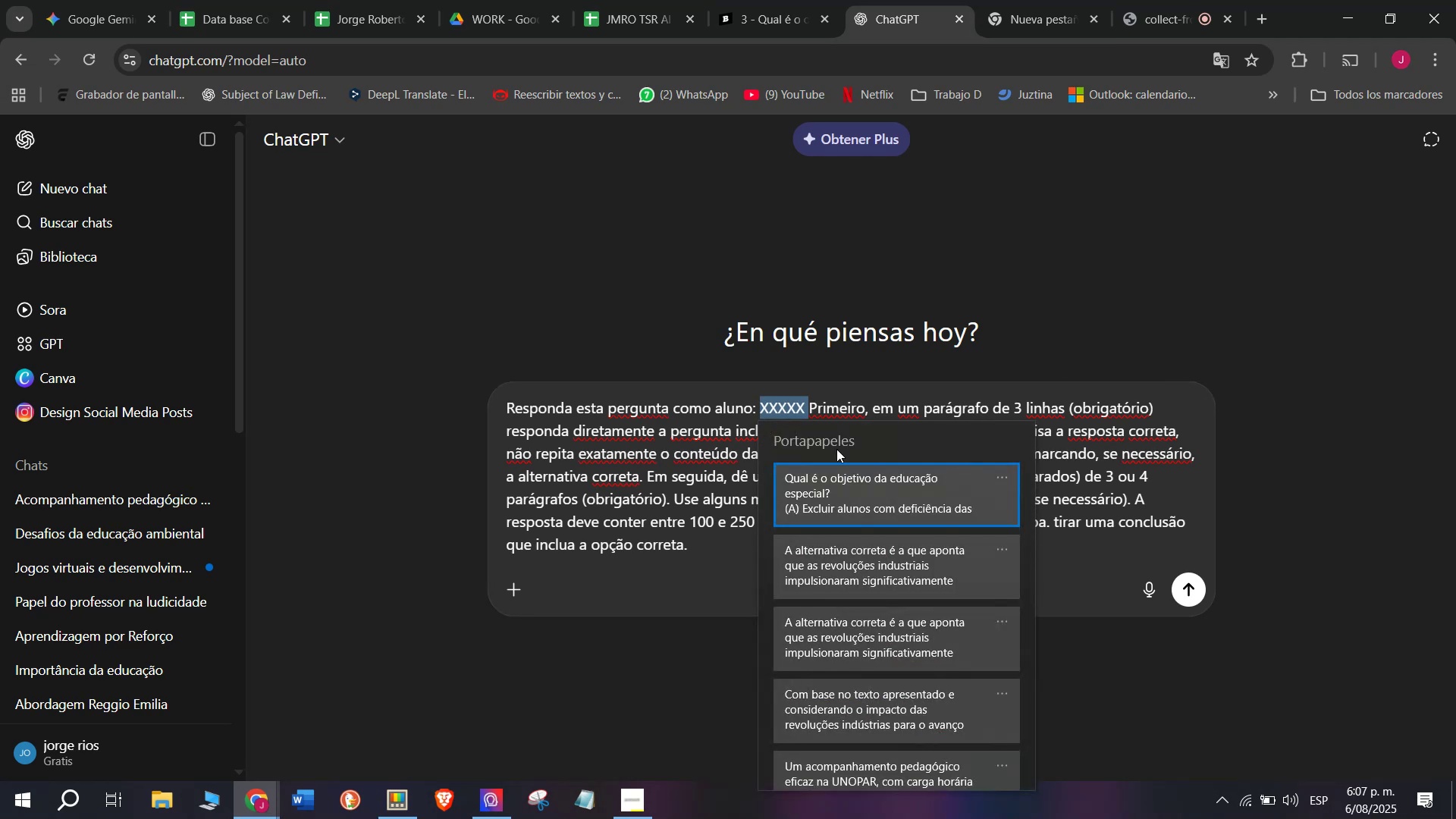 
key(Control+ControlLeft)
 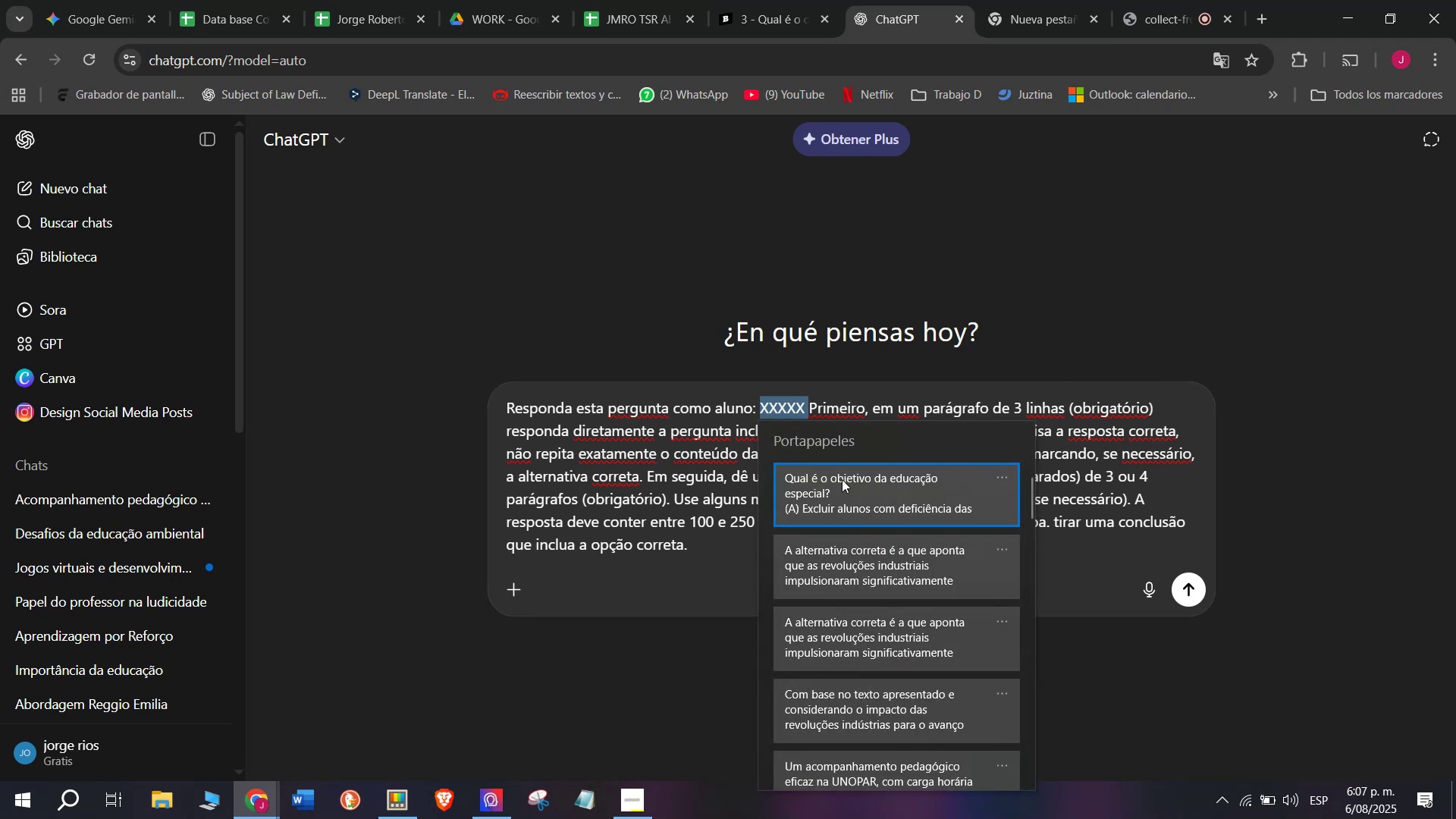 
key(Control+V)
 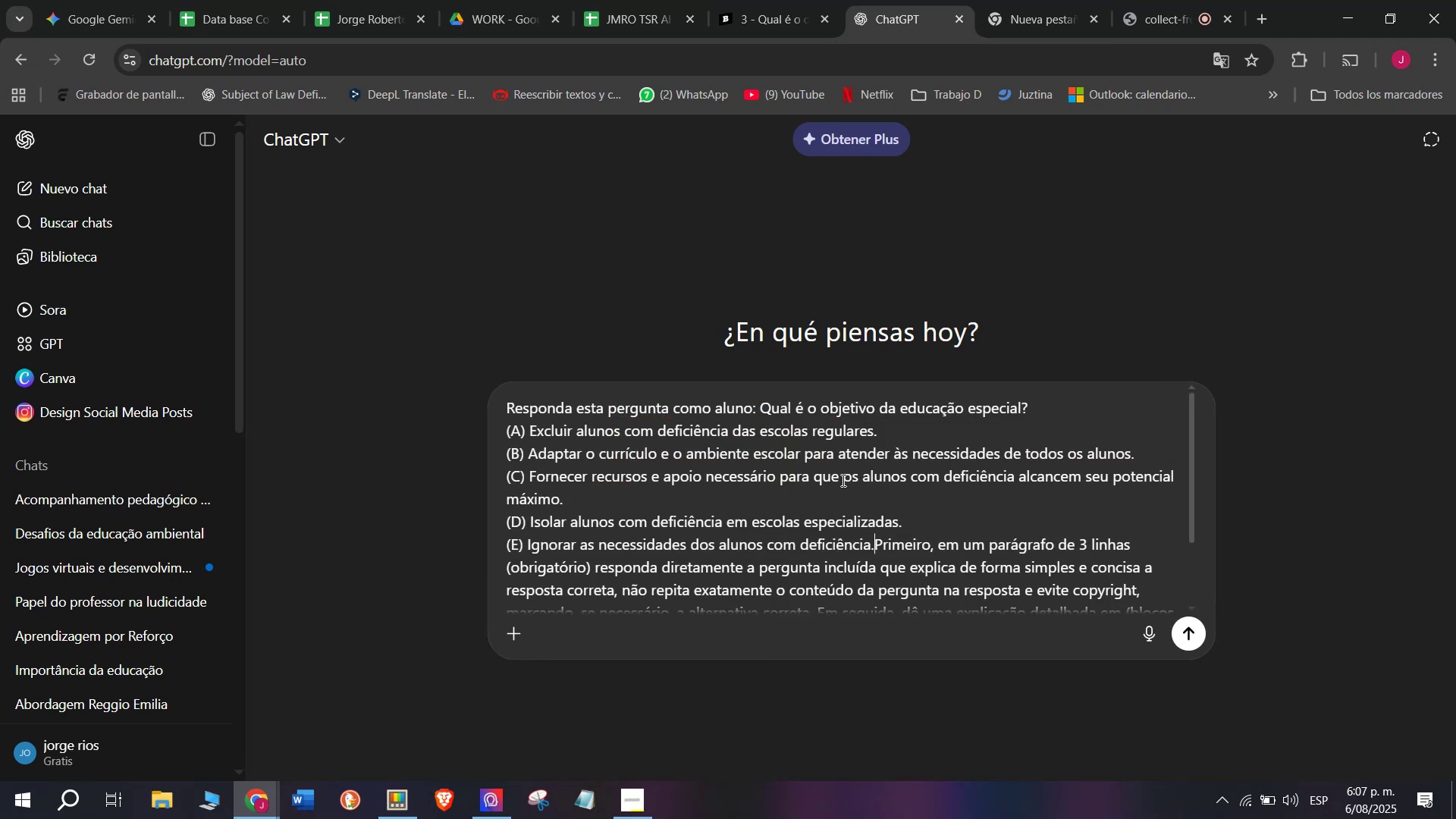 
key(Enter)
 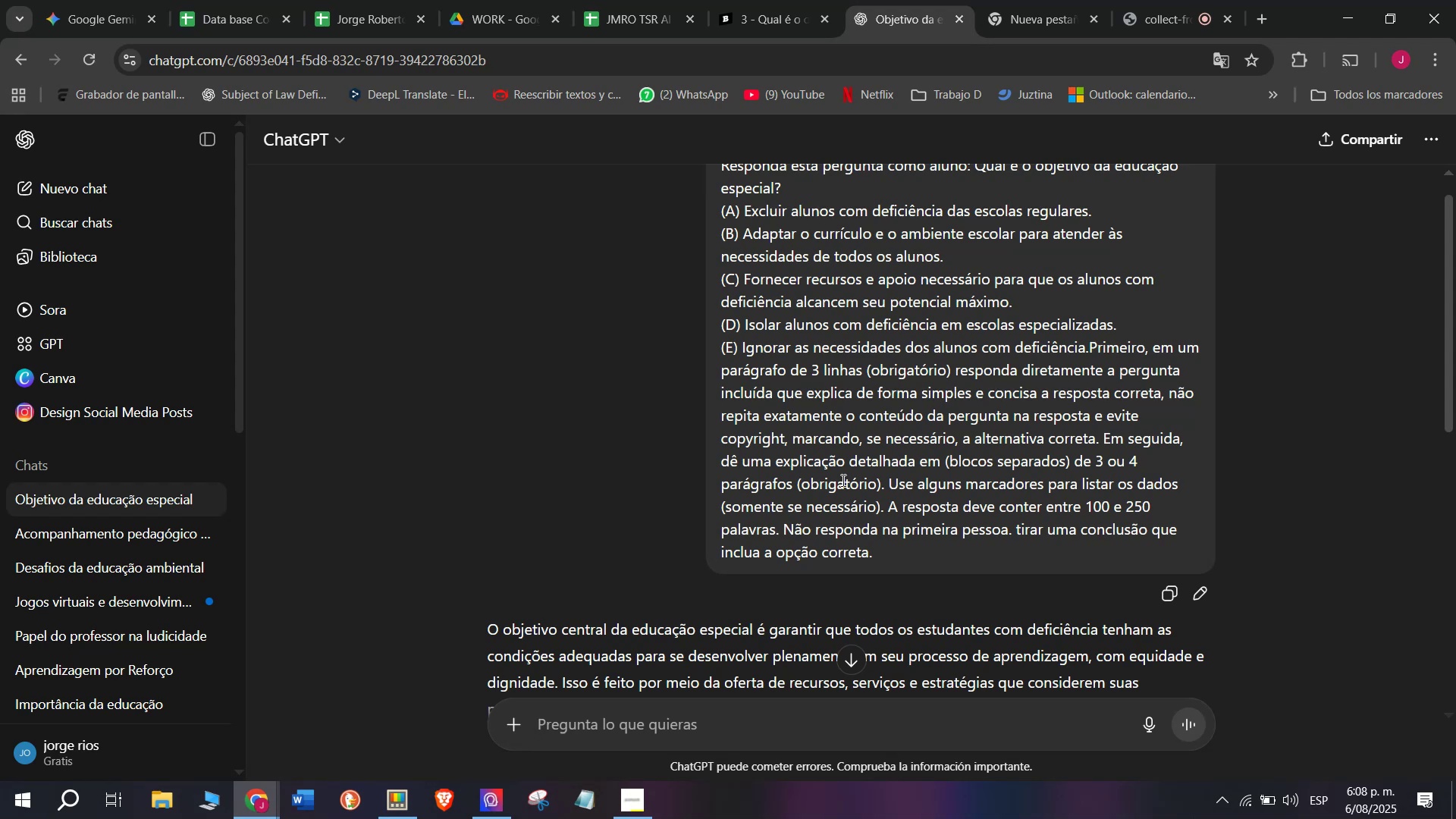 
wait(47.1)
 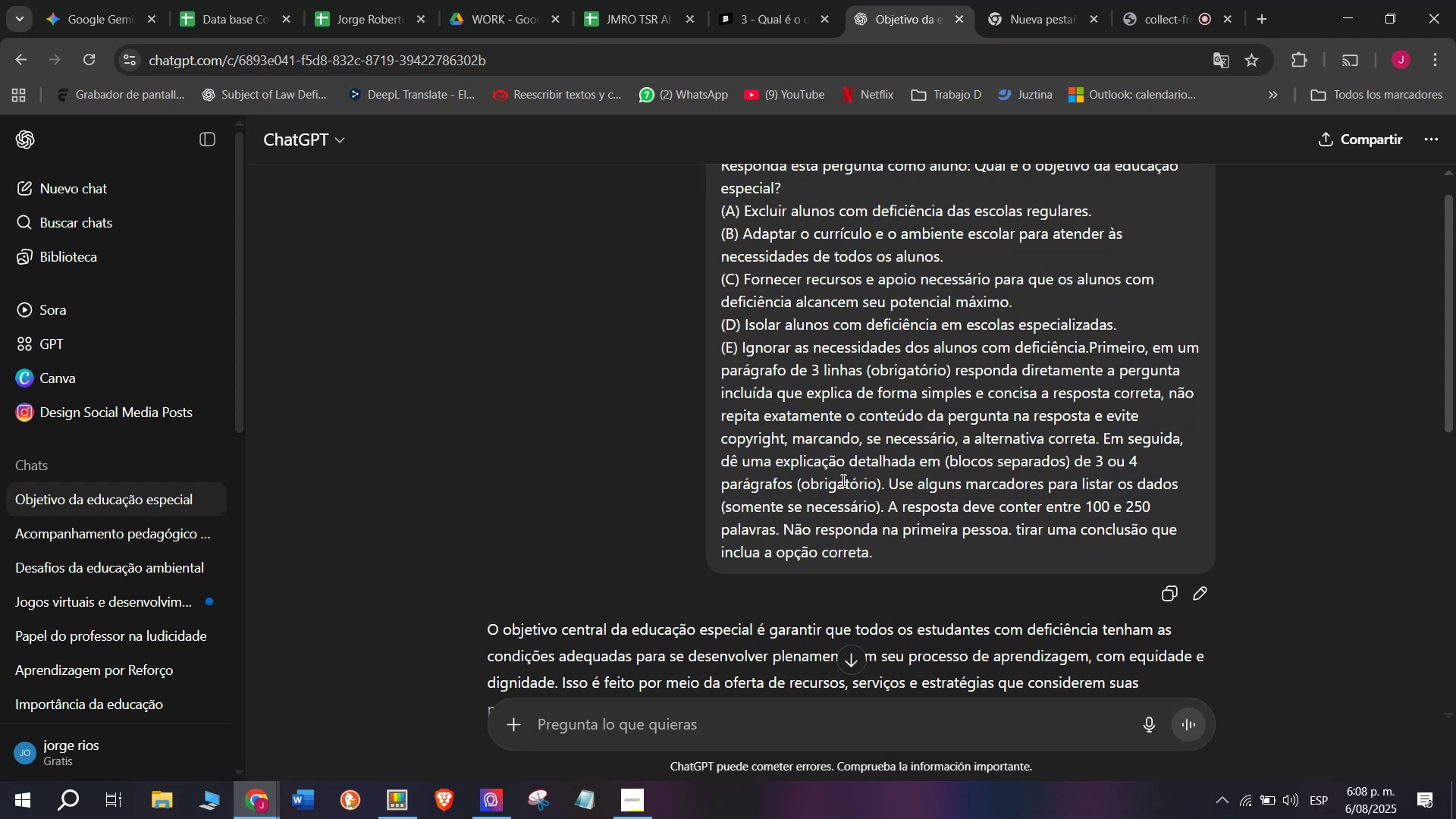 
scroll: coordinate [877, 487], scroll_direction: down, amount: 1.0
 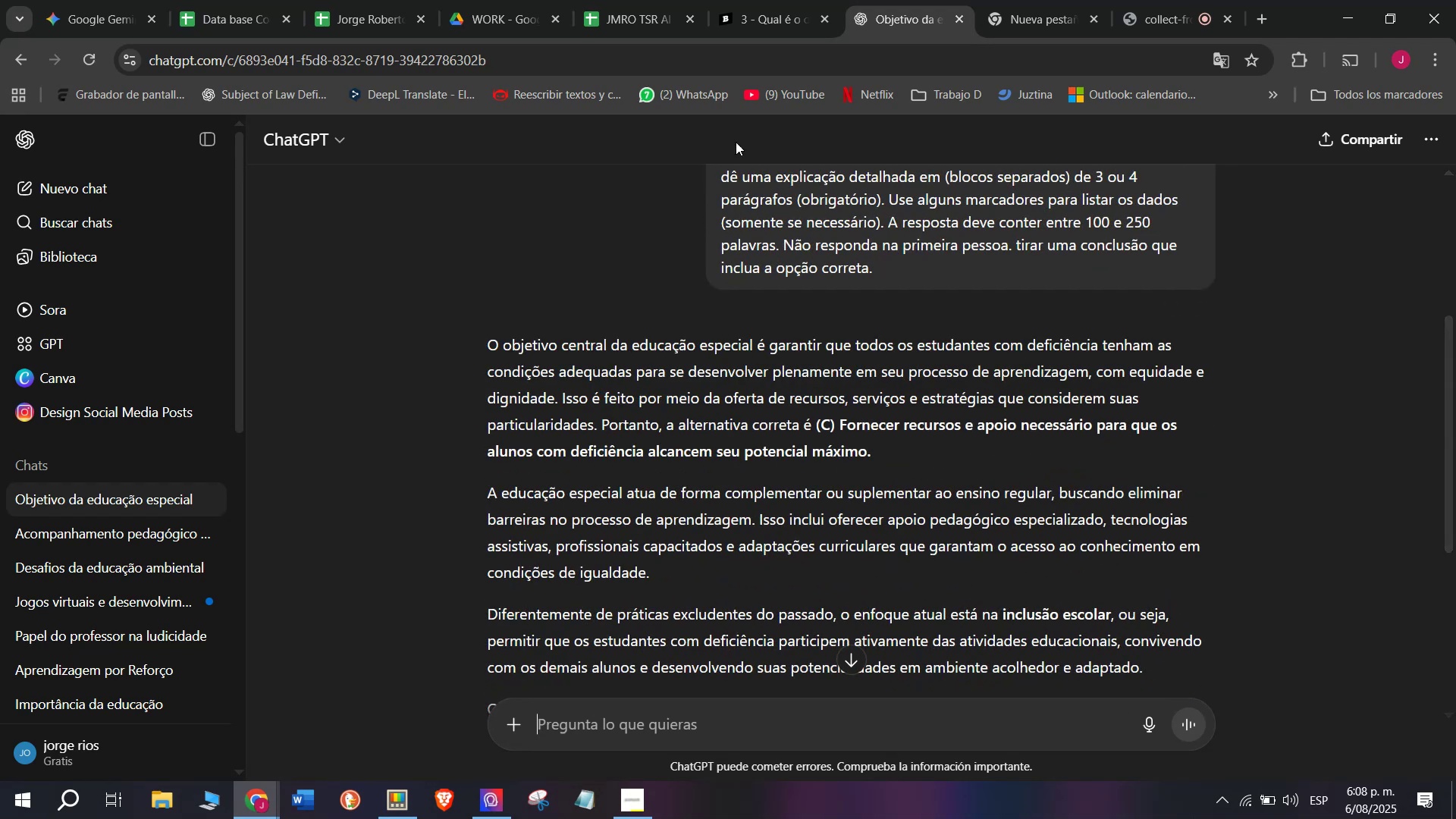 
left_click([755, 0])
 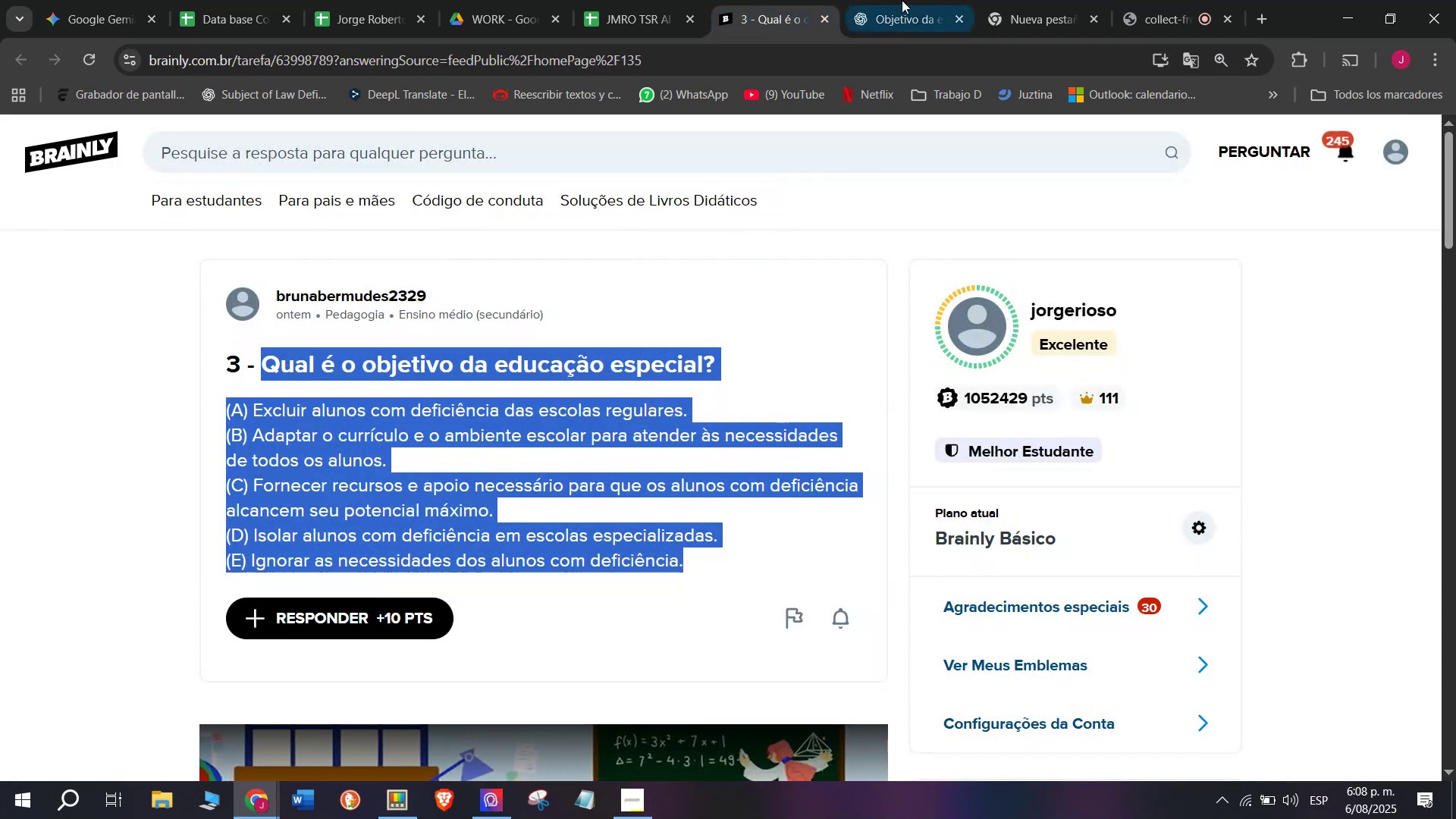 
left_click([909, 0])
 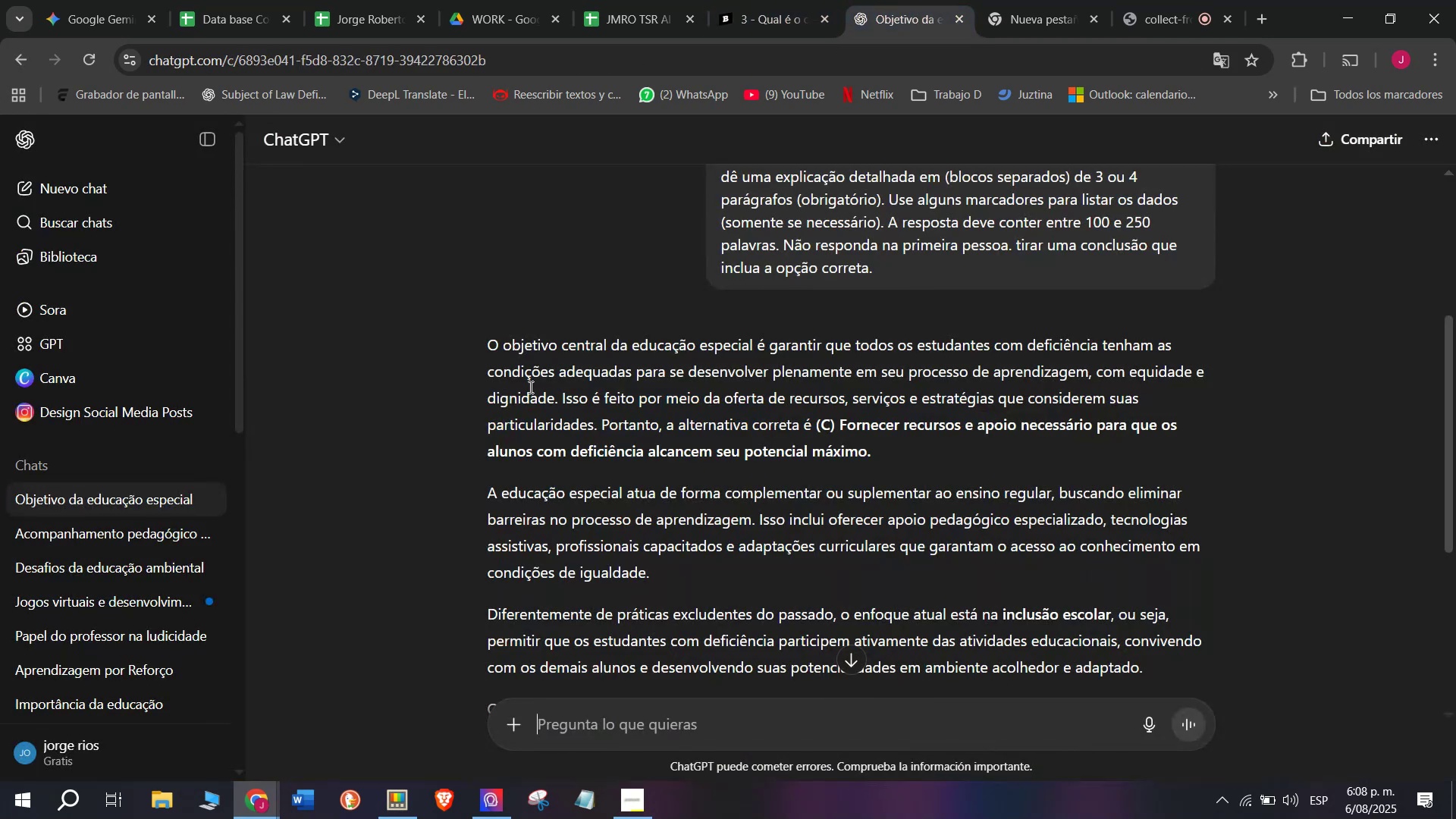 
left_click_drag(start_coordinate=[476, 338], to_coordinate=[847, 416])
 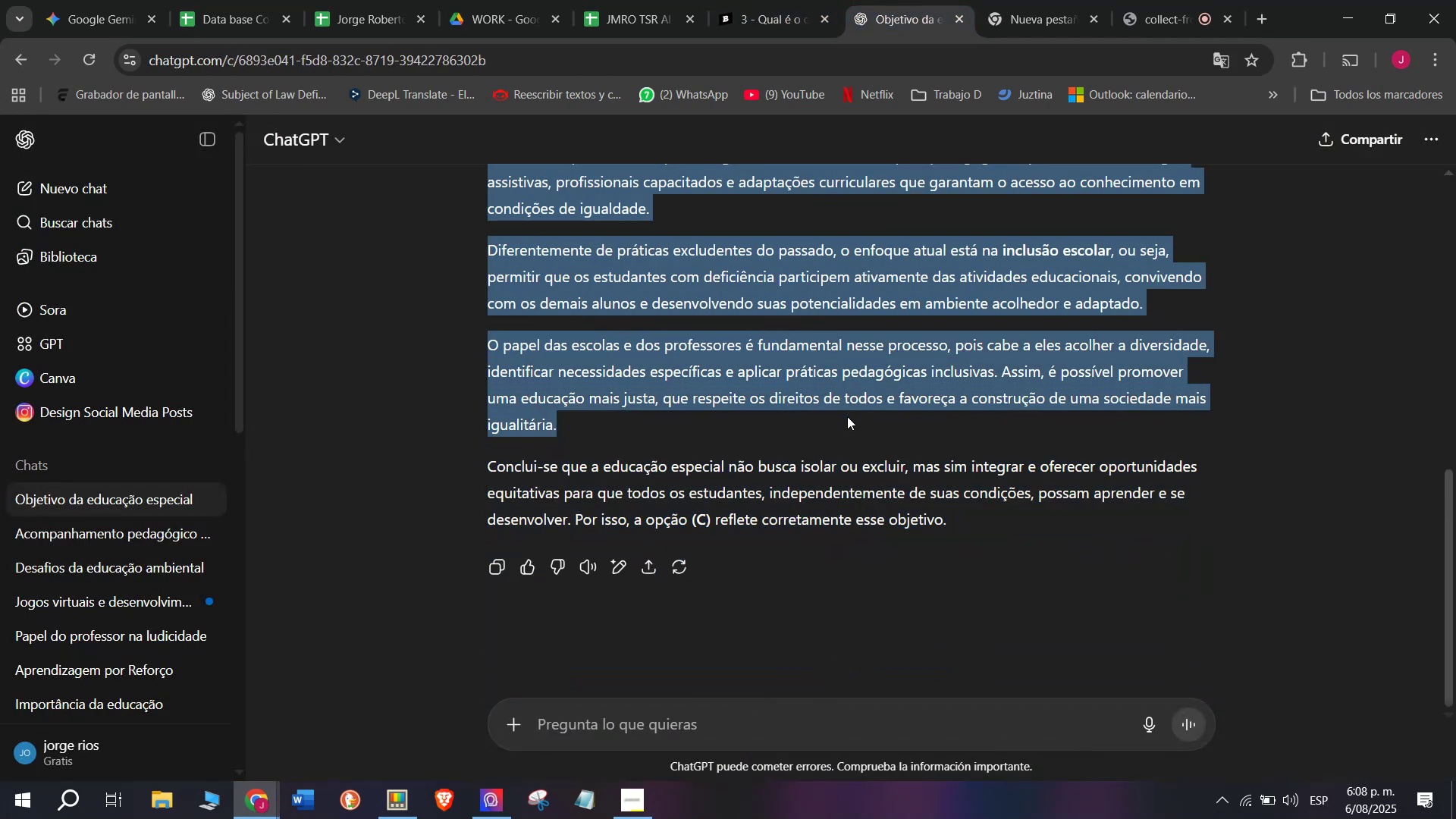 
key(Control+ControlLeft)
 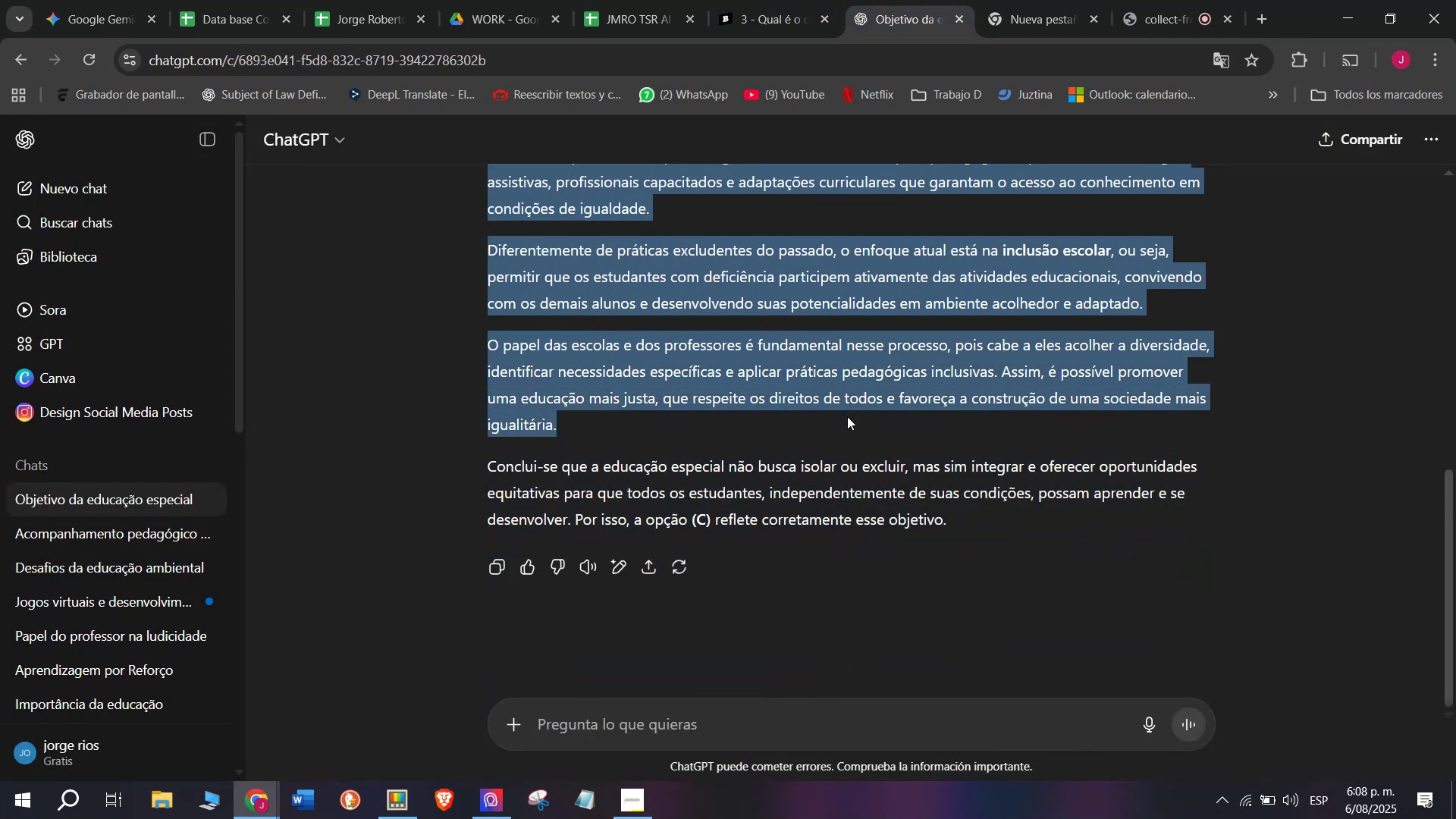 
key(Break)
 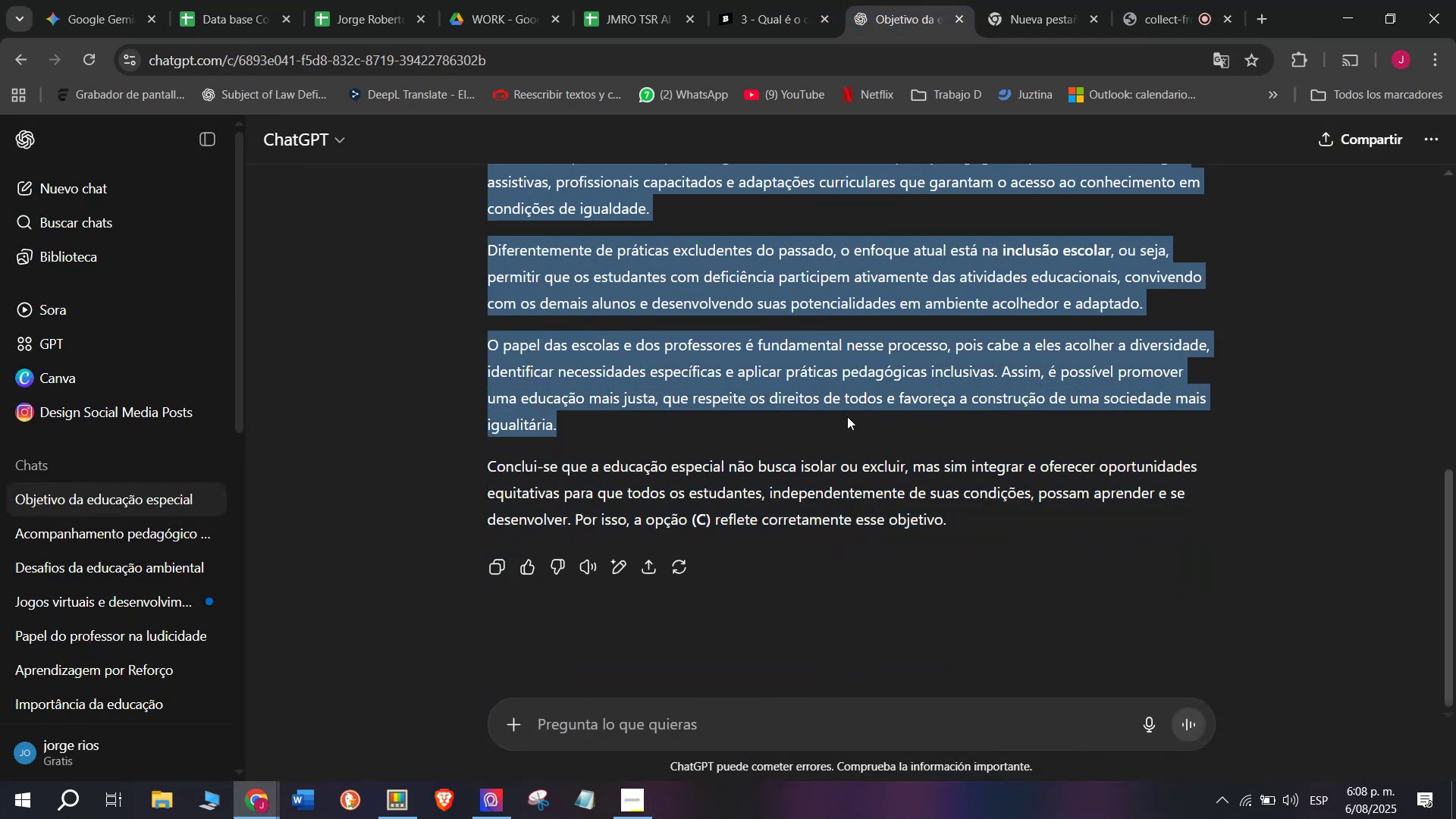 
key(Control+C)
 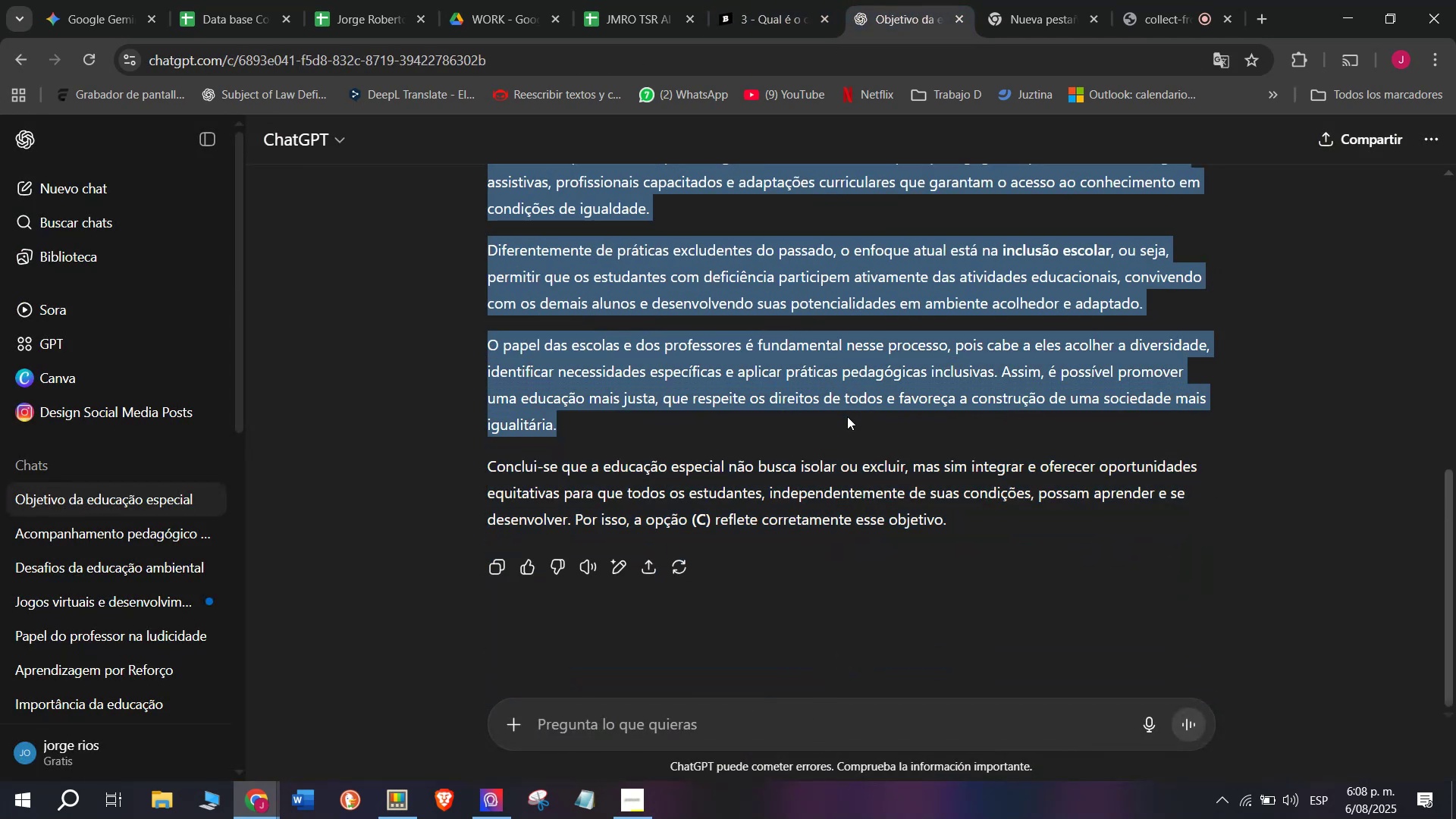 
key(Break)
 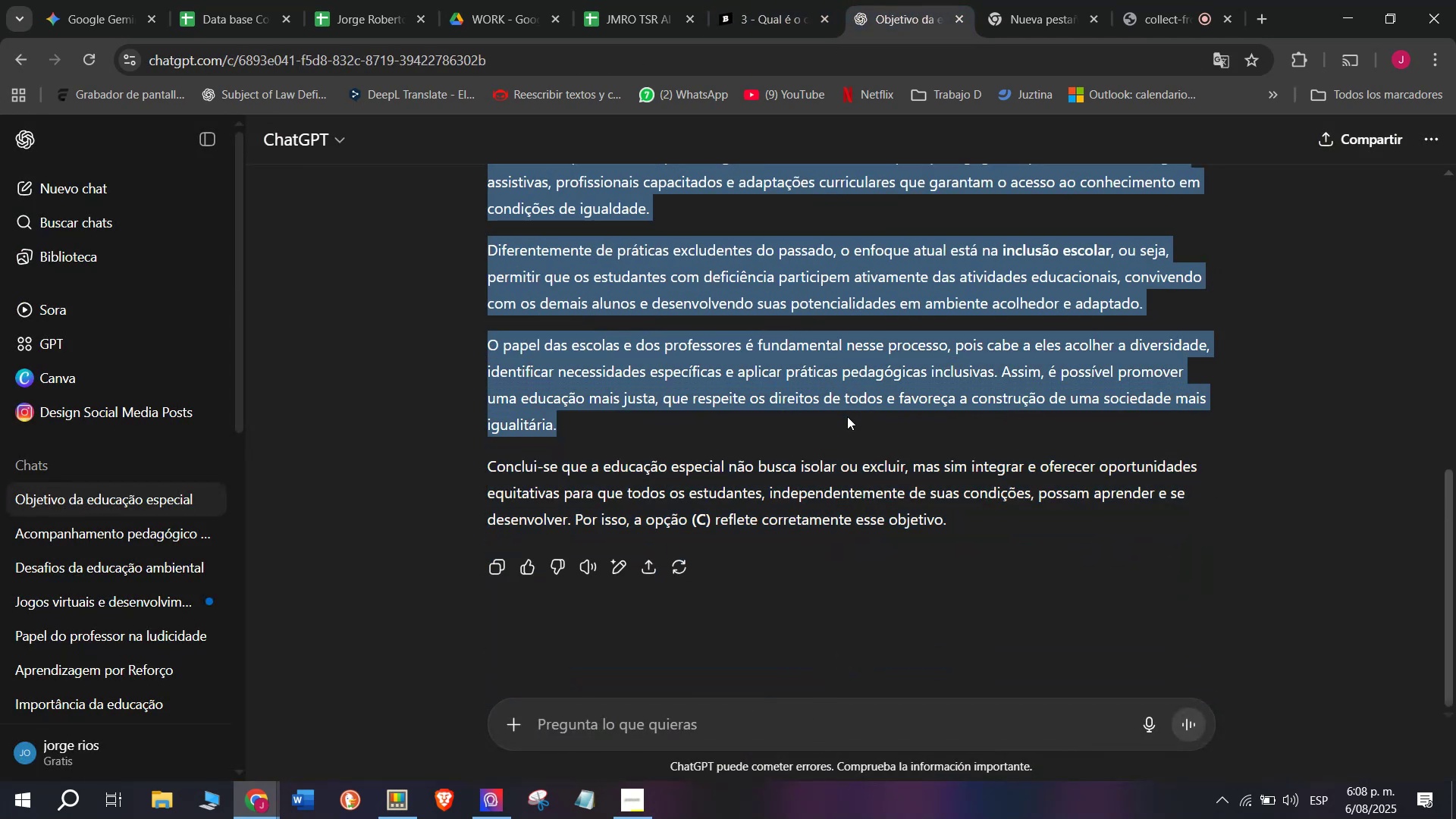 
key(Control+ControlLeft)
 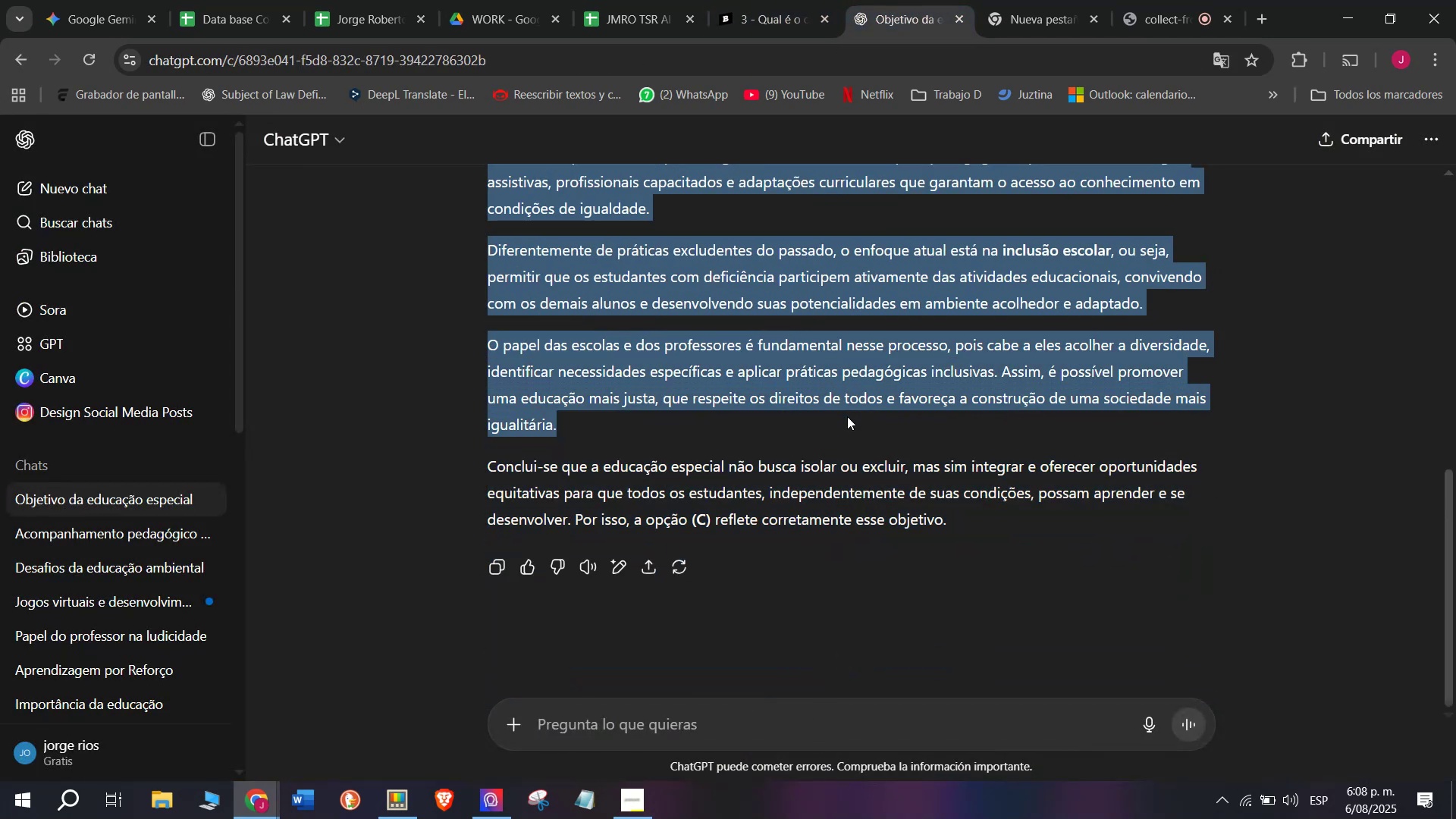 
key(Control+C)
 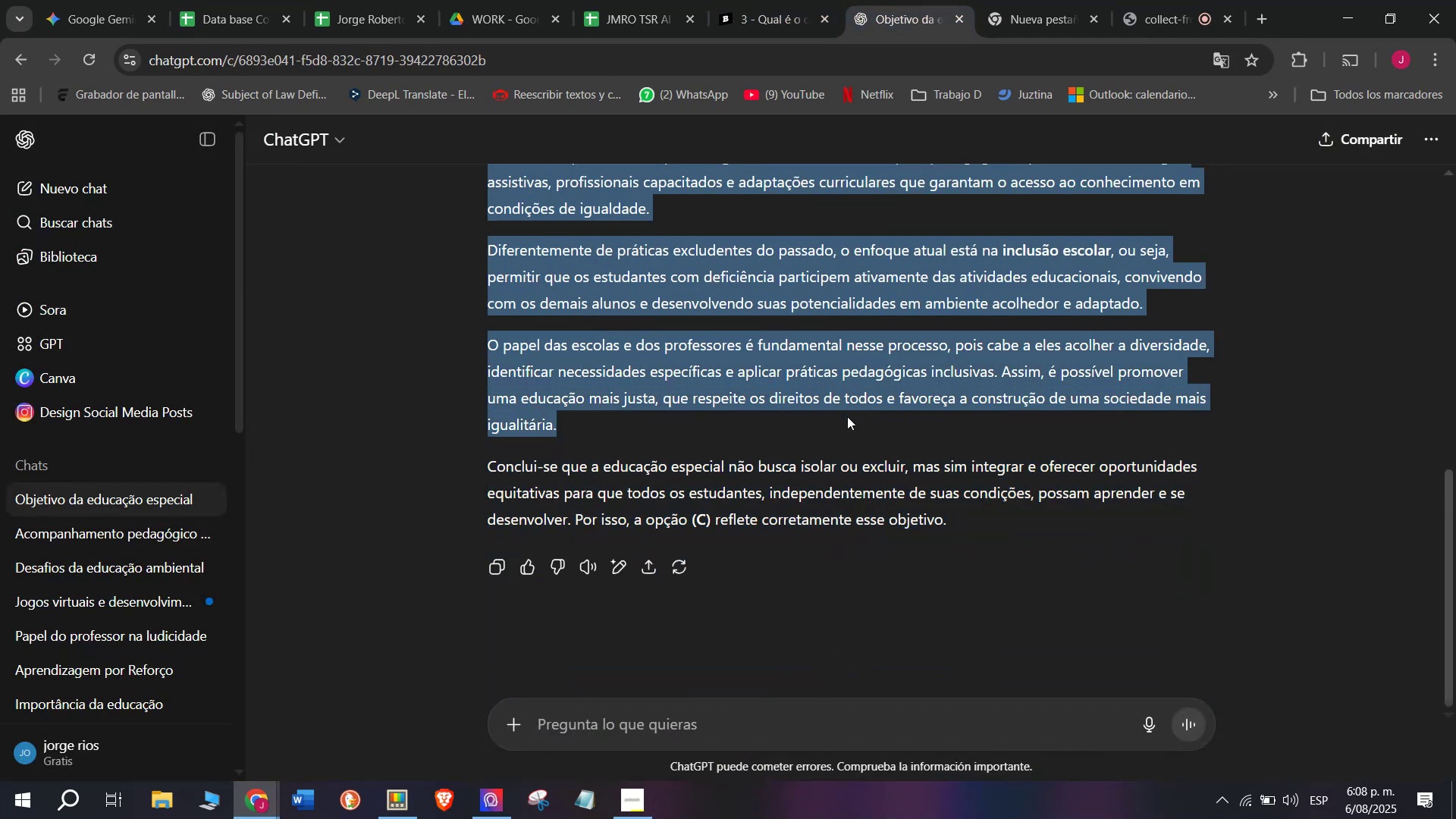 
key(Control+ControlLeft)
 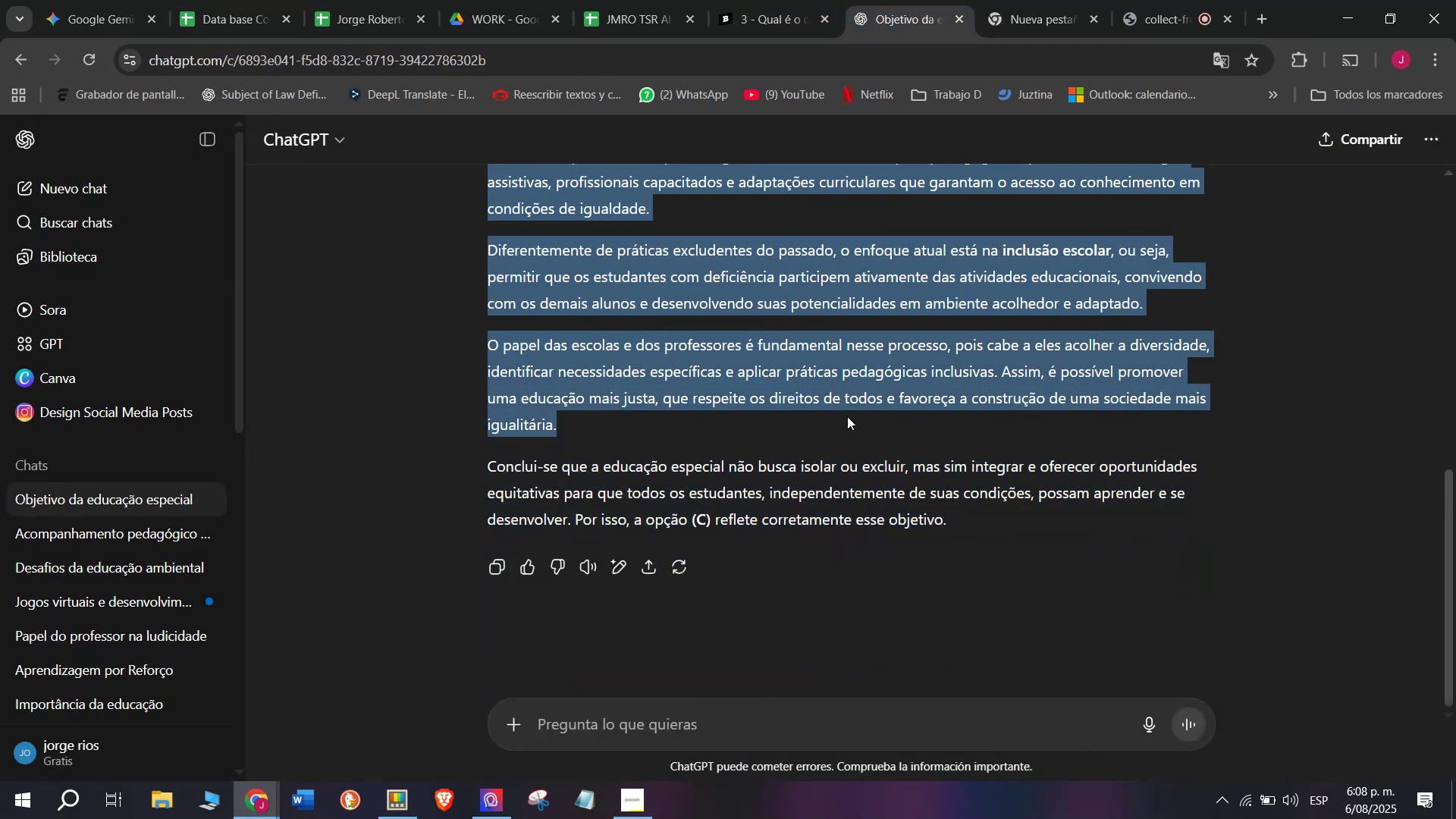 
key(Break)
 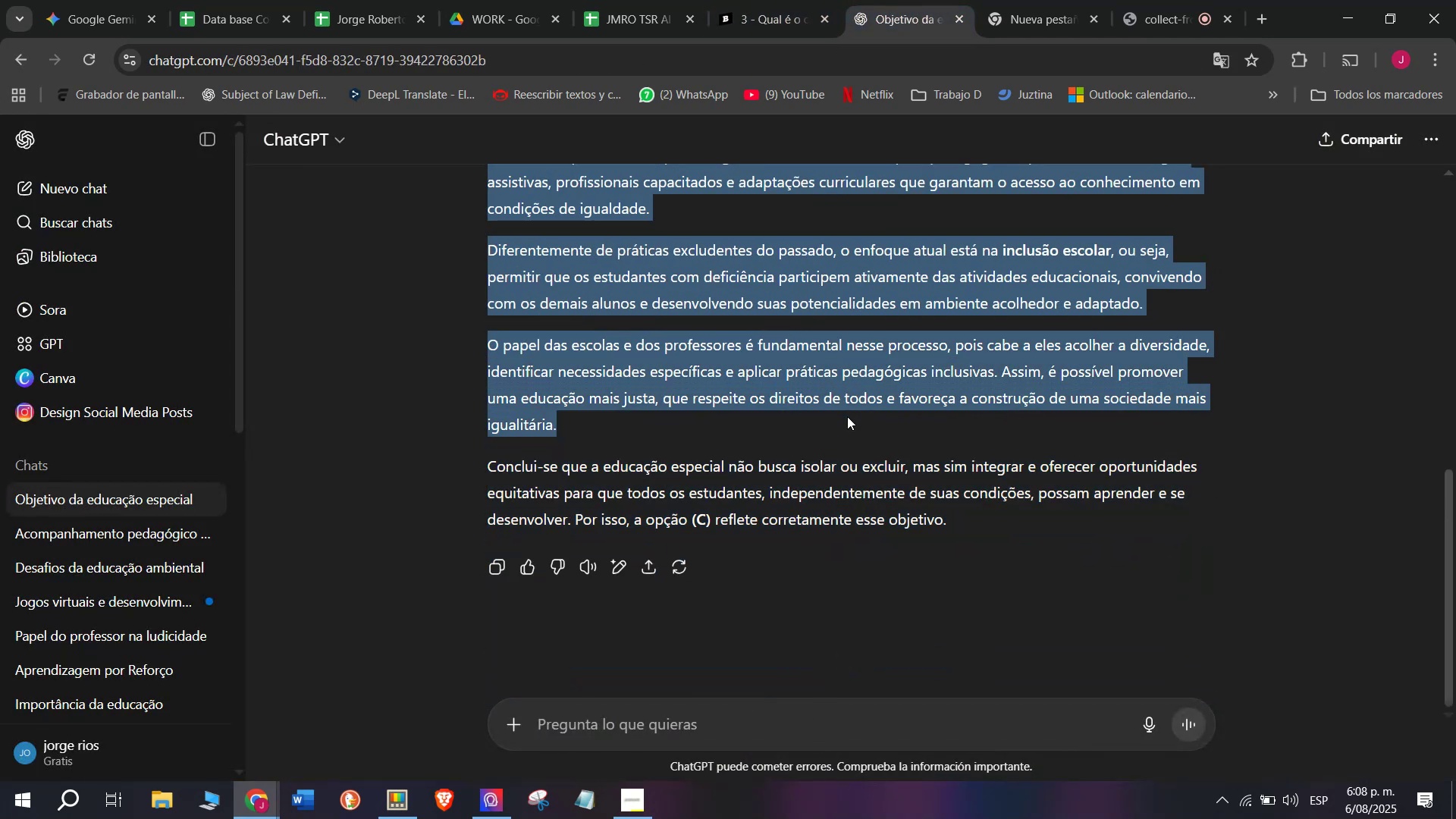 
key(Control+C)
 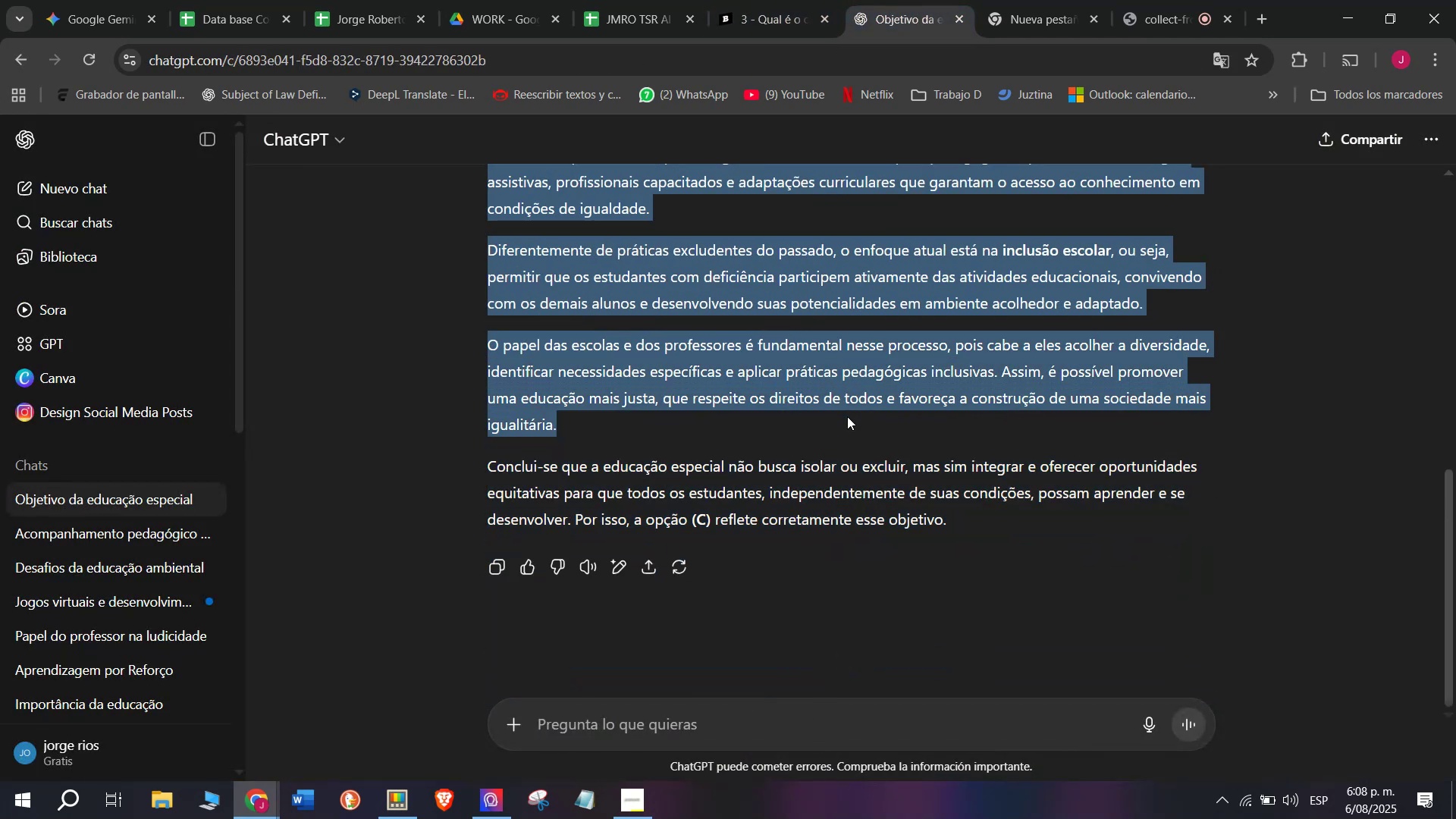 
key(Control+ControlLeft)
 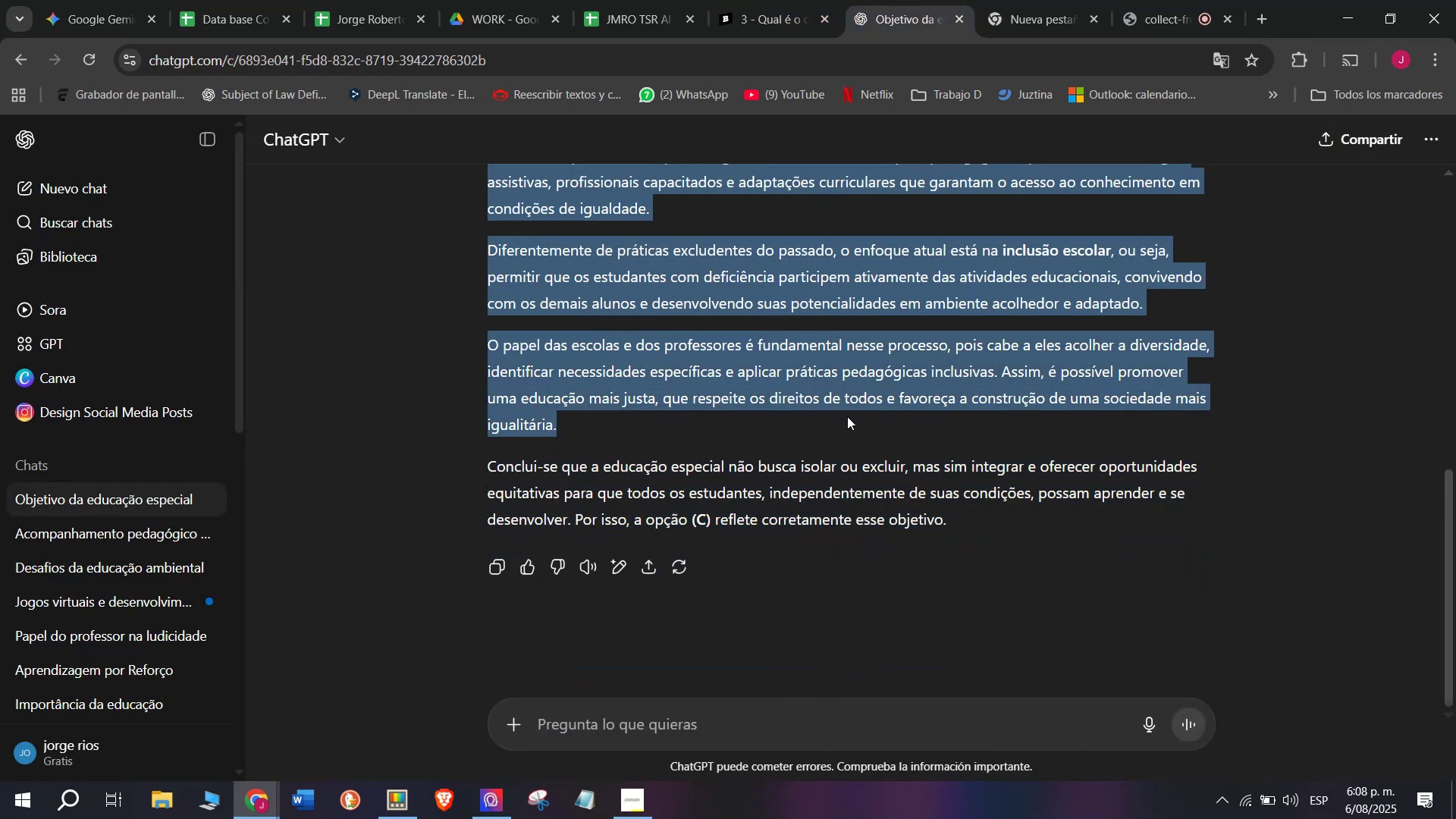 
key(Break)
 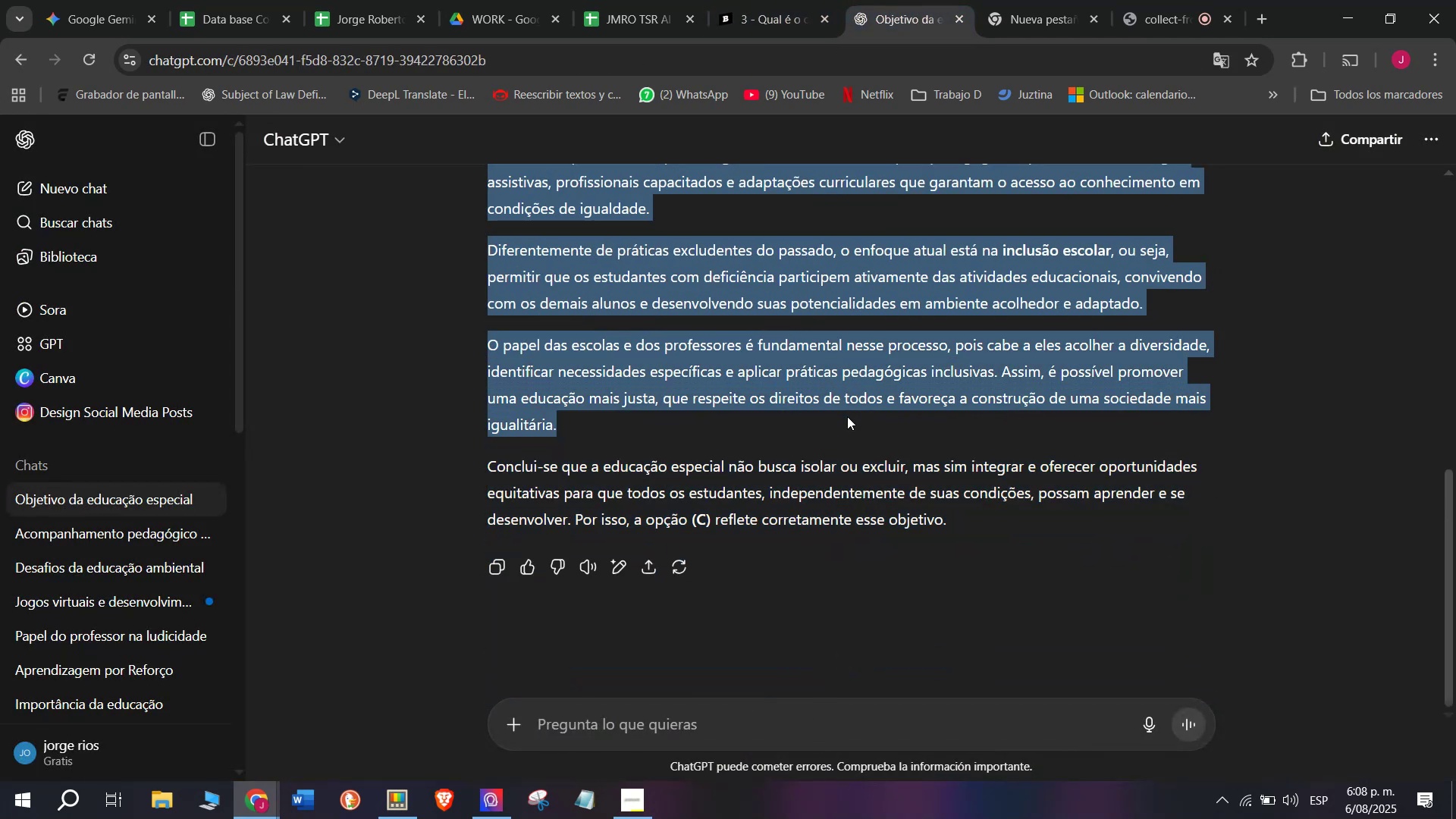 
key(Control+C)
 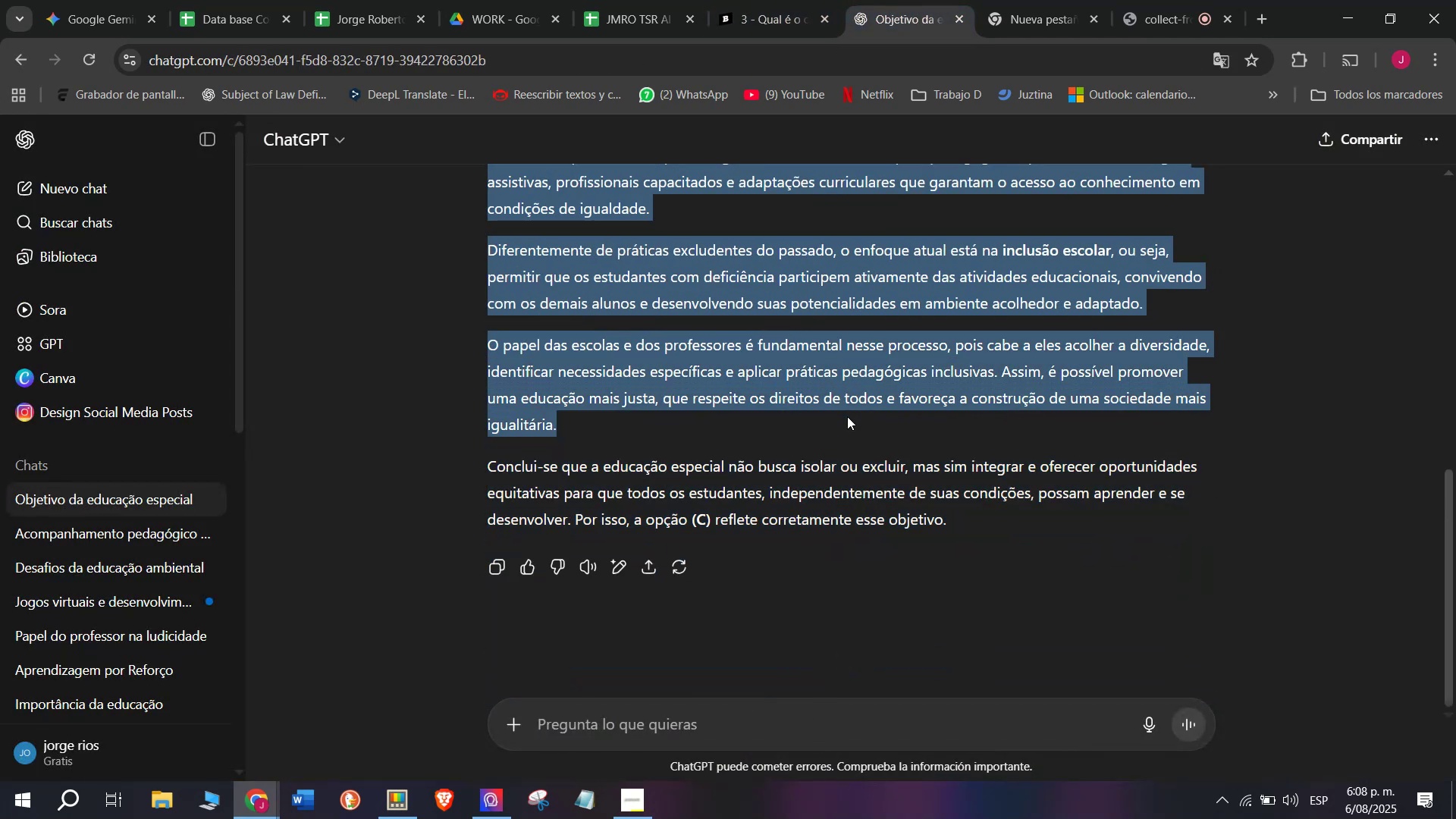 
key(Control+ControlLeft)
 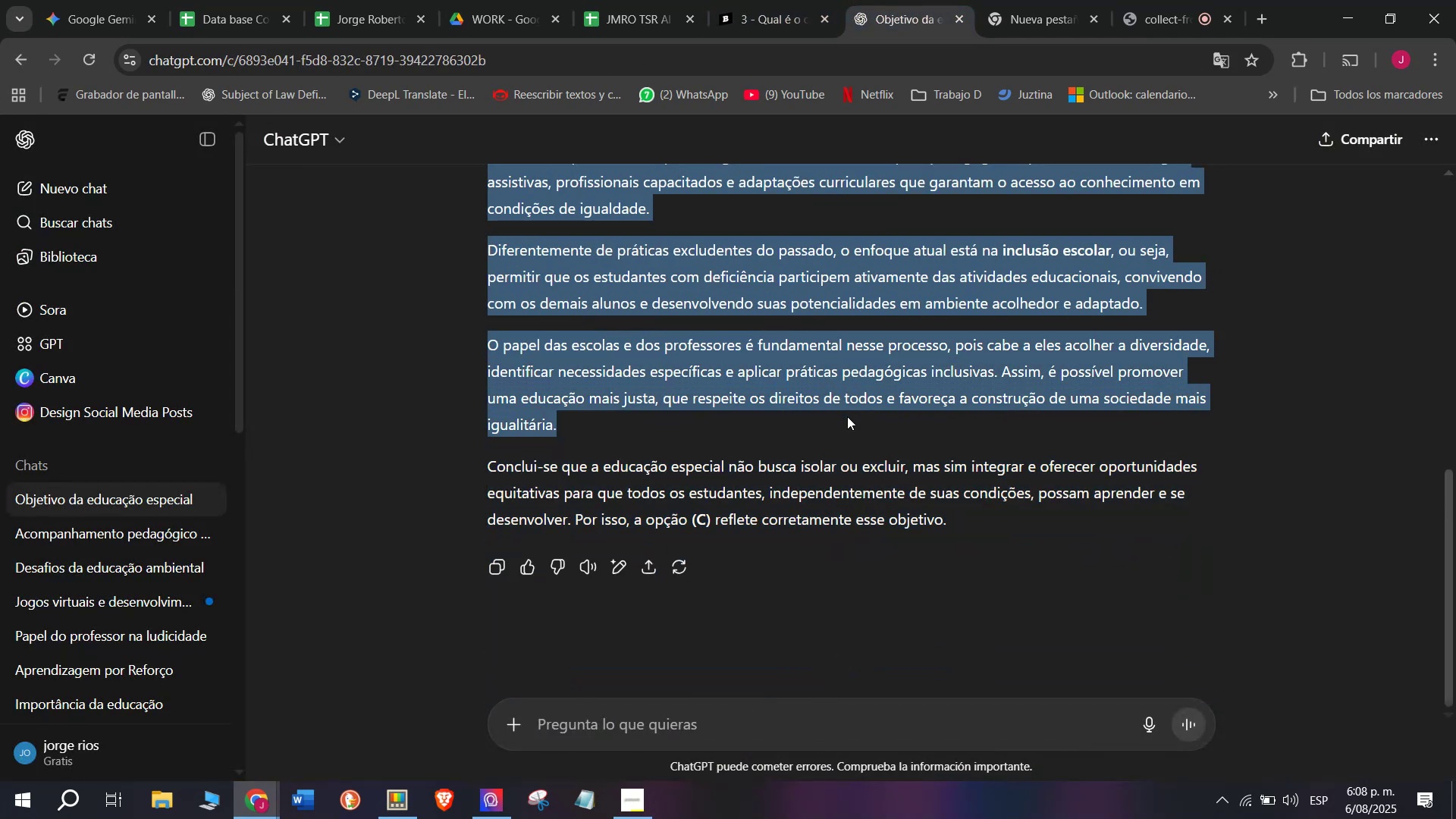 
key(Break)
 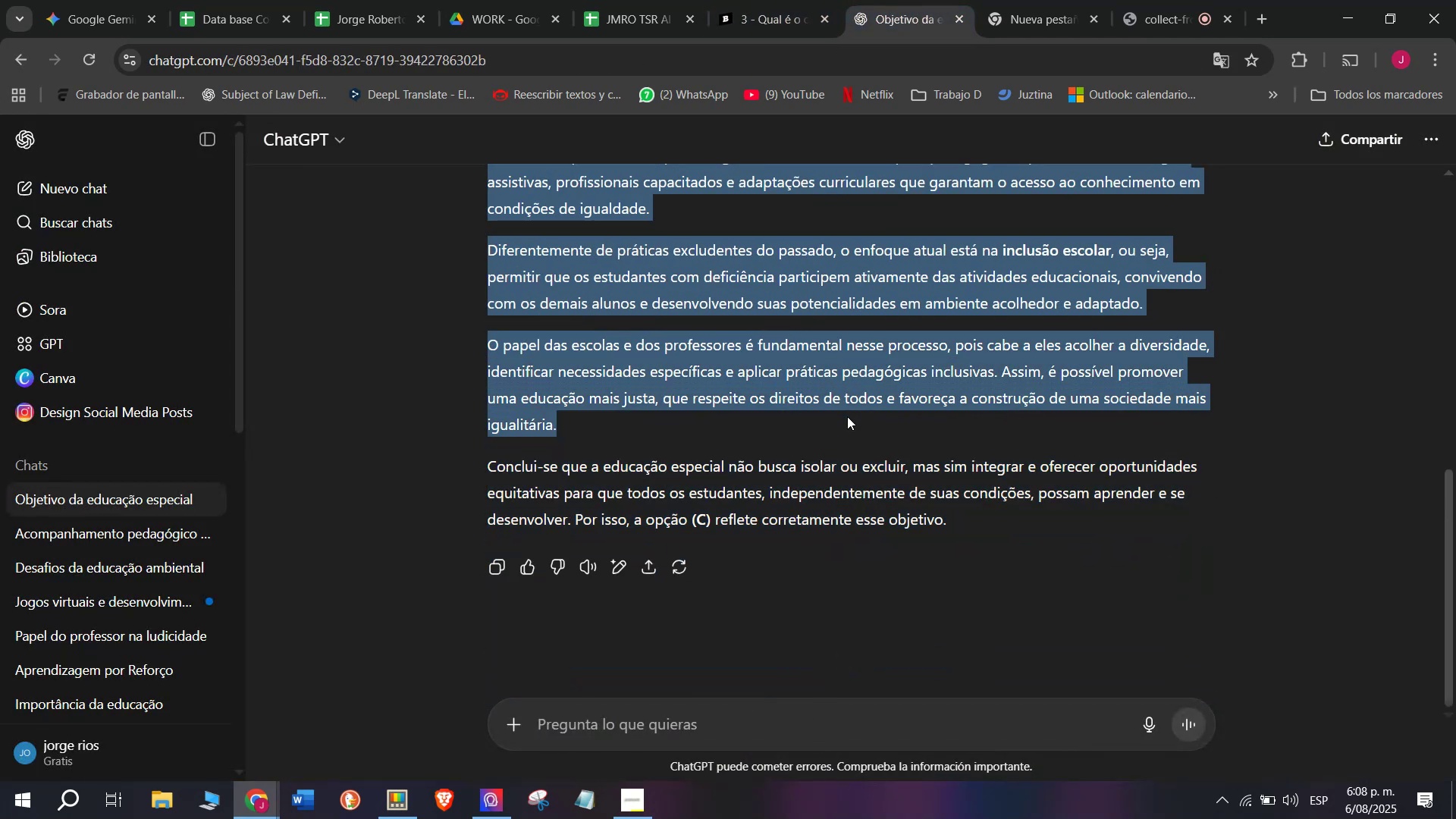 
key(Control+C)
 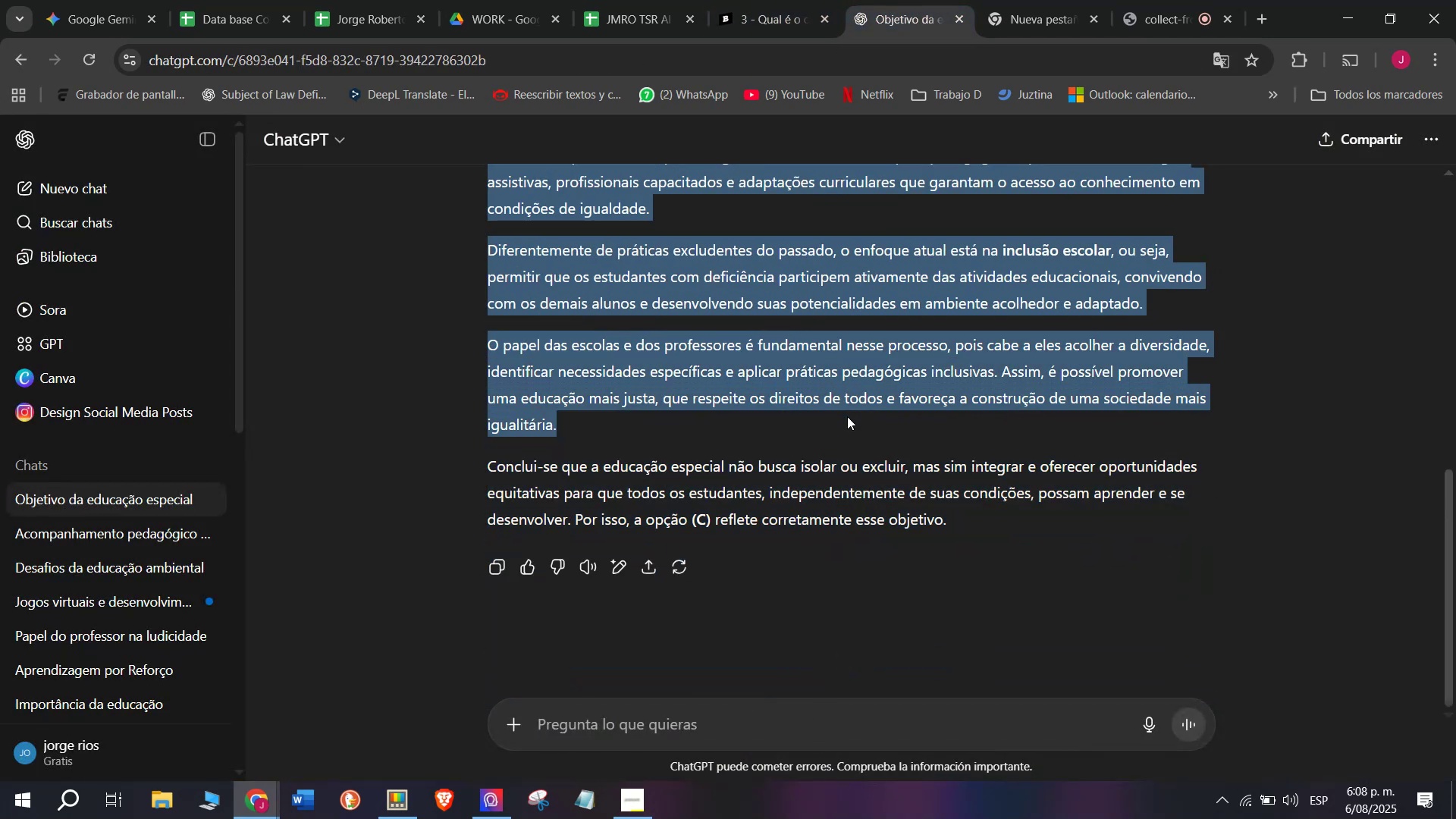 
key(Break)
 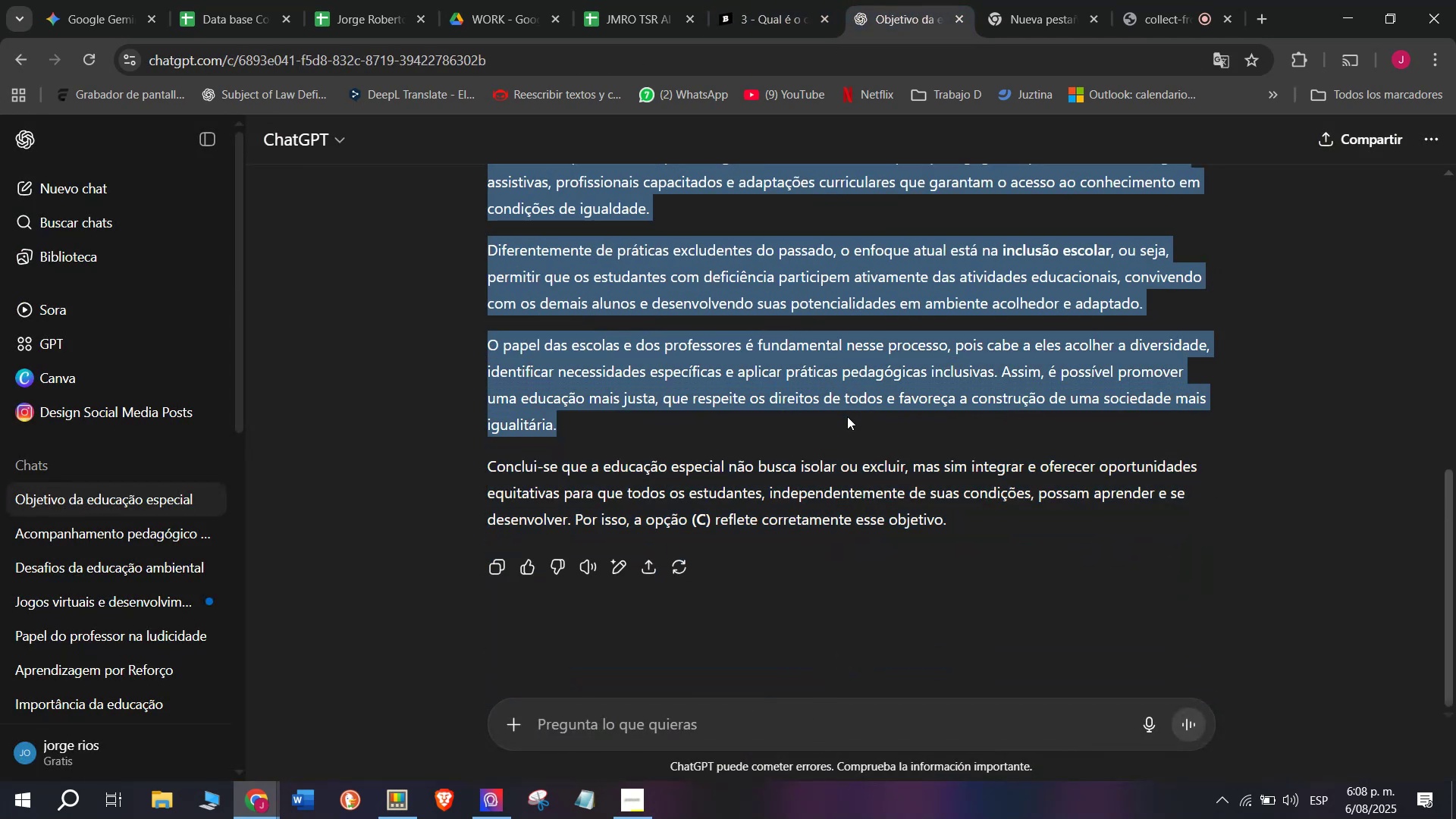 
key(Control+ControlLeft)
 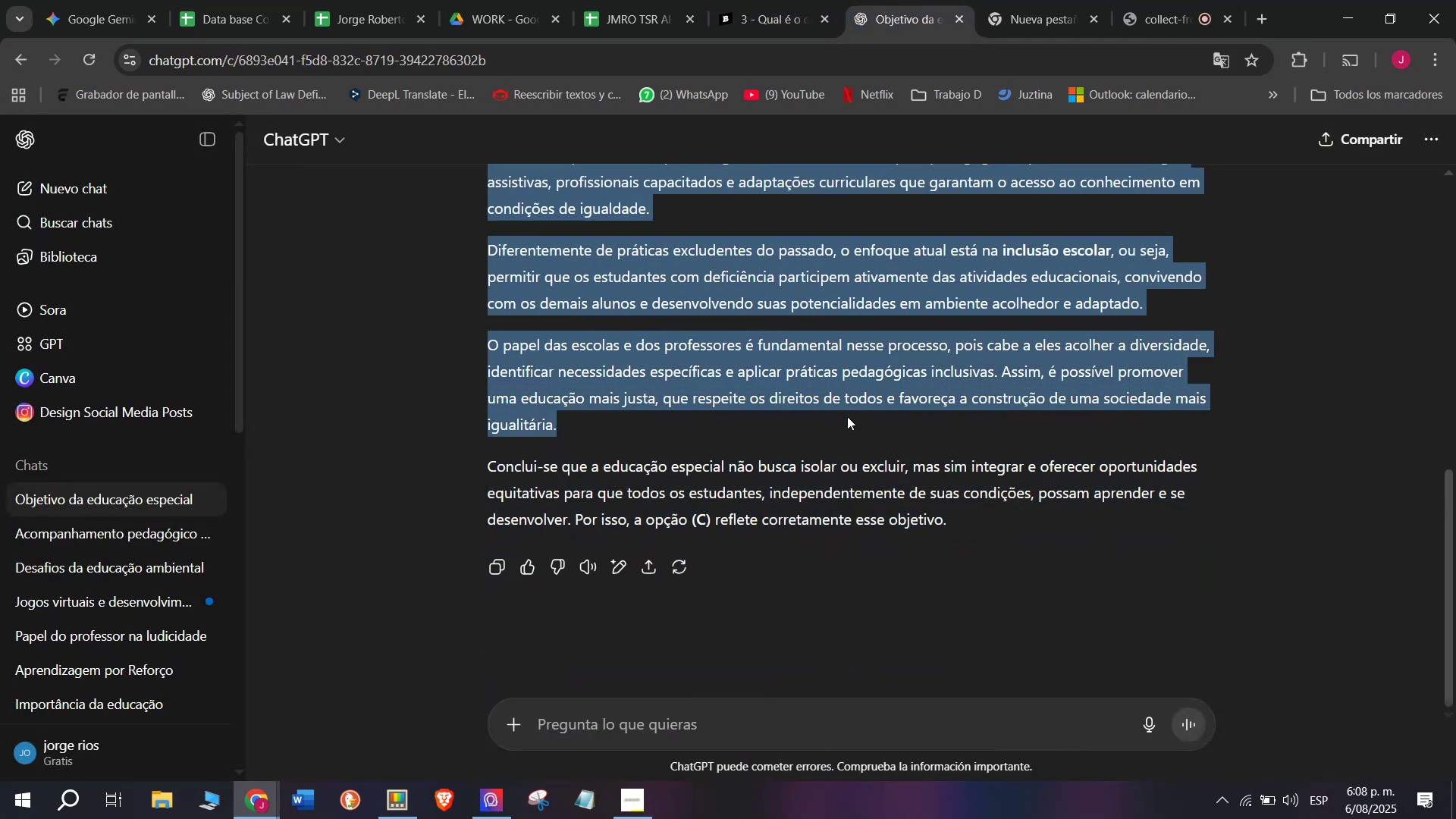 
key(Control+C)
 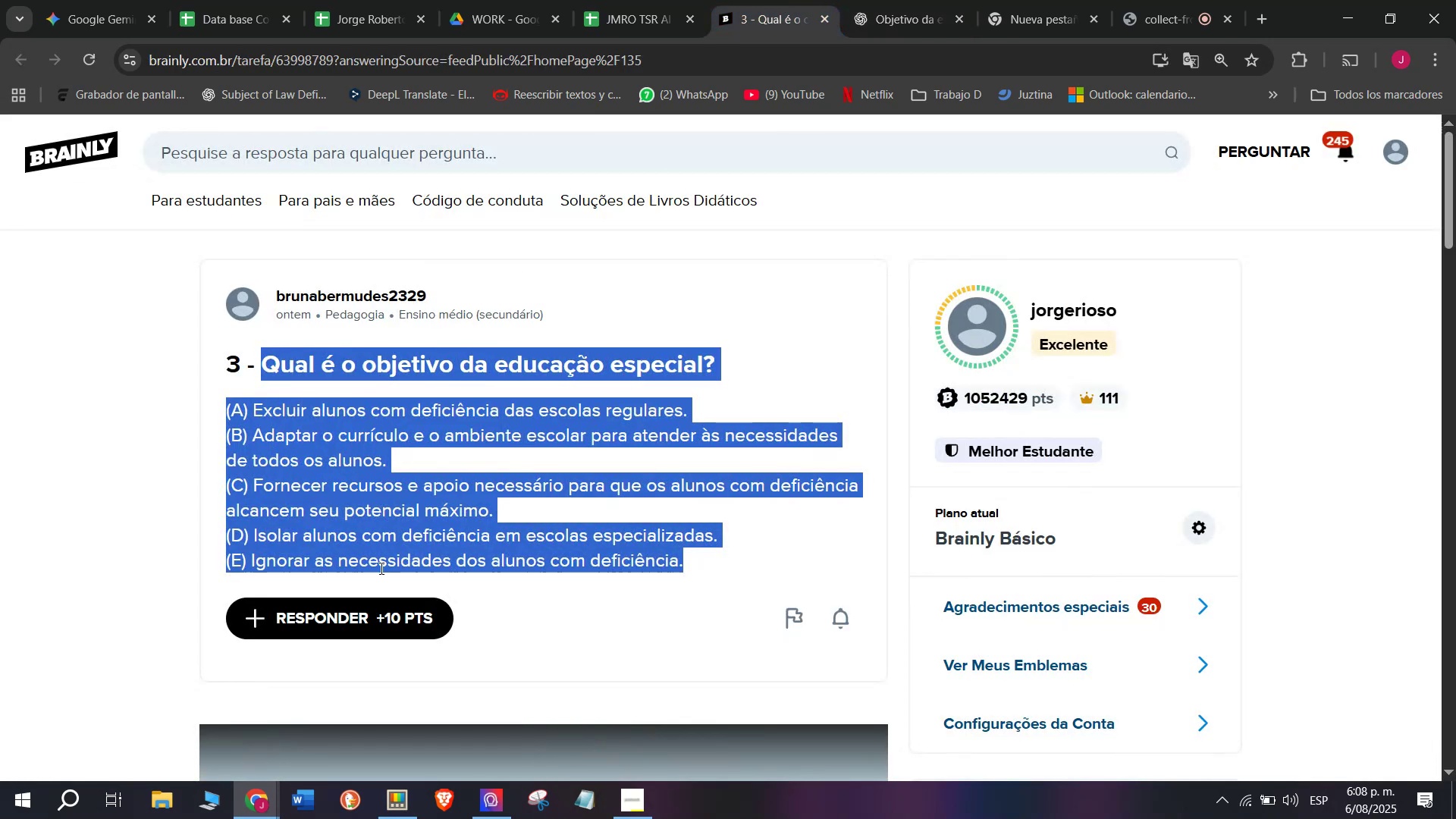 
left_click_drag(start_coordinate=[606, 391], to_coordinate=[538, 256])
 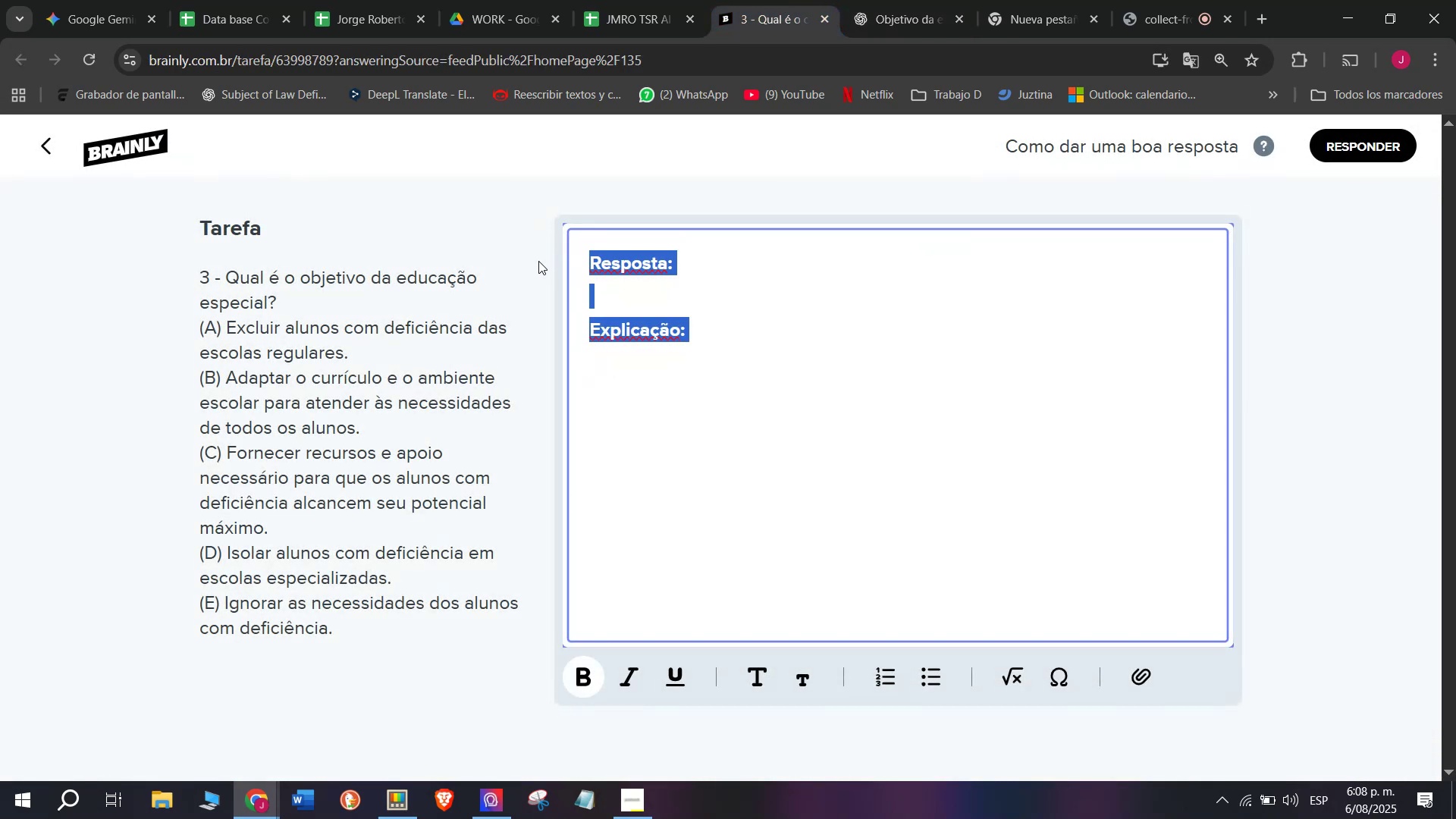 
key(Control+ControlLeft)
 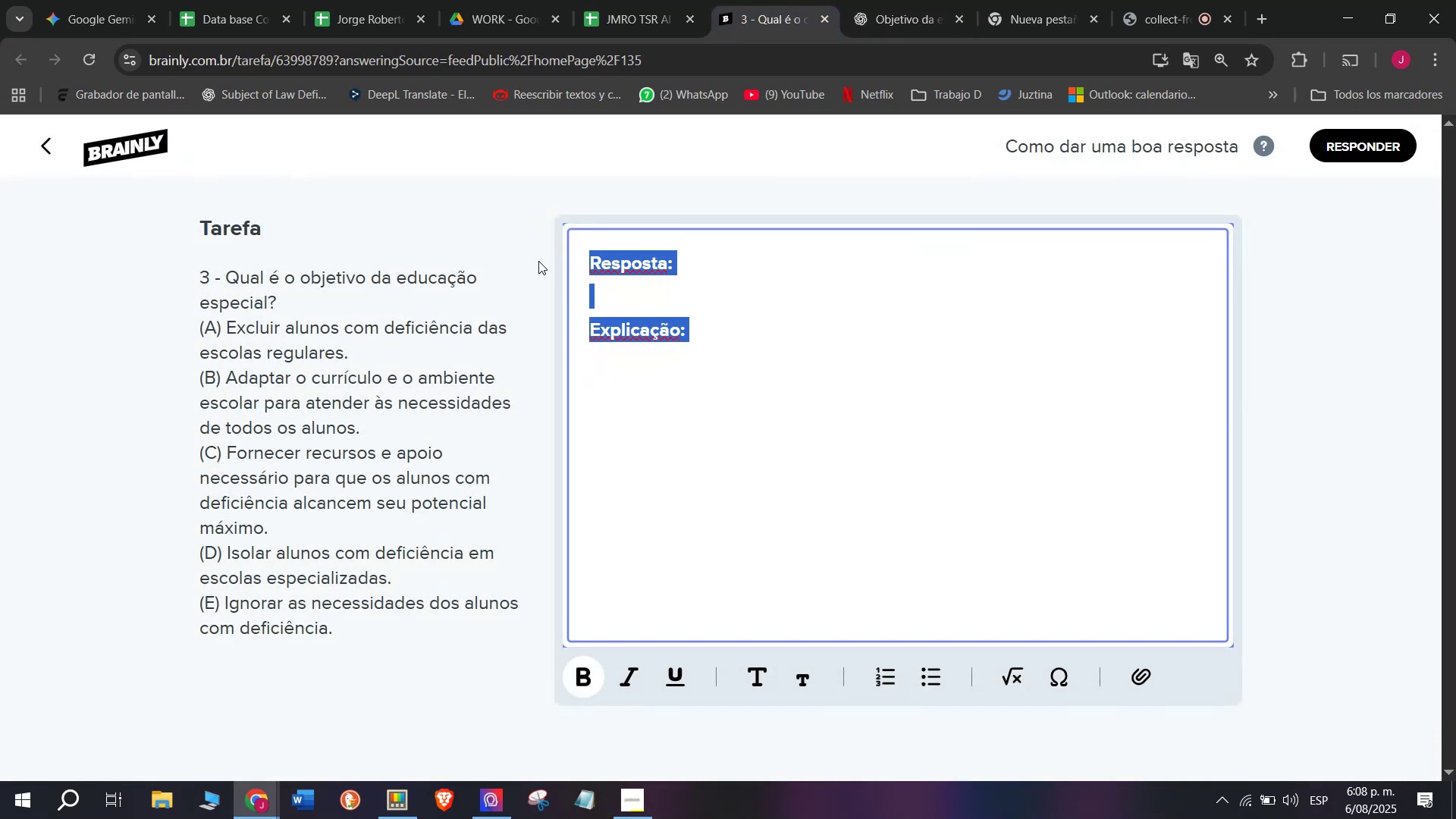 
key(Z)
 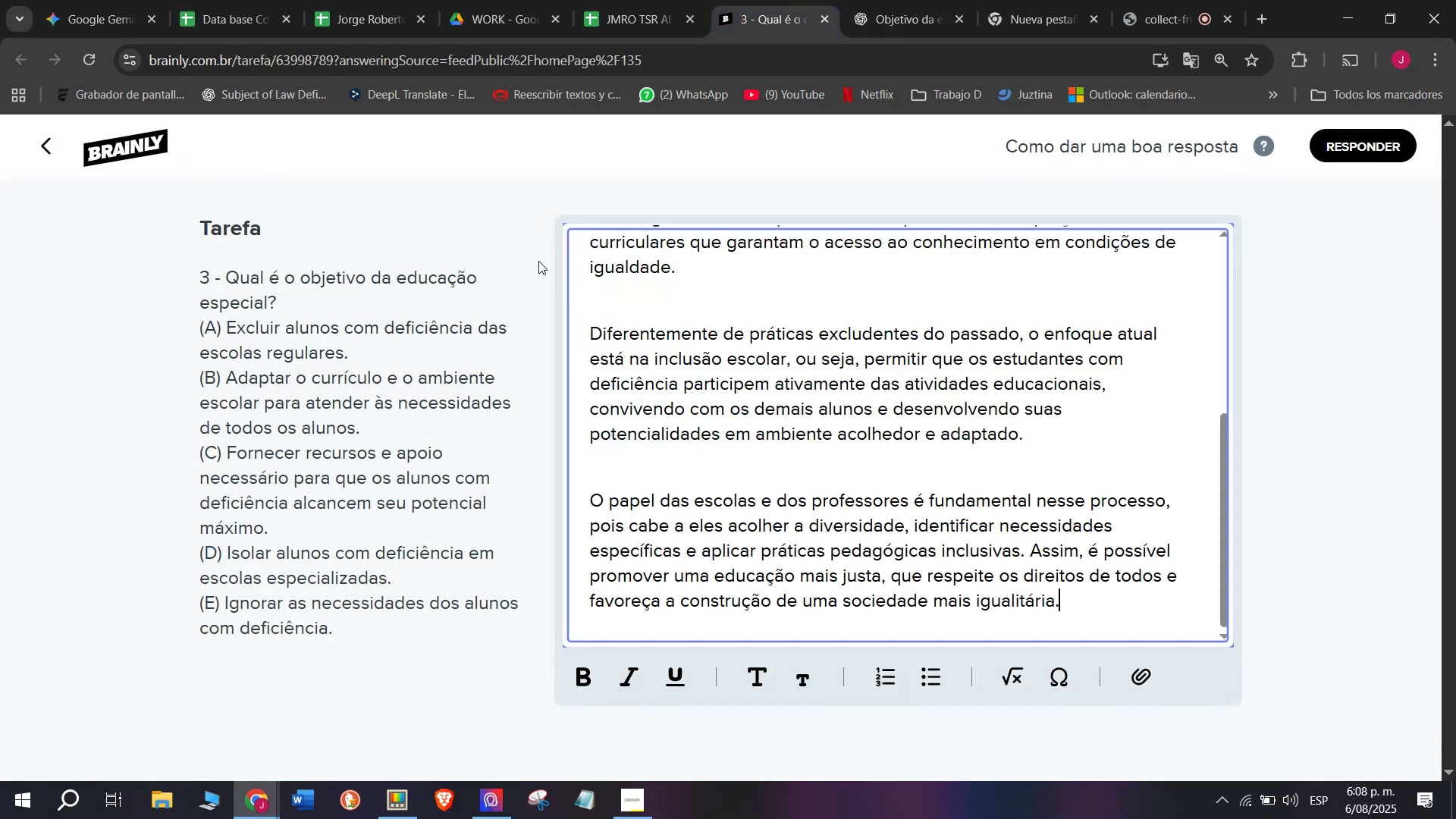 
key(Control+V)
 